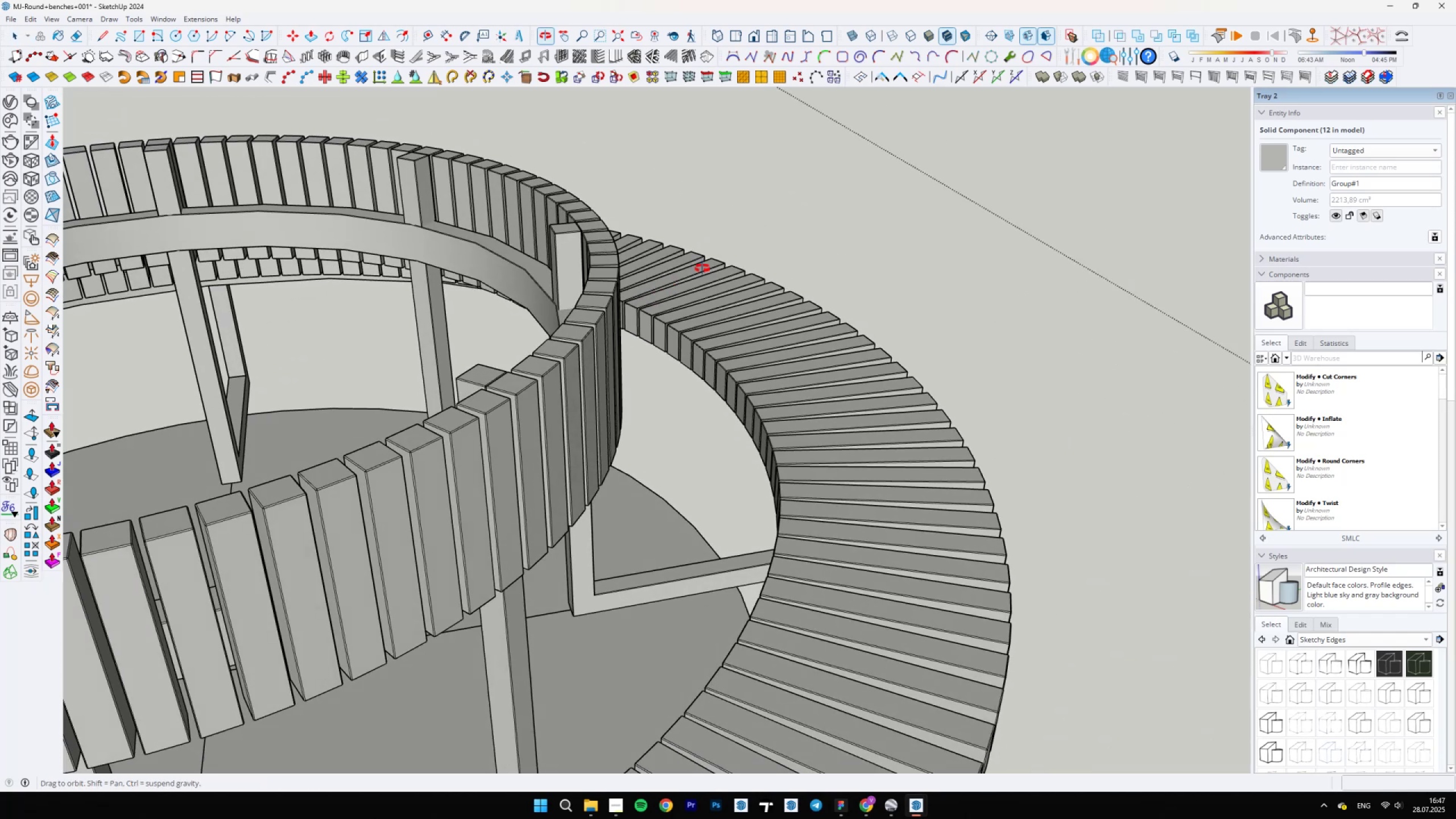 
scroll: coordinate [981, 389], scroll_direction: down, amount: 7.0
 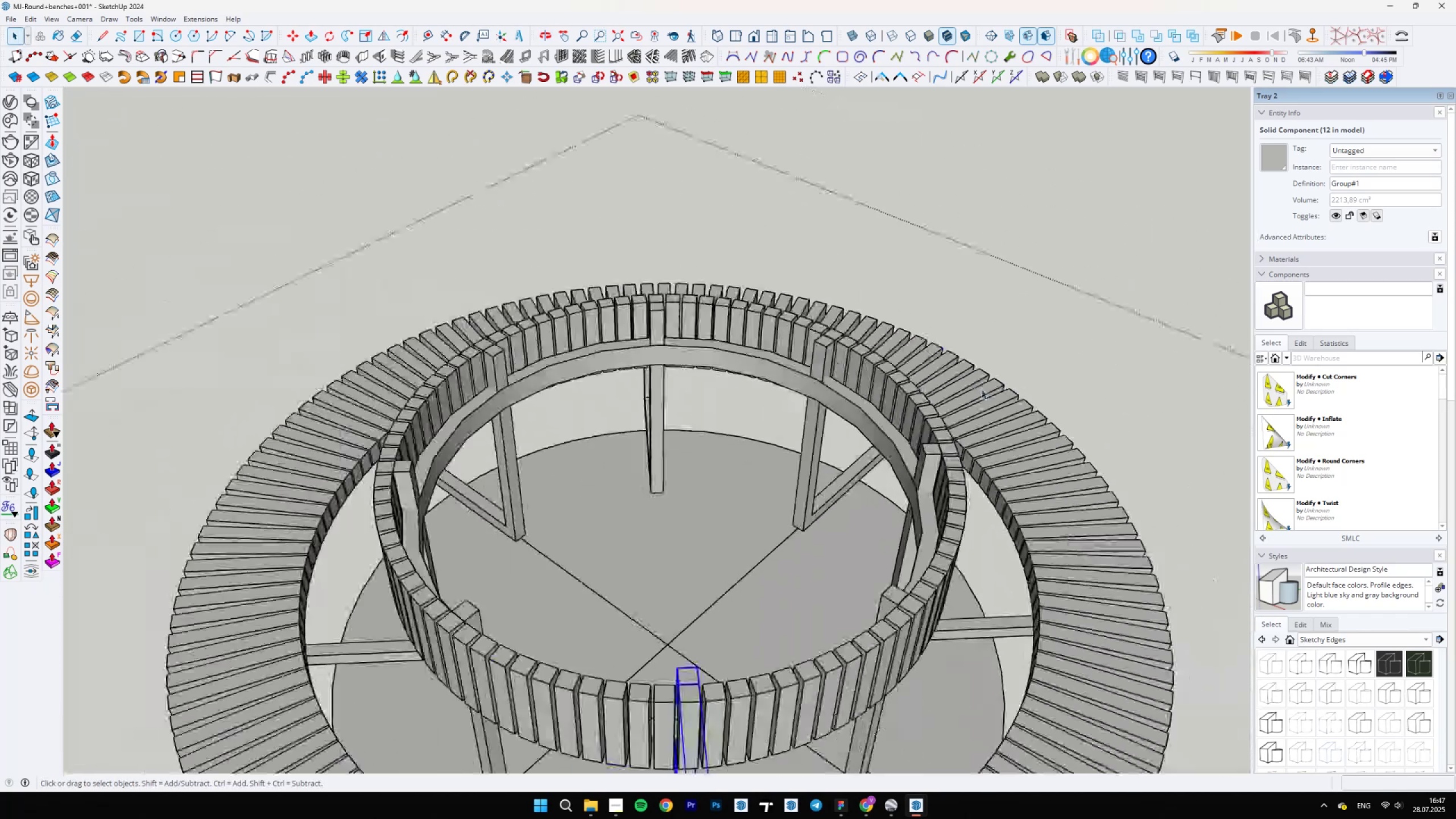 
key(C)
 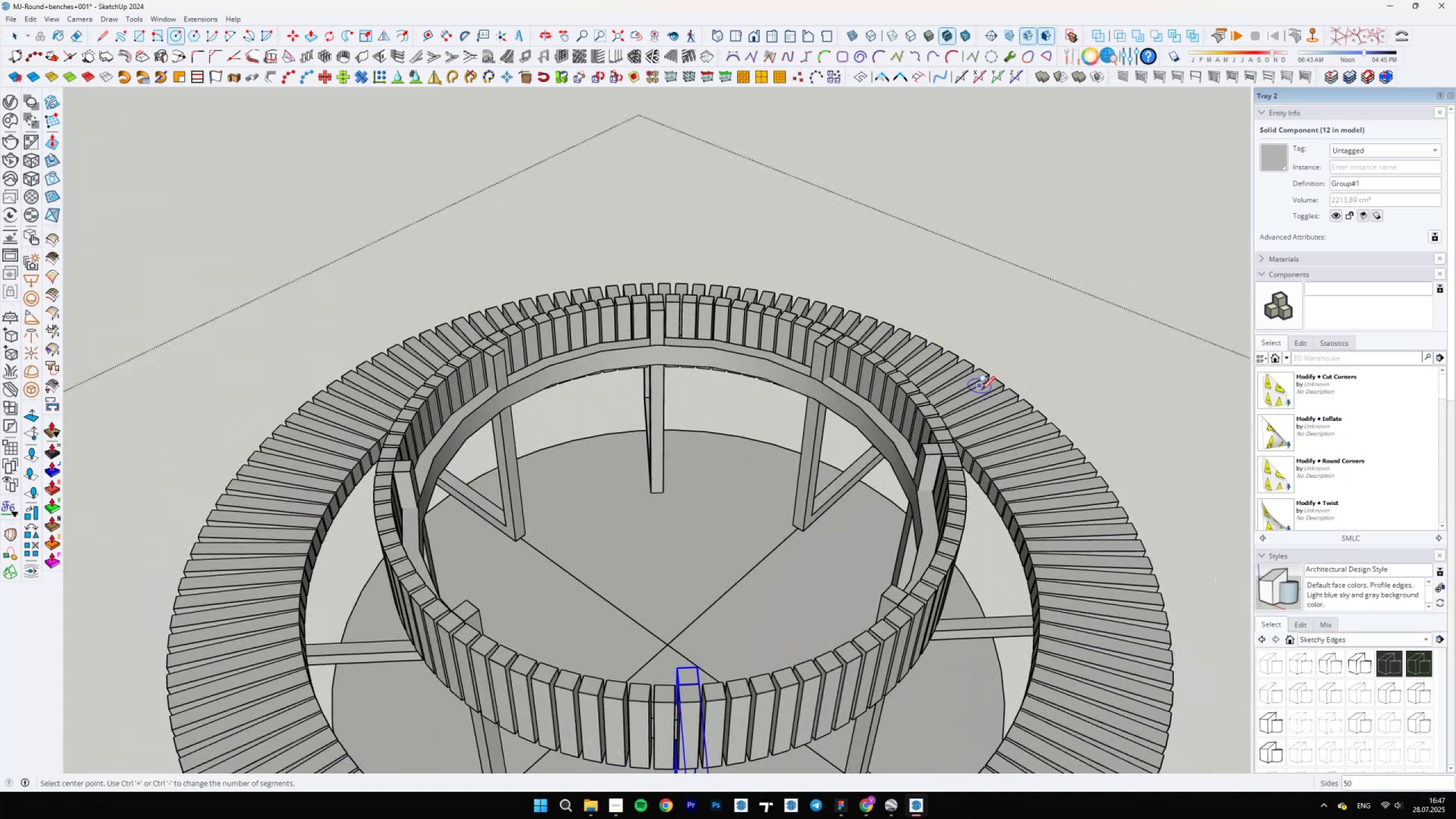 
scroll: coordinate [911, 440], scroll_direction: down, amount: 6.0
 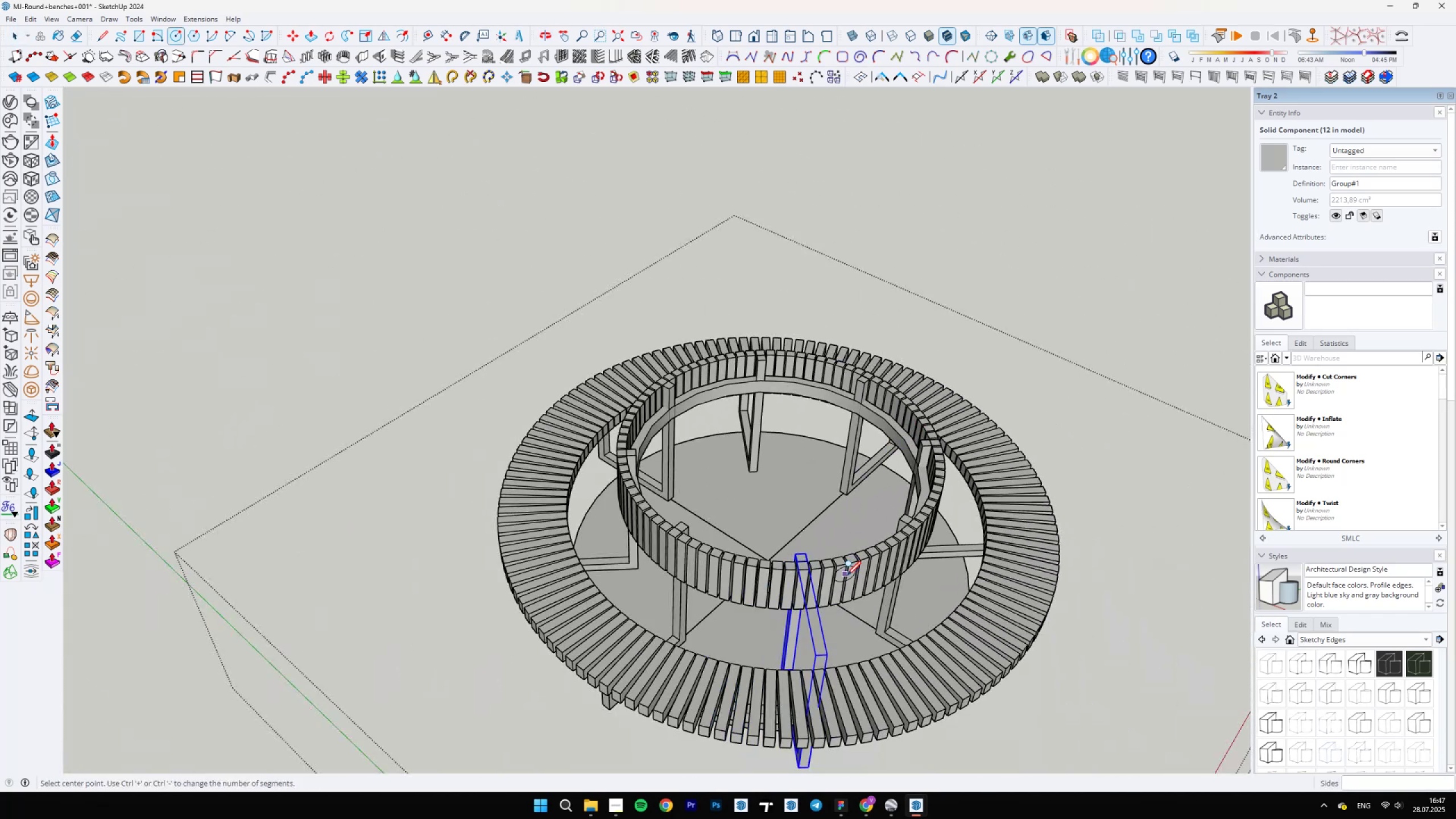 
key(Control+Z)
 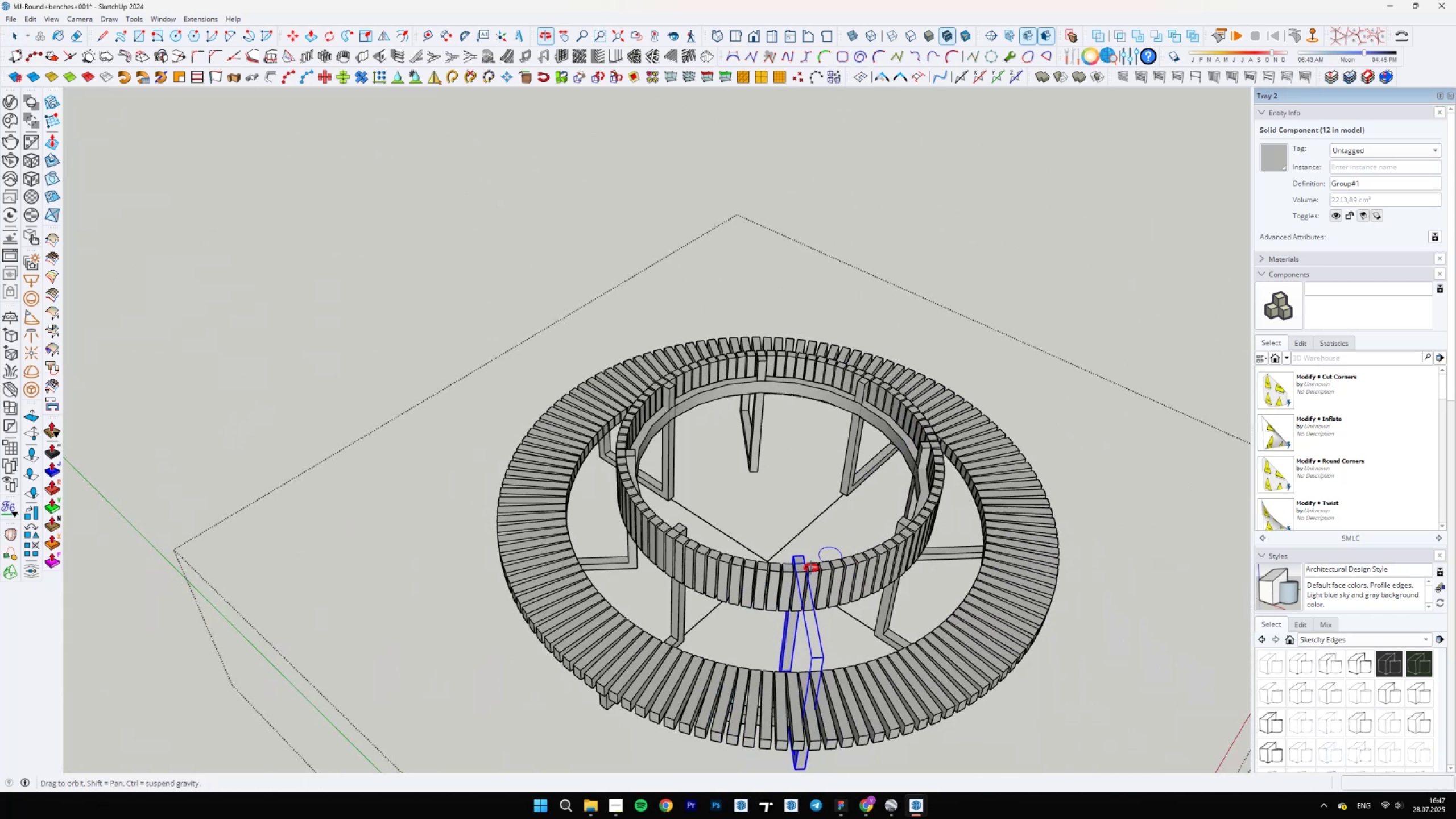 
type(xcvcccc100)
 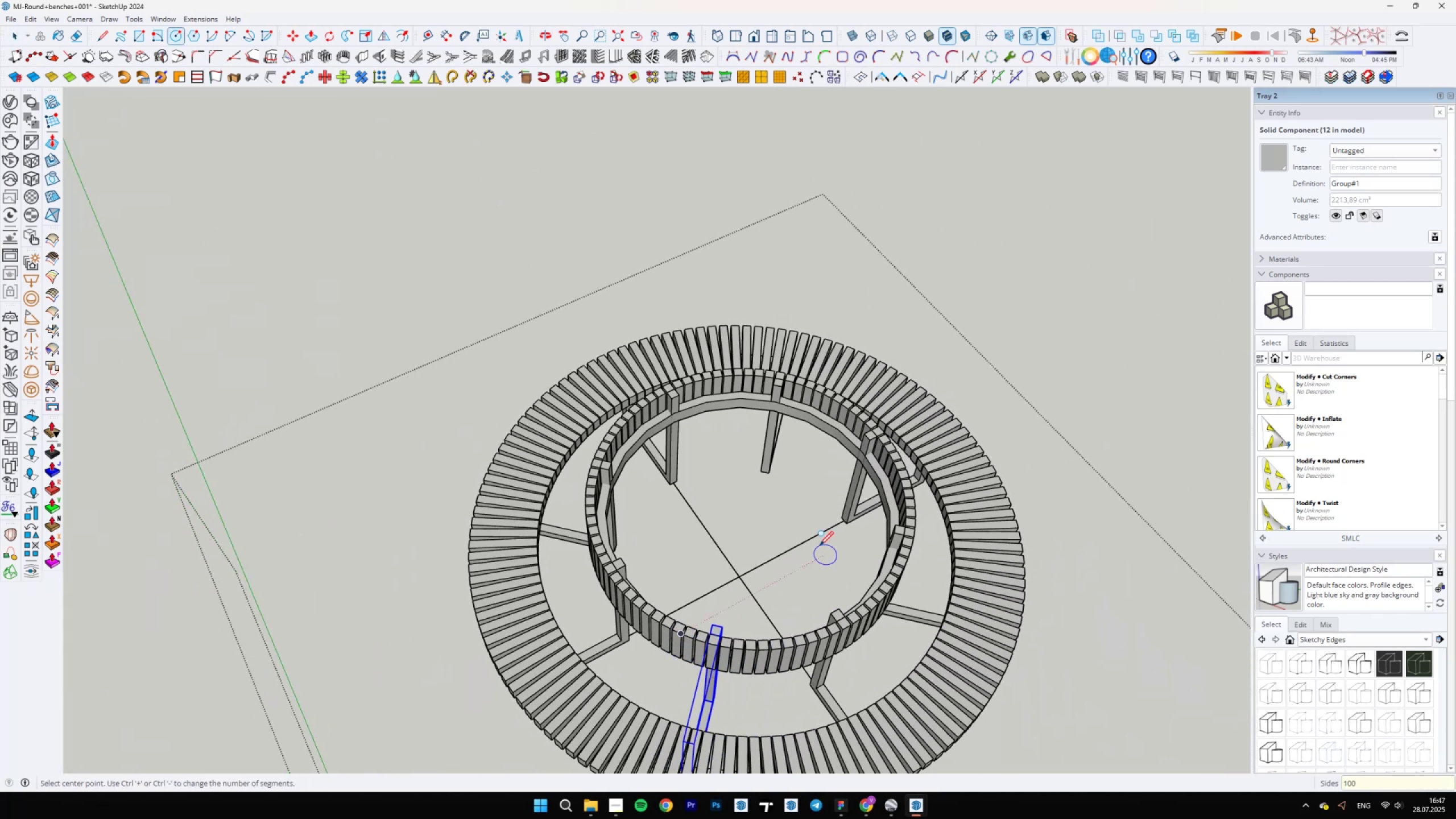 
key(Enter)
 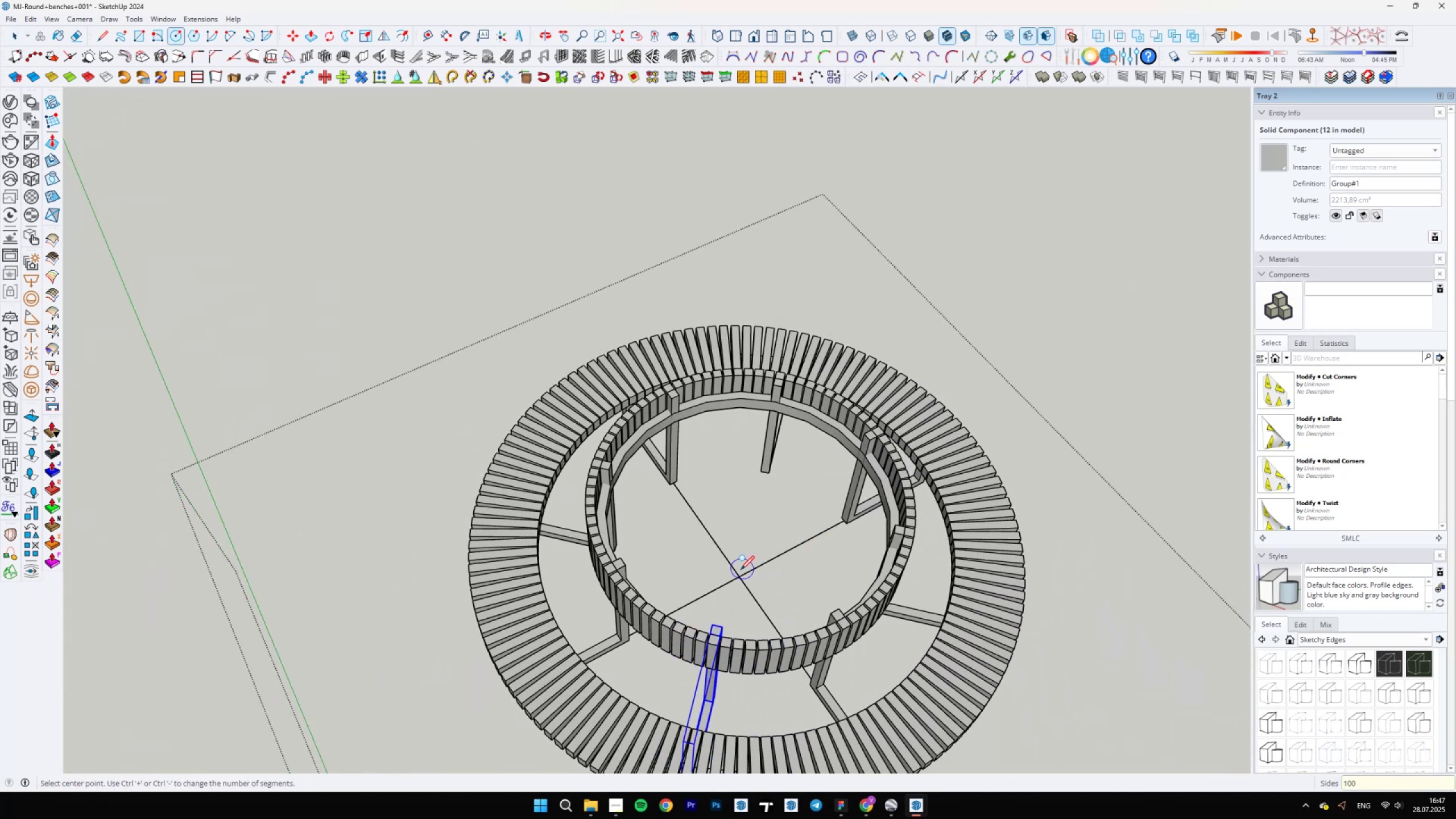 
left_click([738, 573])
 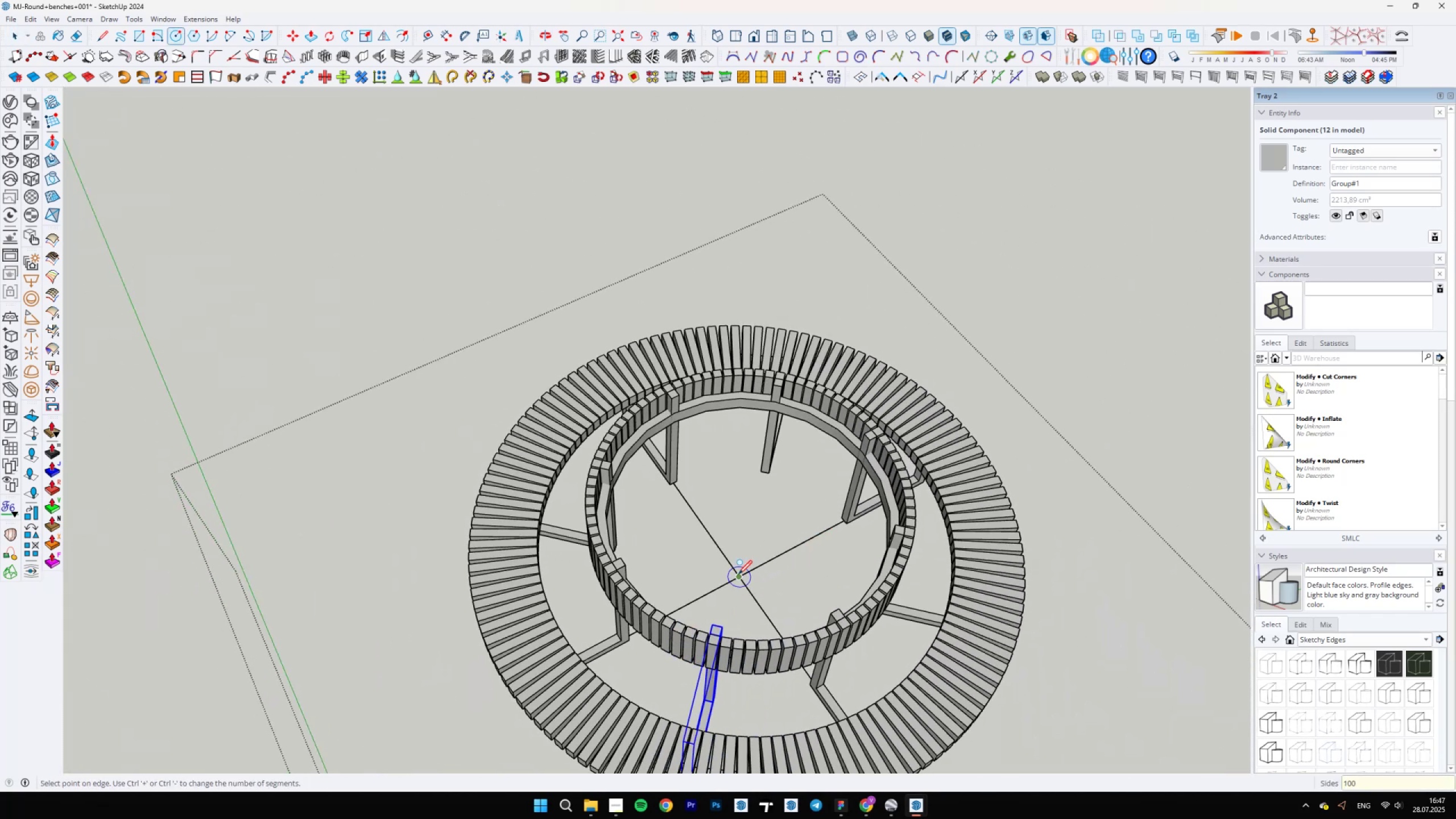 
scroll: coordinate [941, 469], scroll_direction: up, amount: 20.0
 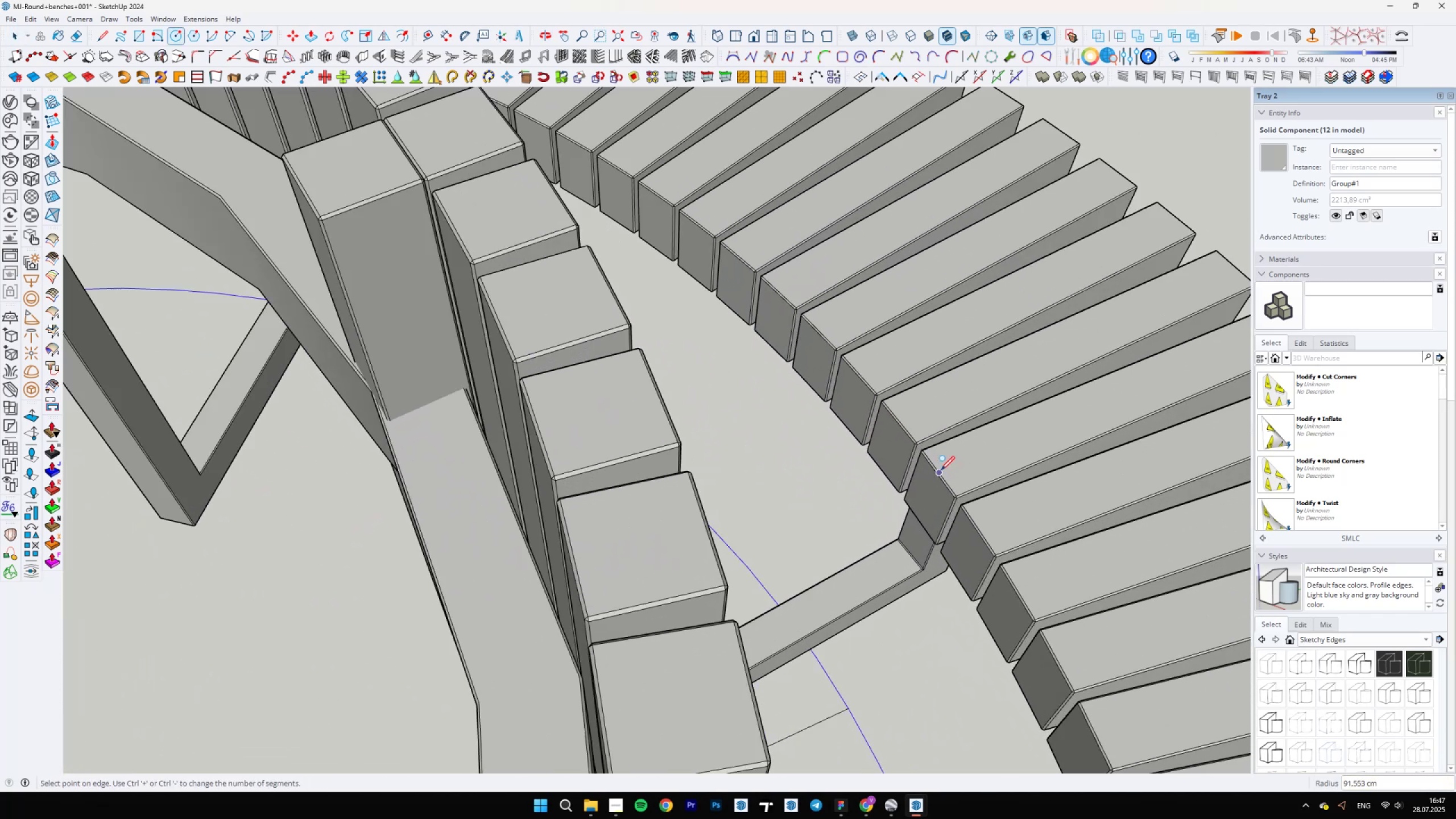 
left_click([941, 469])
 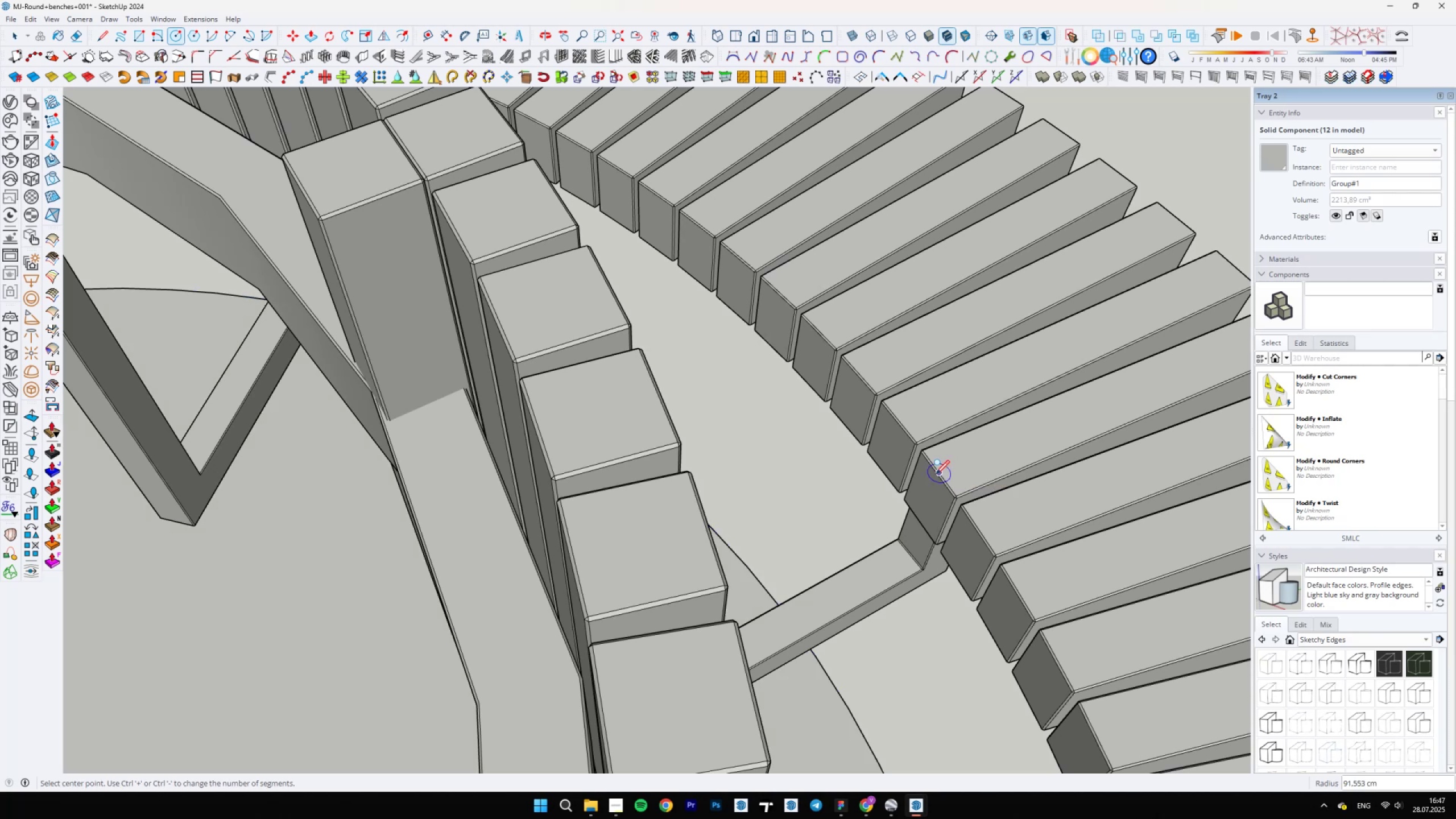 
scroll: coordinate [664, 572], scroll_direction: down, amount: 22.0
 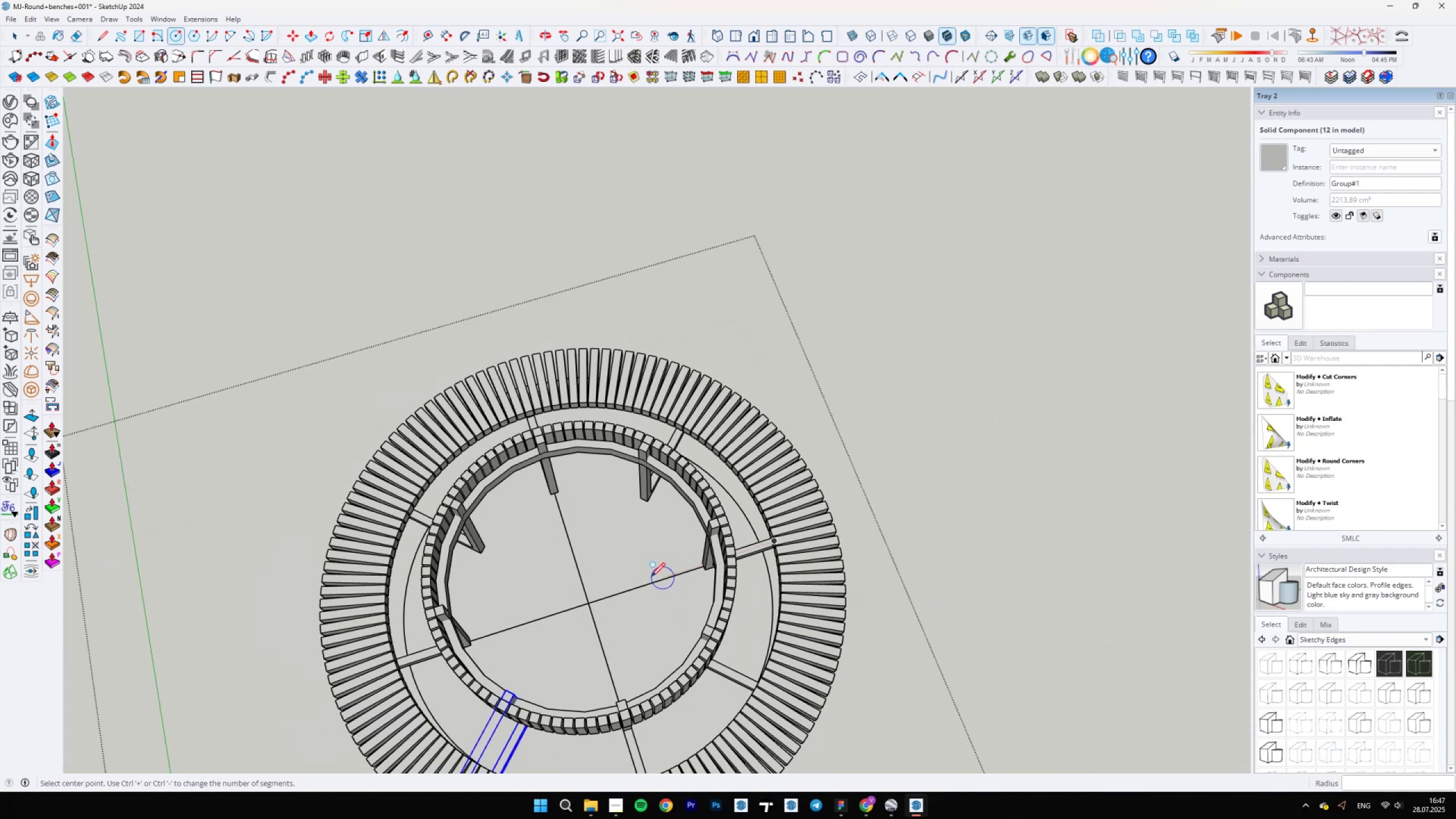 
key(E)
 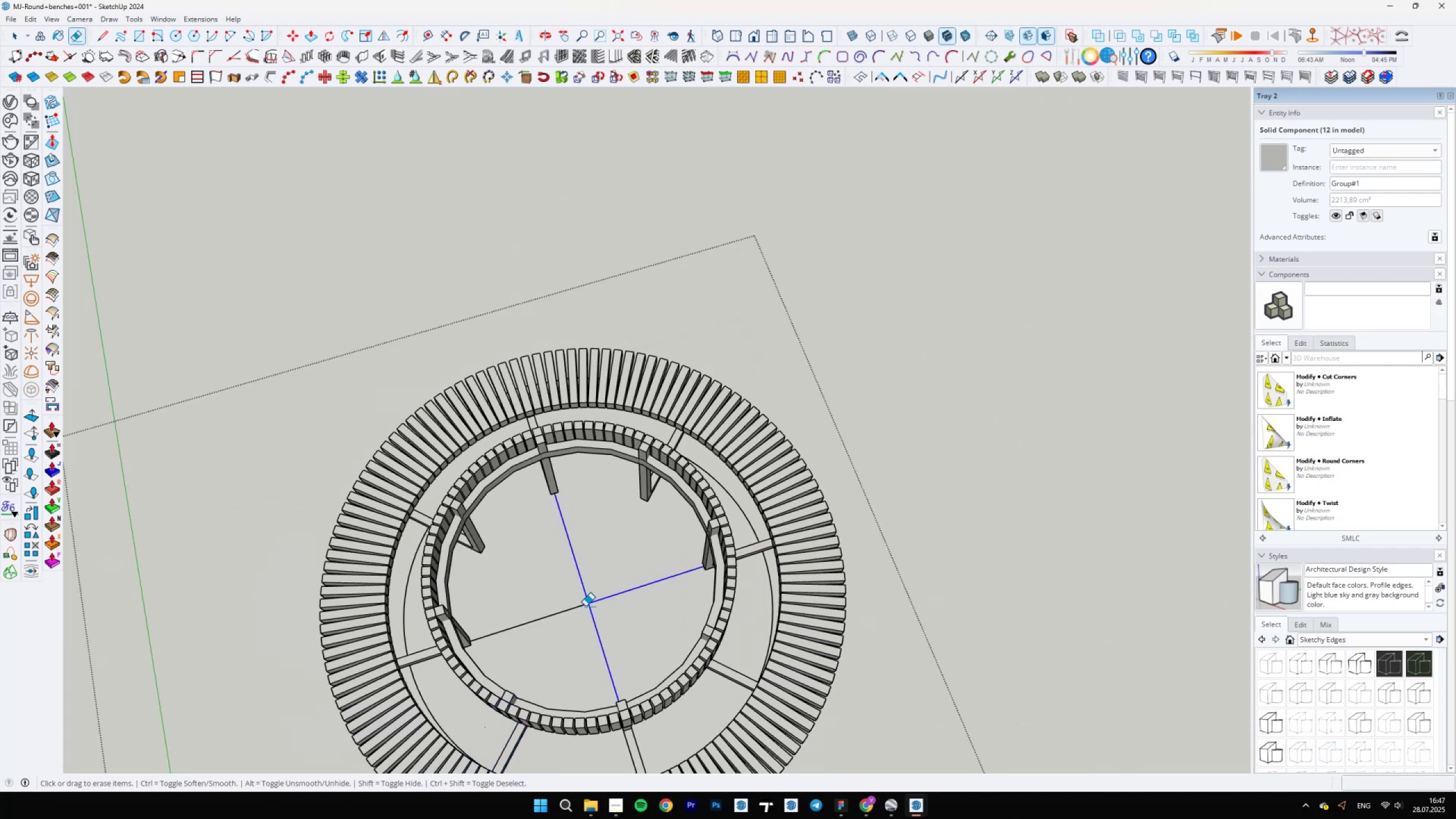 
scroll: coordinate [649, 568], scroll_direction: down, amount: 5.0
 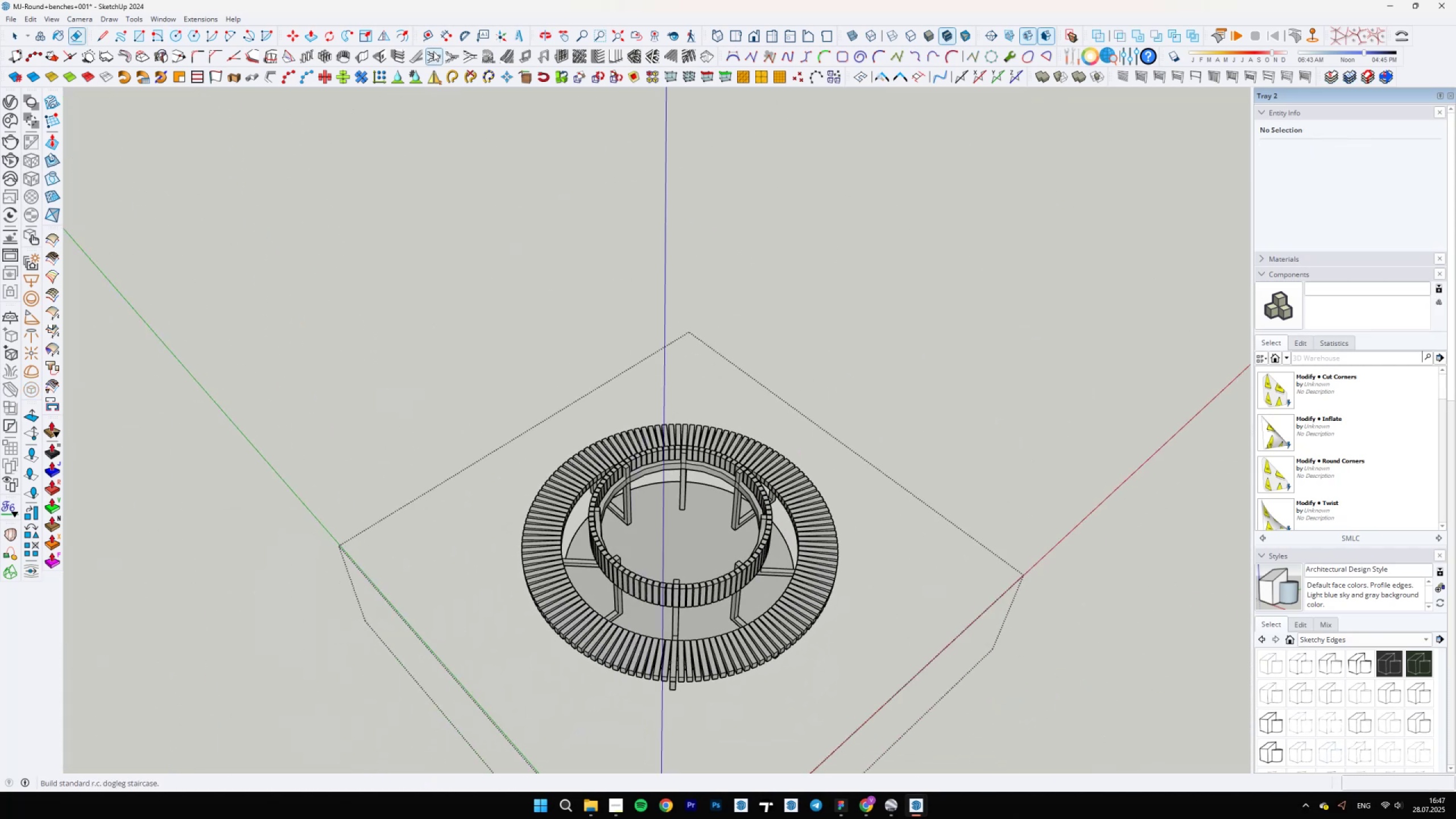 
left_click([396, 31])
 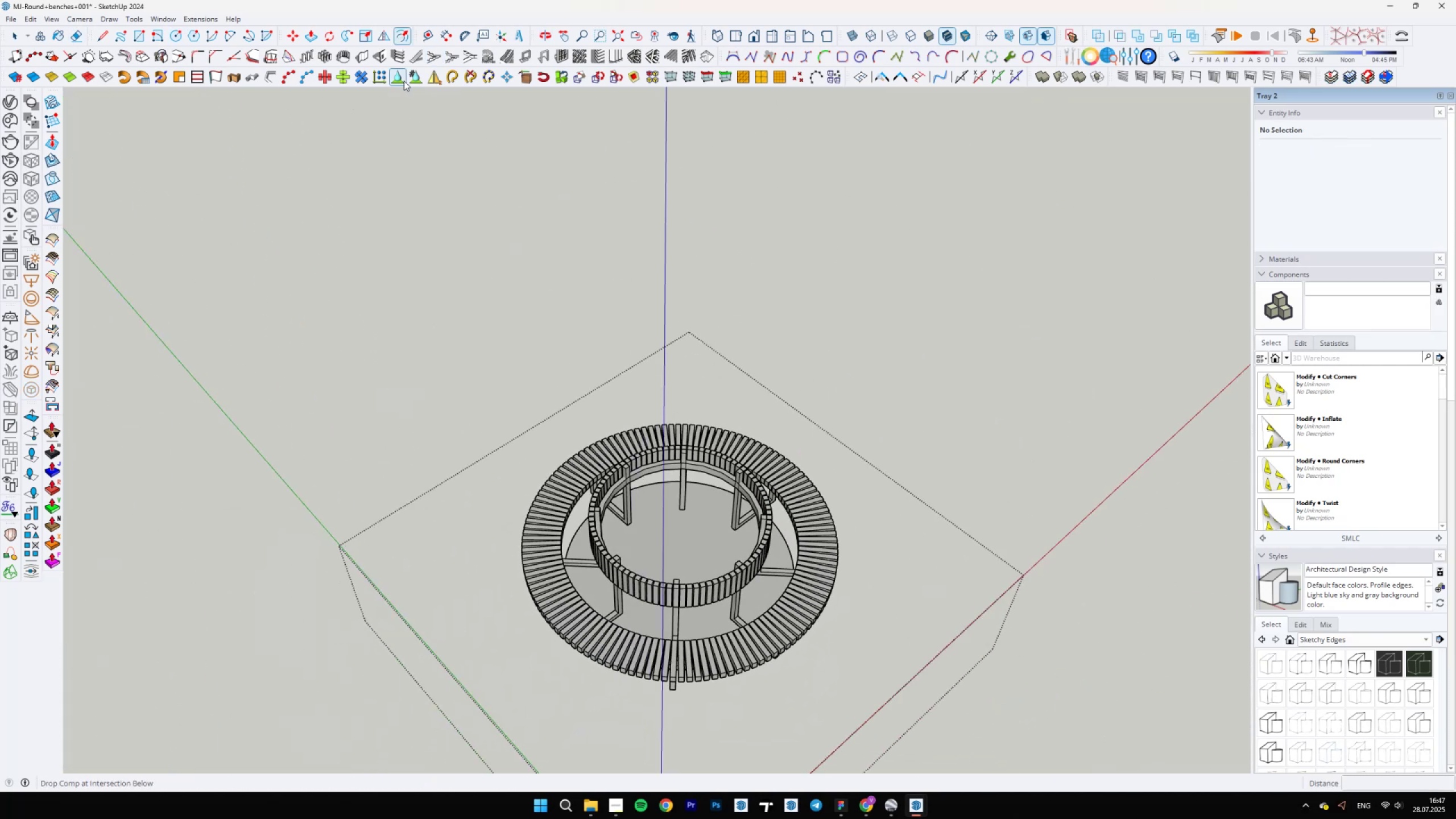 
scroll: coordinate [573, 583], scroll_direction: up, amount: 9.0
 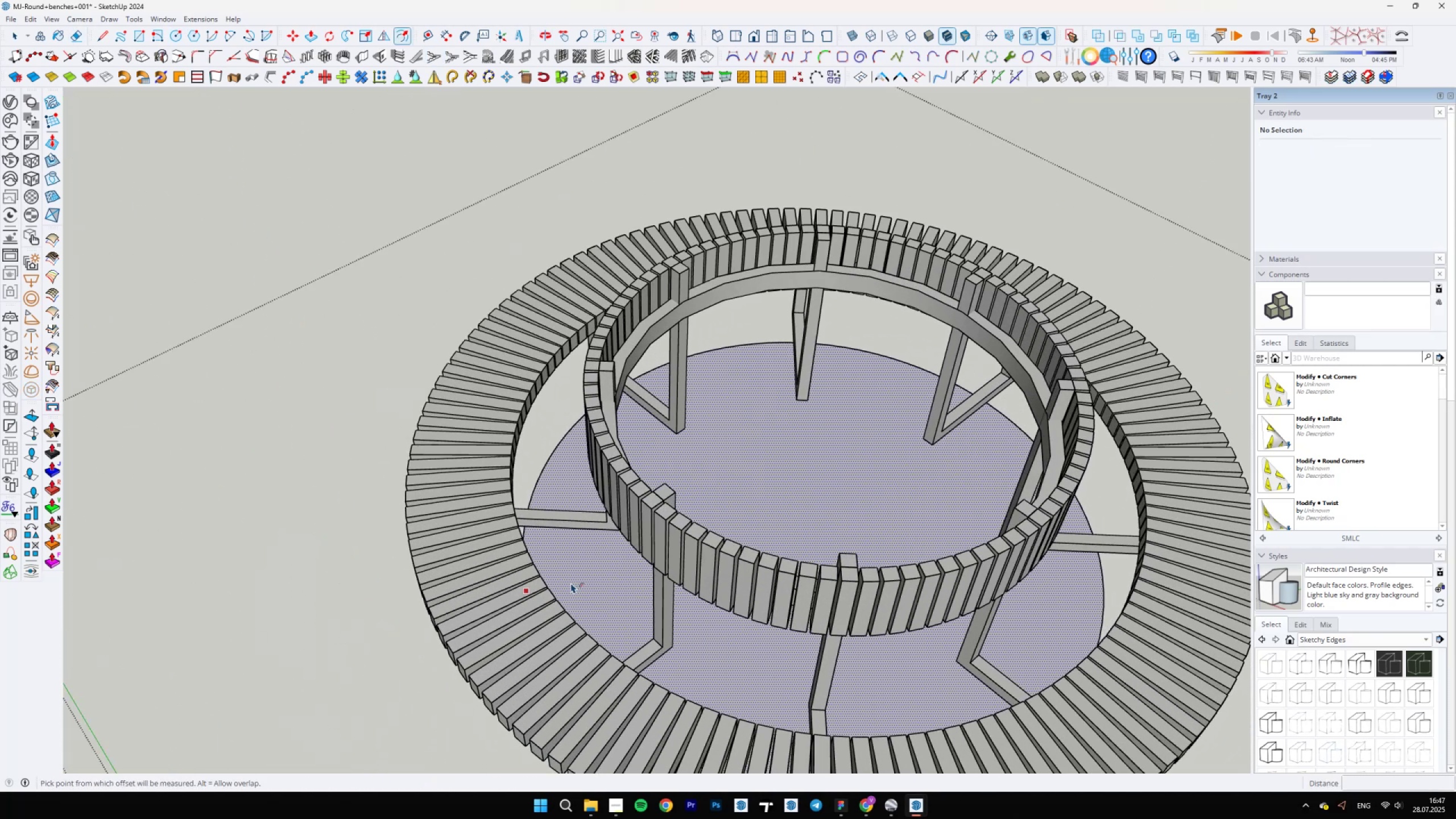 
left_click([570, 583])
 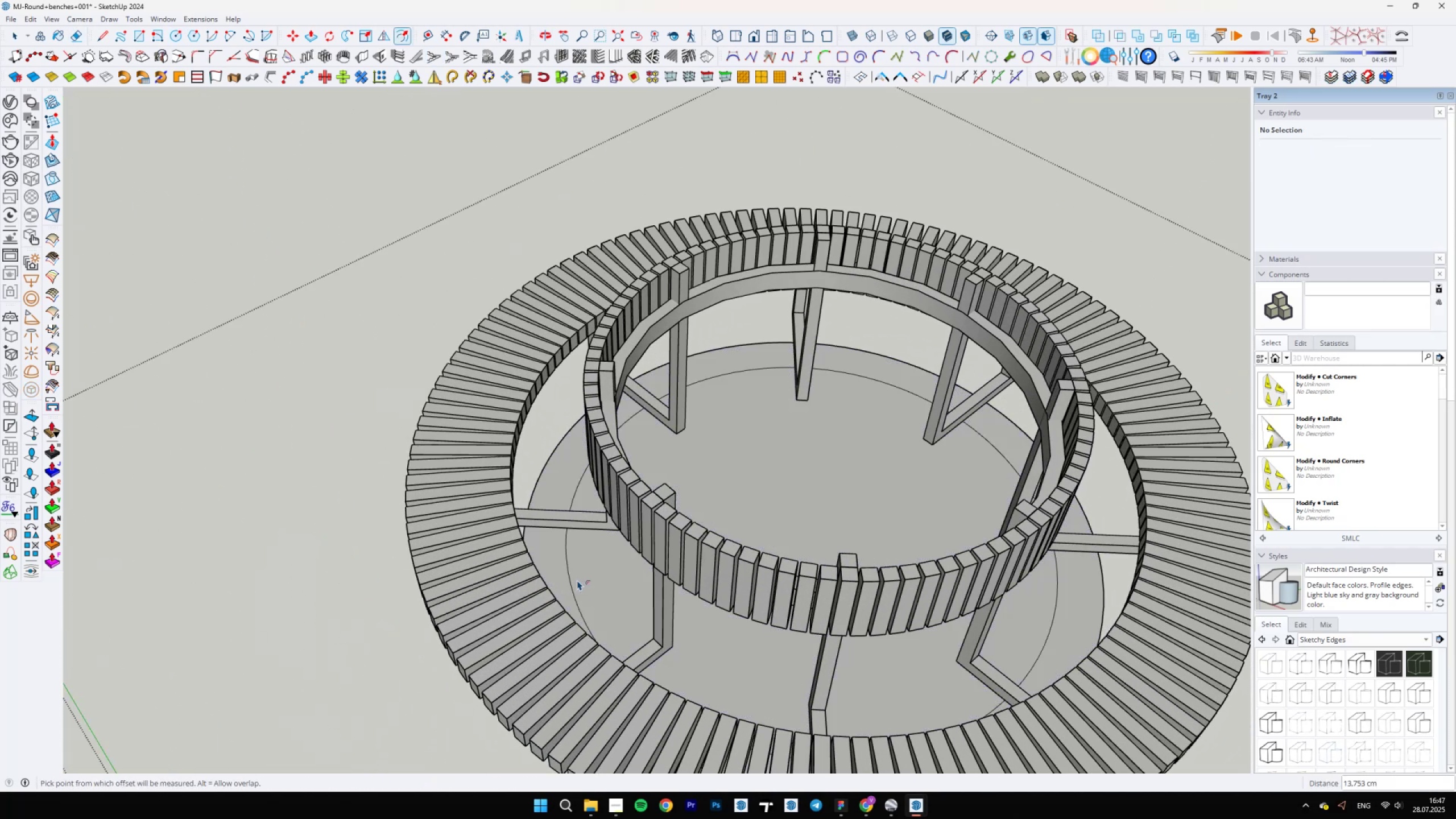 
key(Control+ControlLeft)
 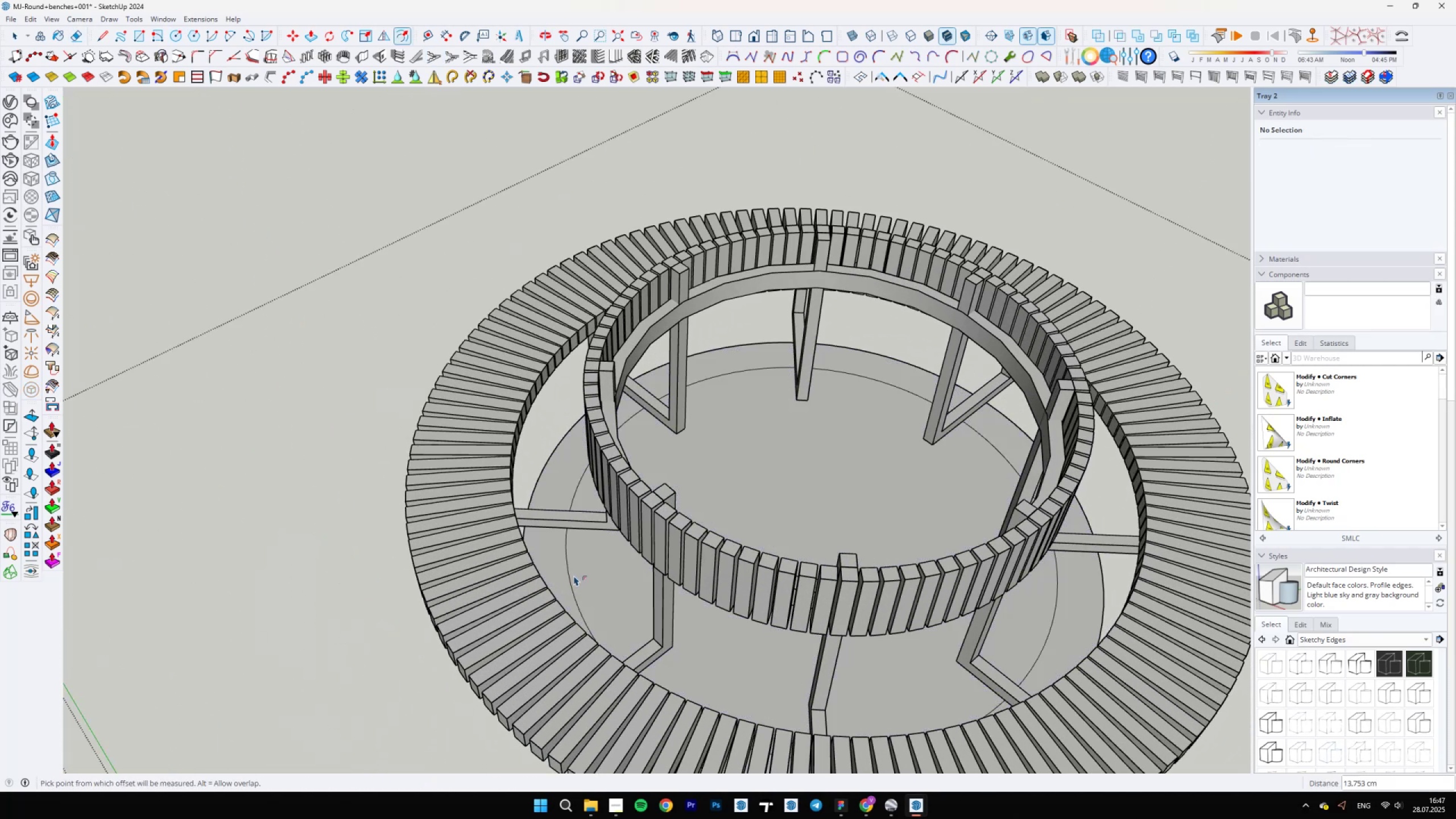 
key(Control+Z)
 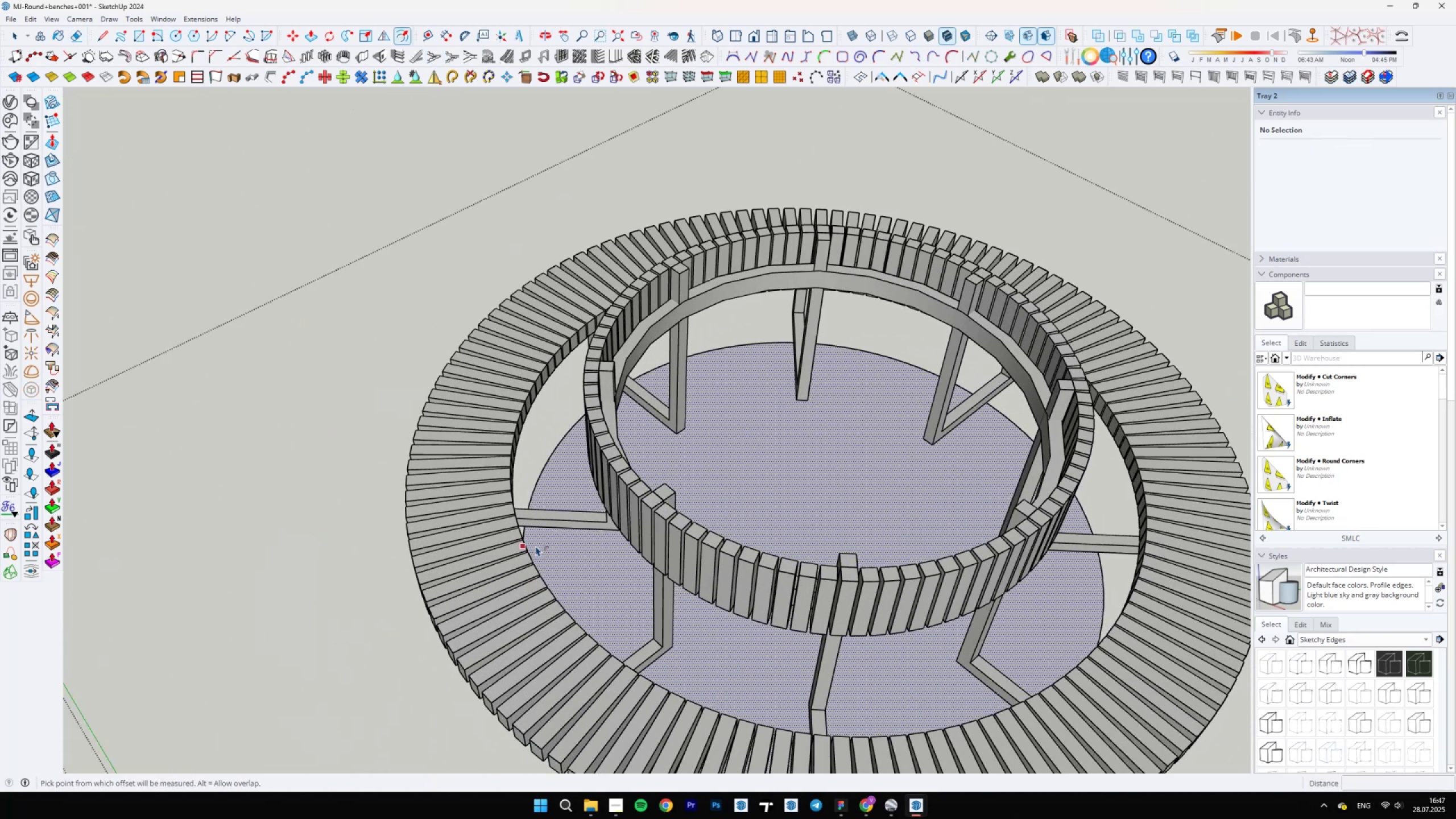 
left_click([536, 546])
 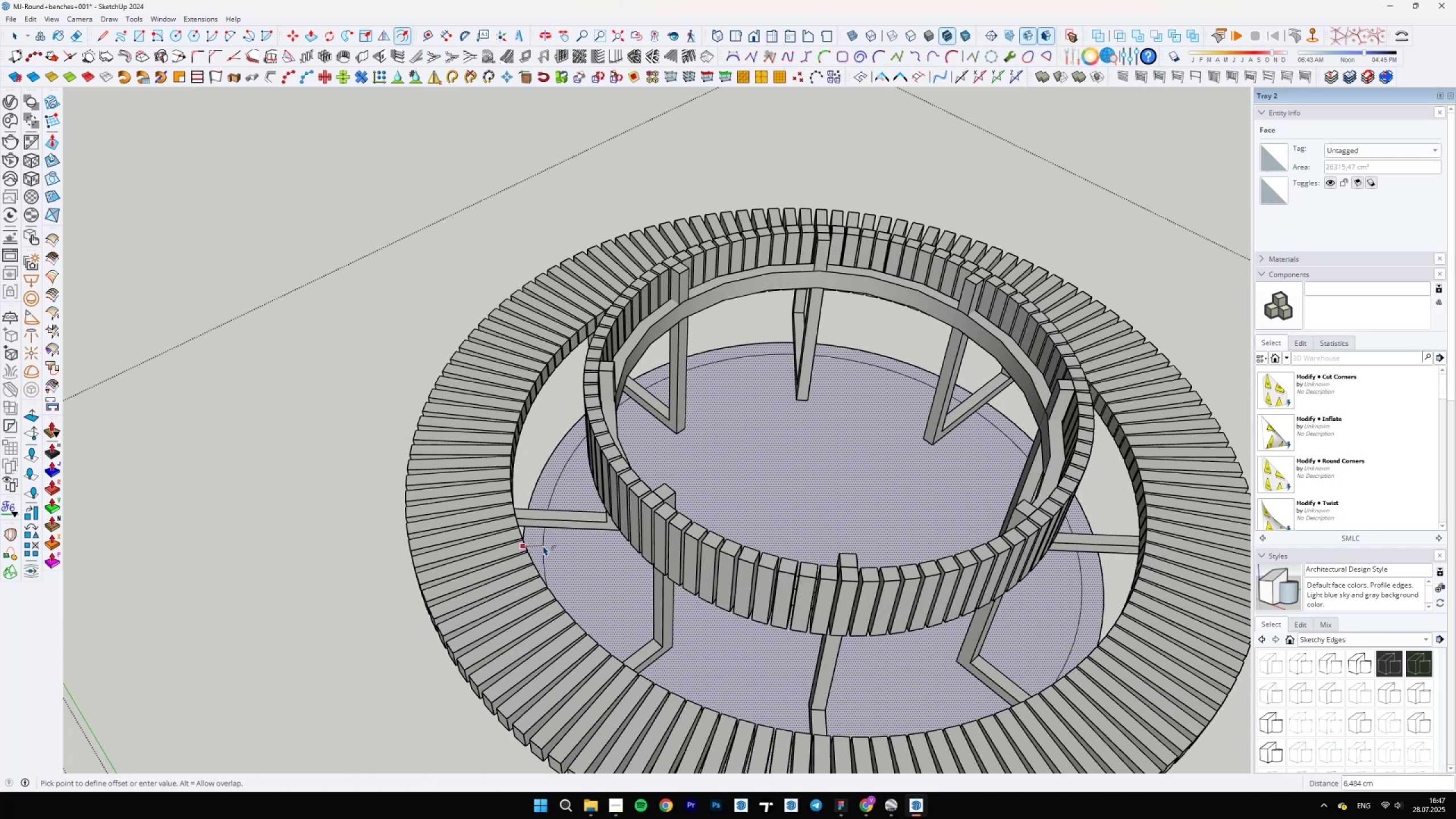 
type(200)
 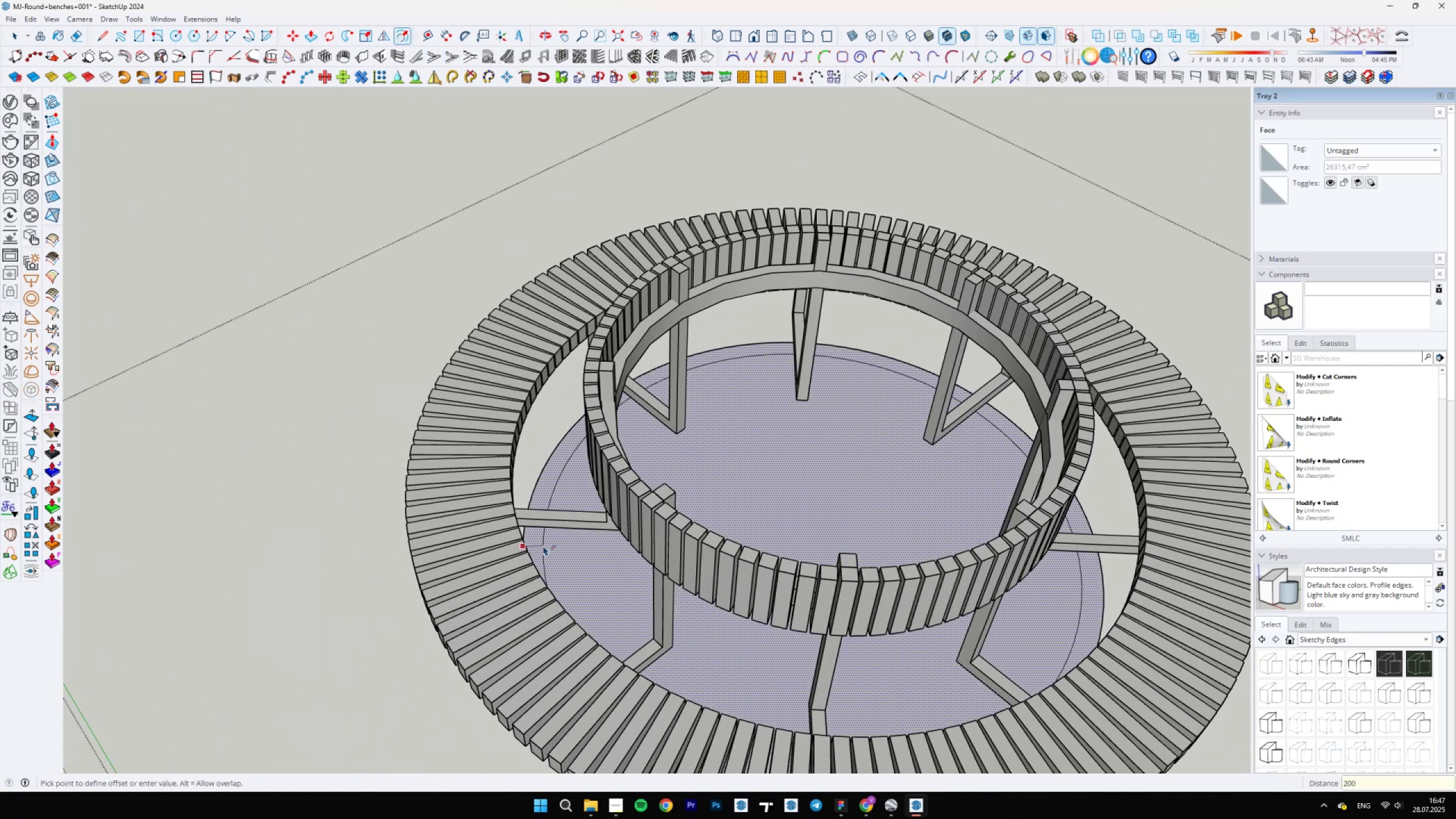 
key(Enter)
 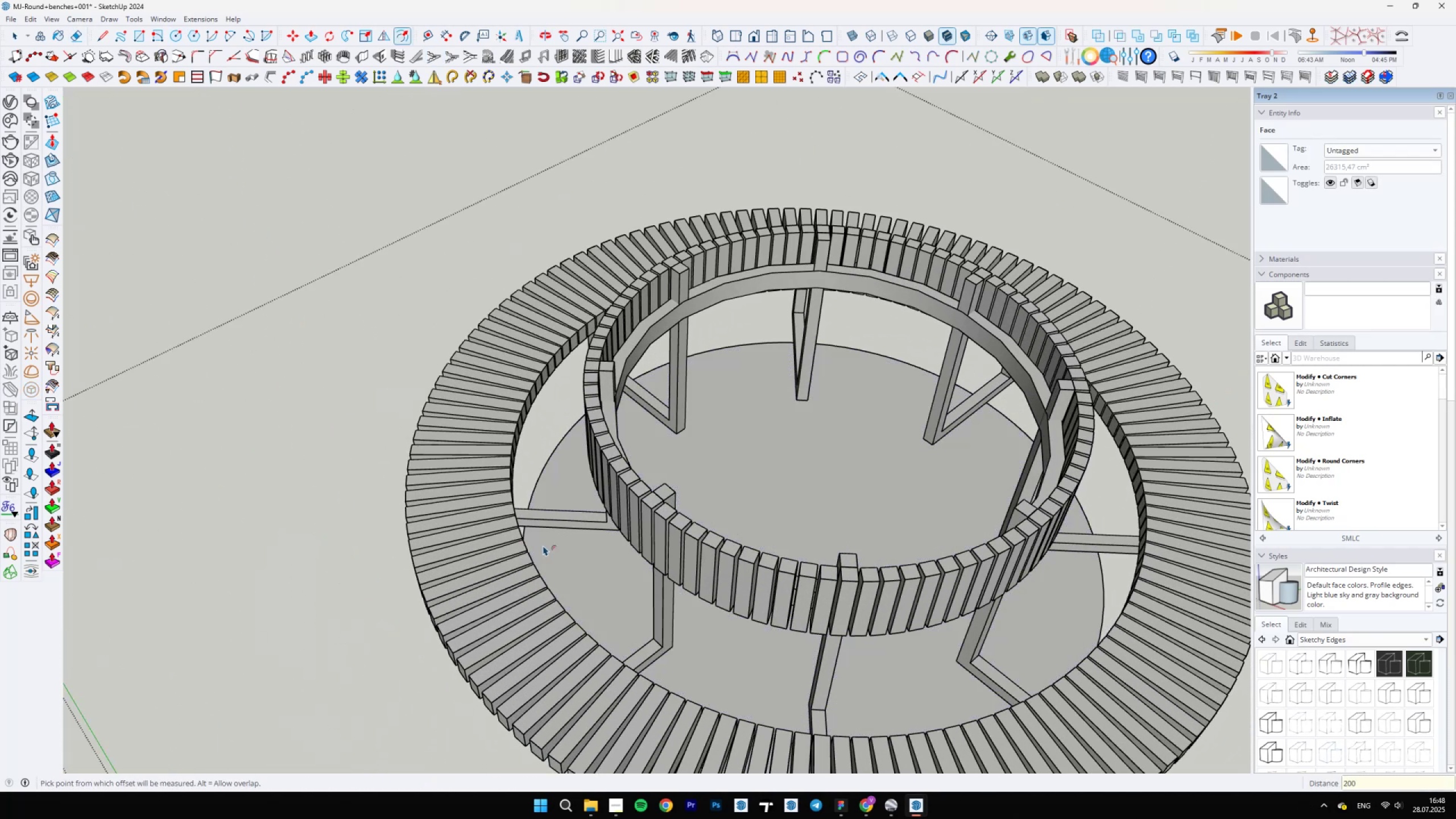 
scroll: coordinate [507, 559], scroll_direction: up, amount: 5.0
 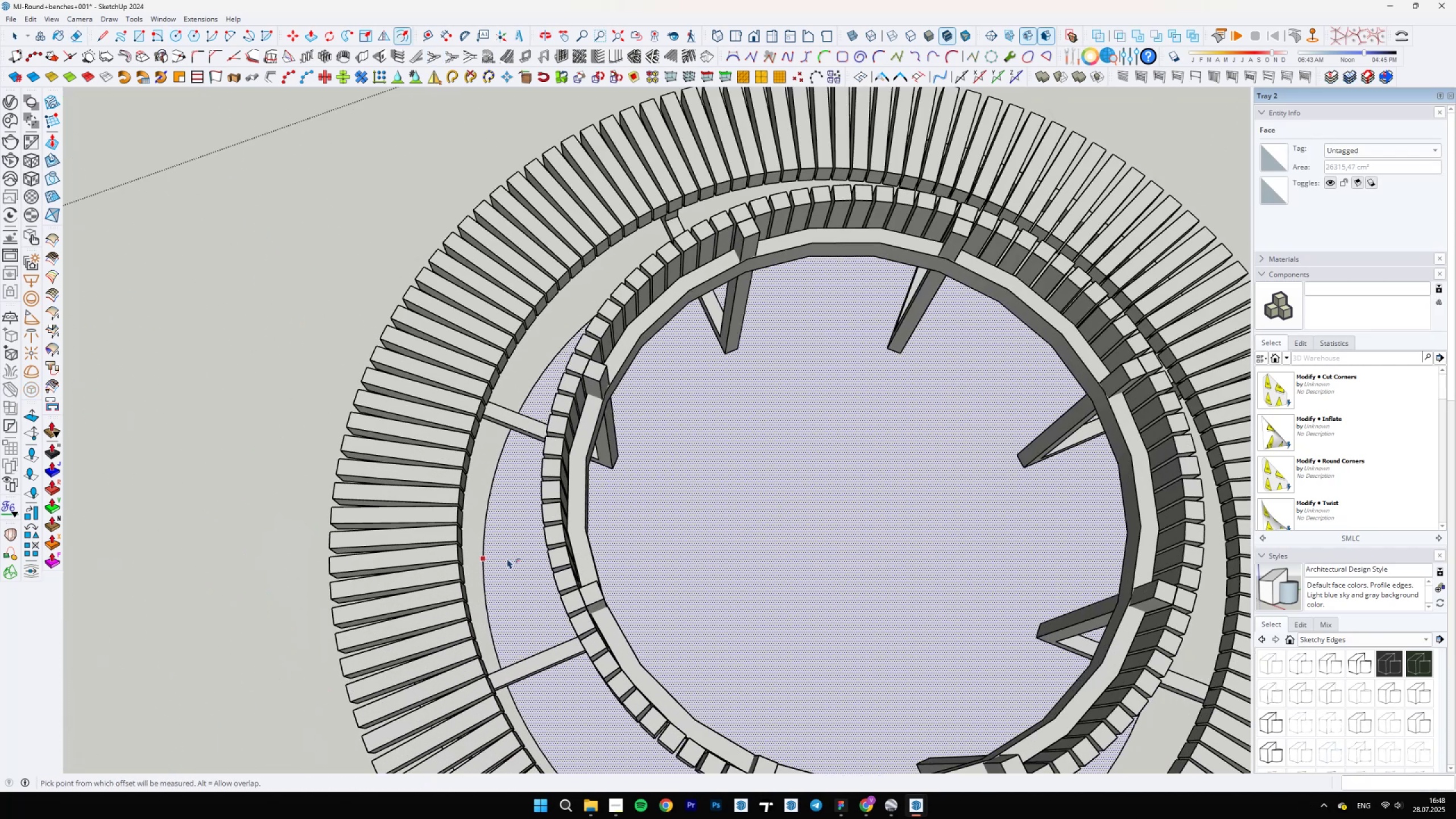 
key(Control+Z)
 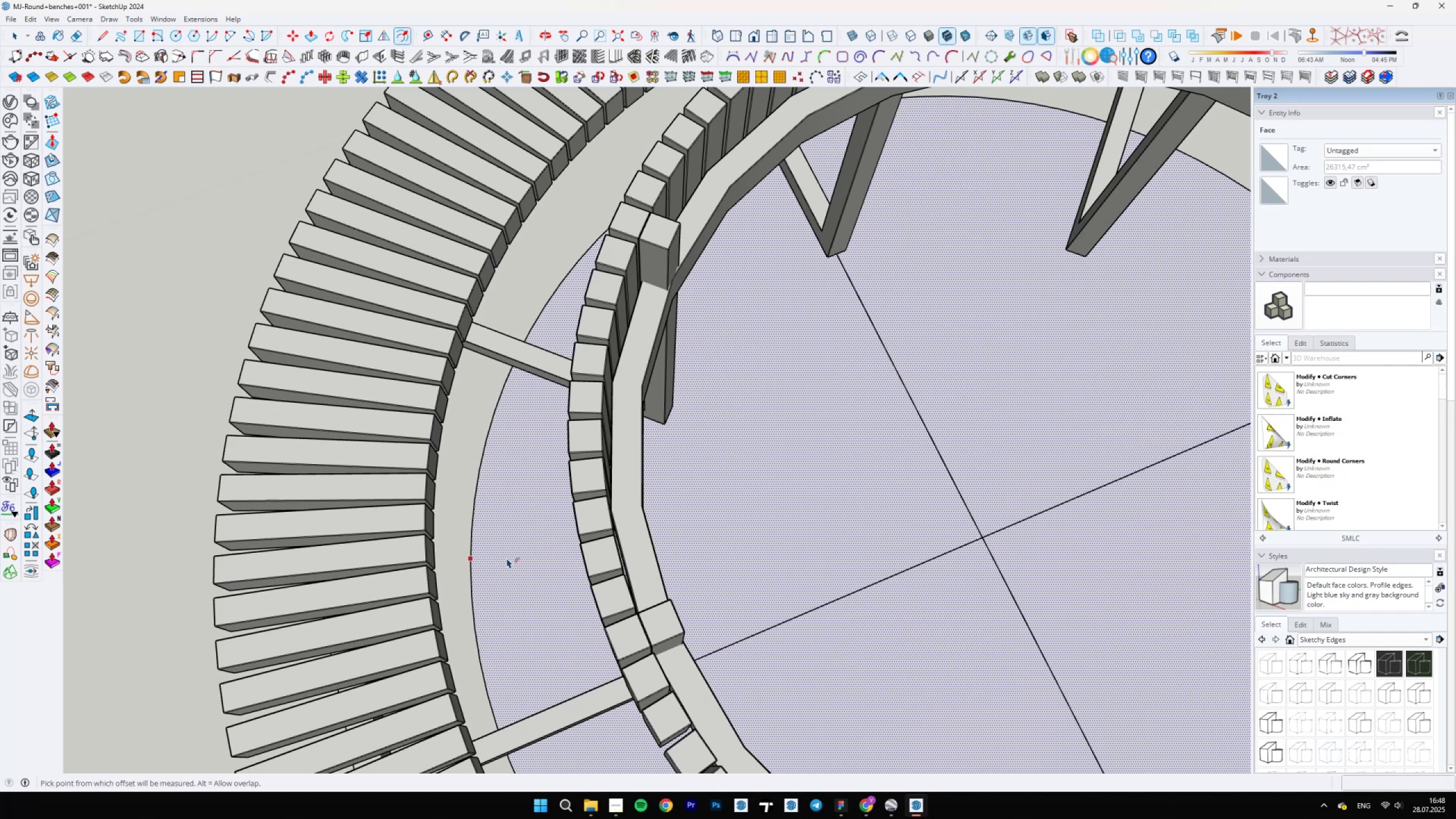 
scroll: coordinate [506, 559], scroll_direction: down, amount: 6.0
 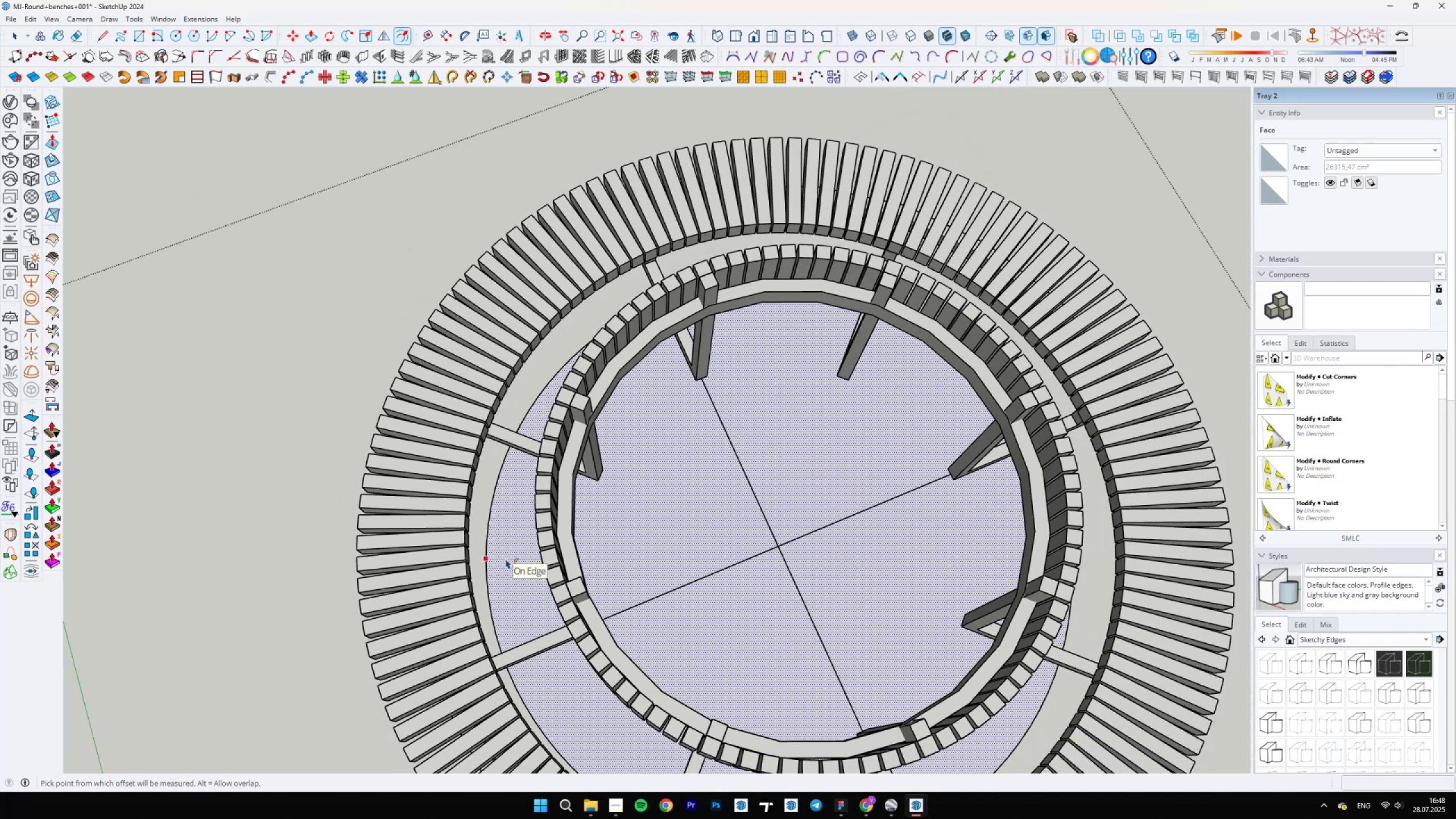 
key(Control+Y)
 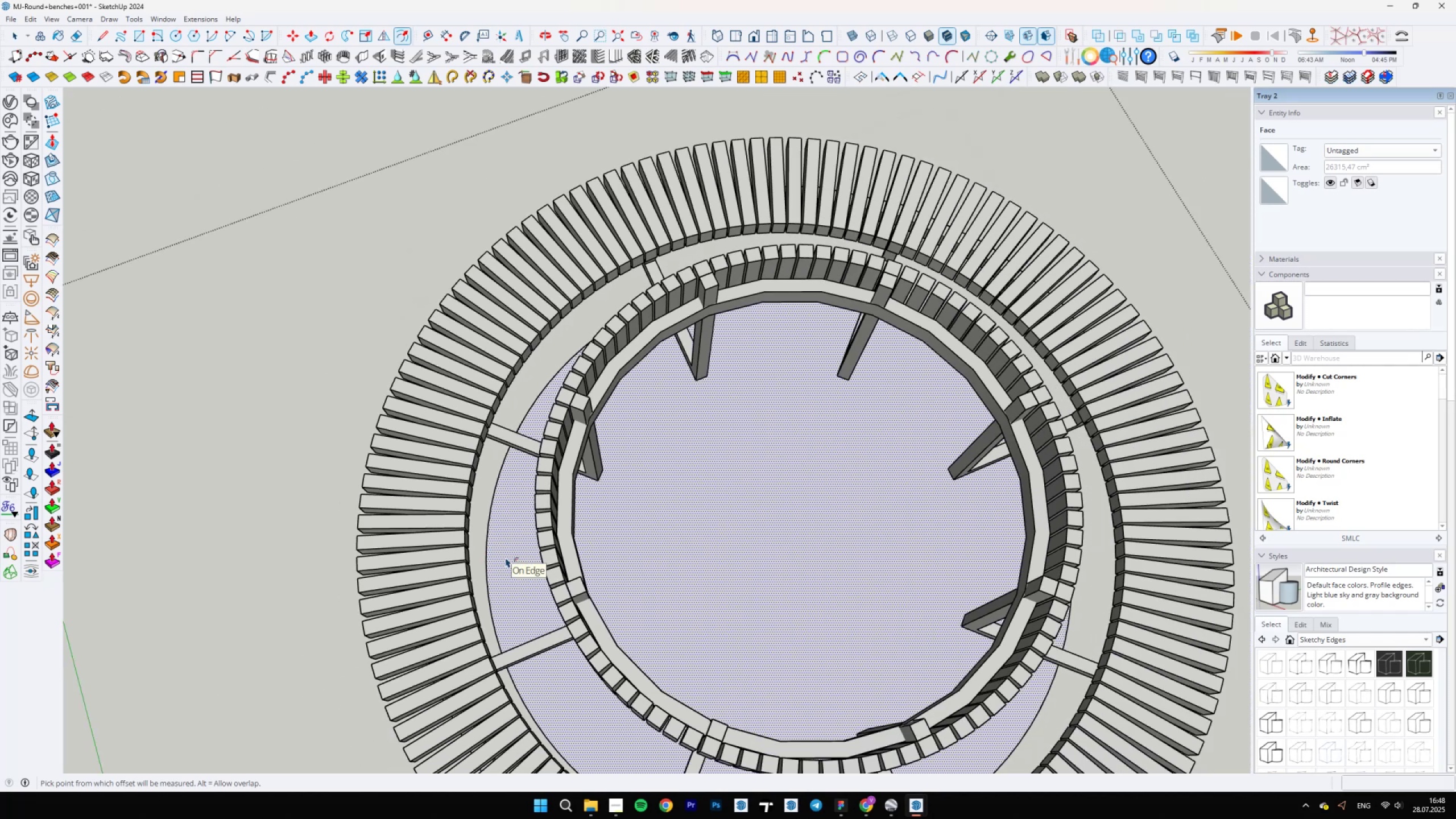 
left_click([502, 556])
 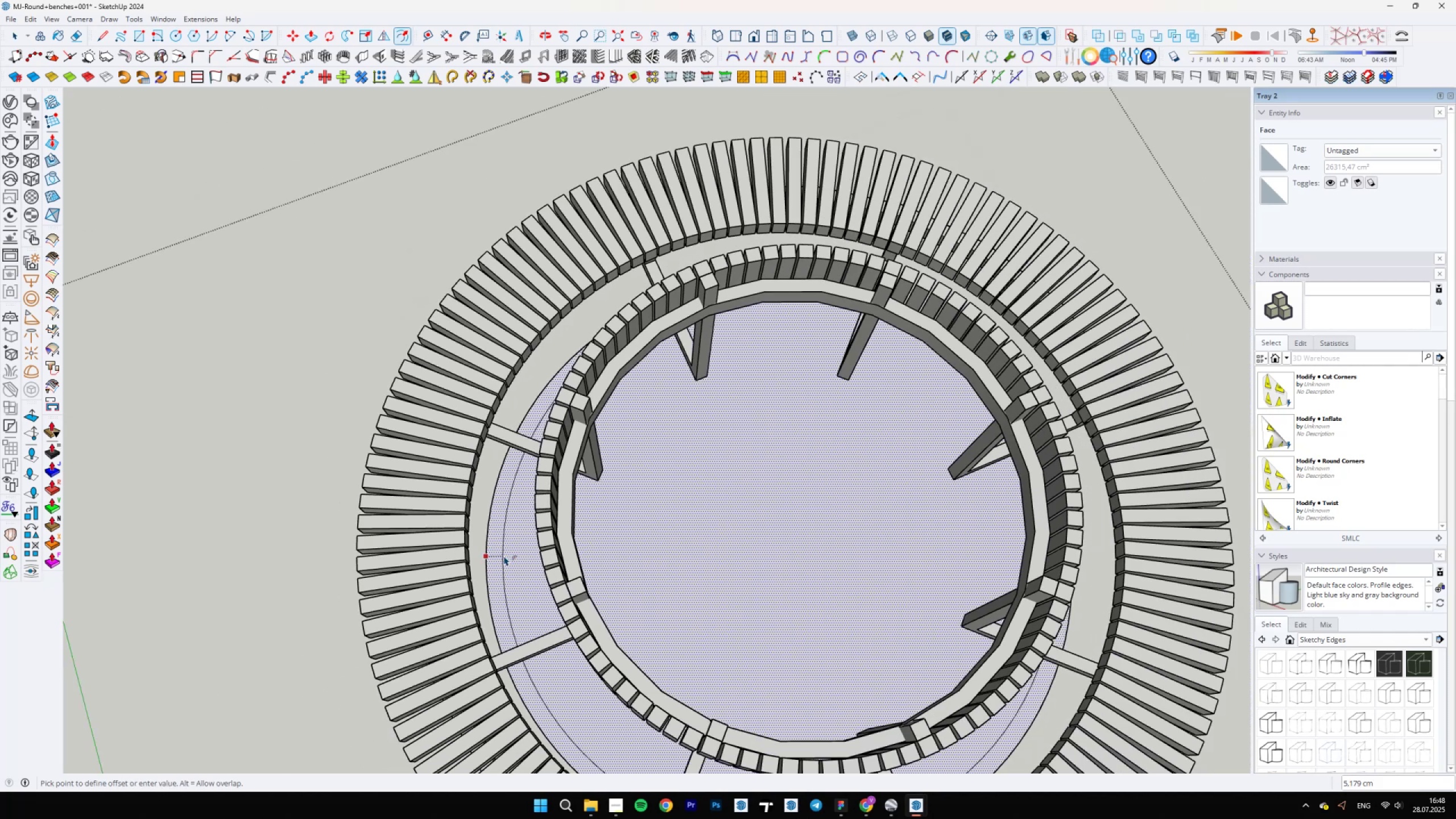 
type(200)
 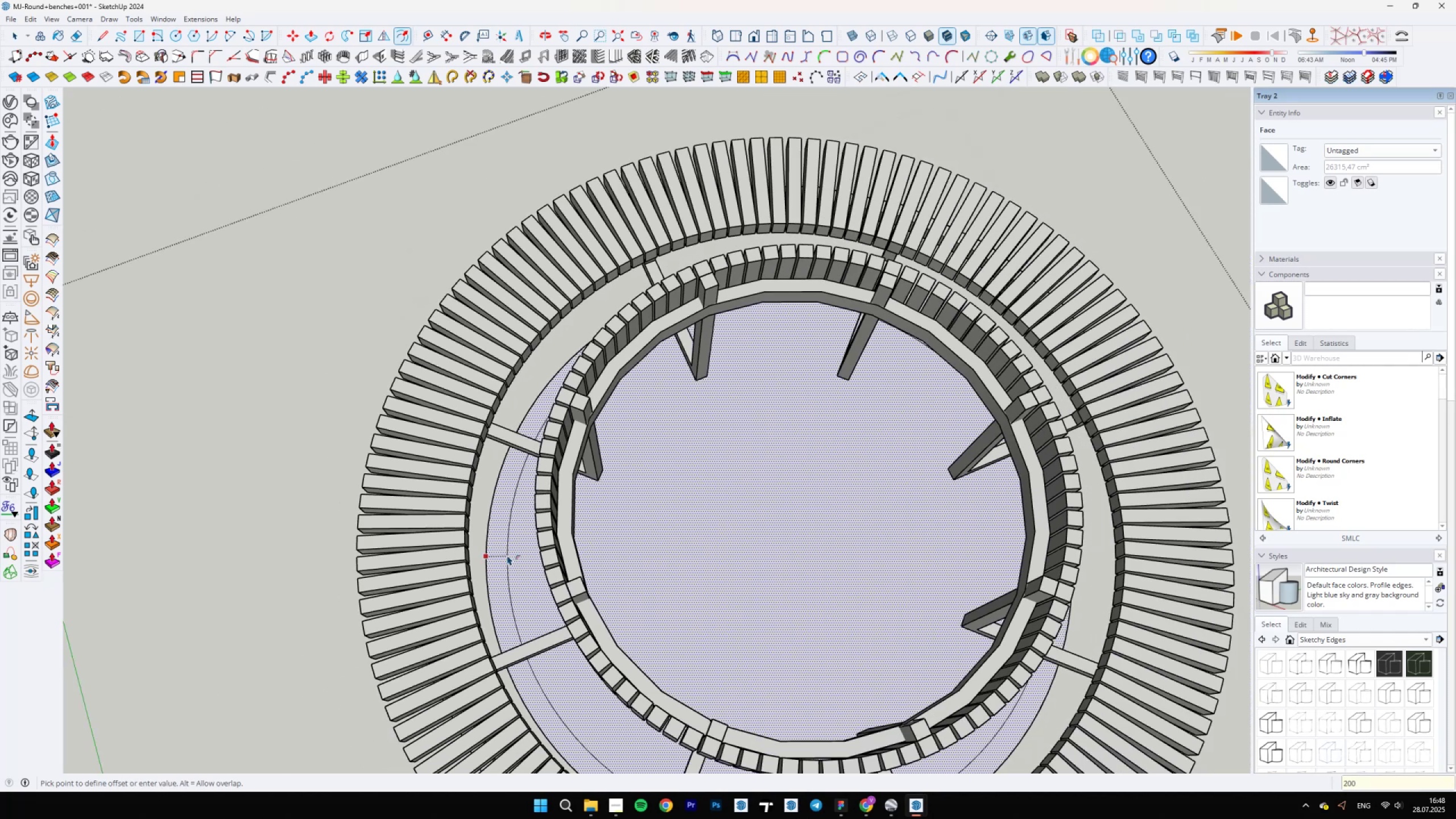 
key(Enter)
 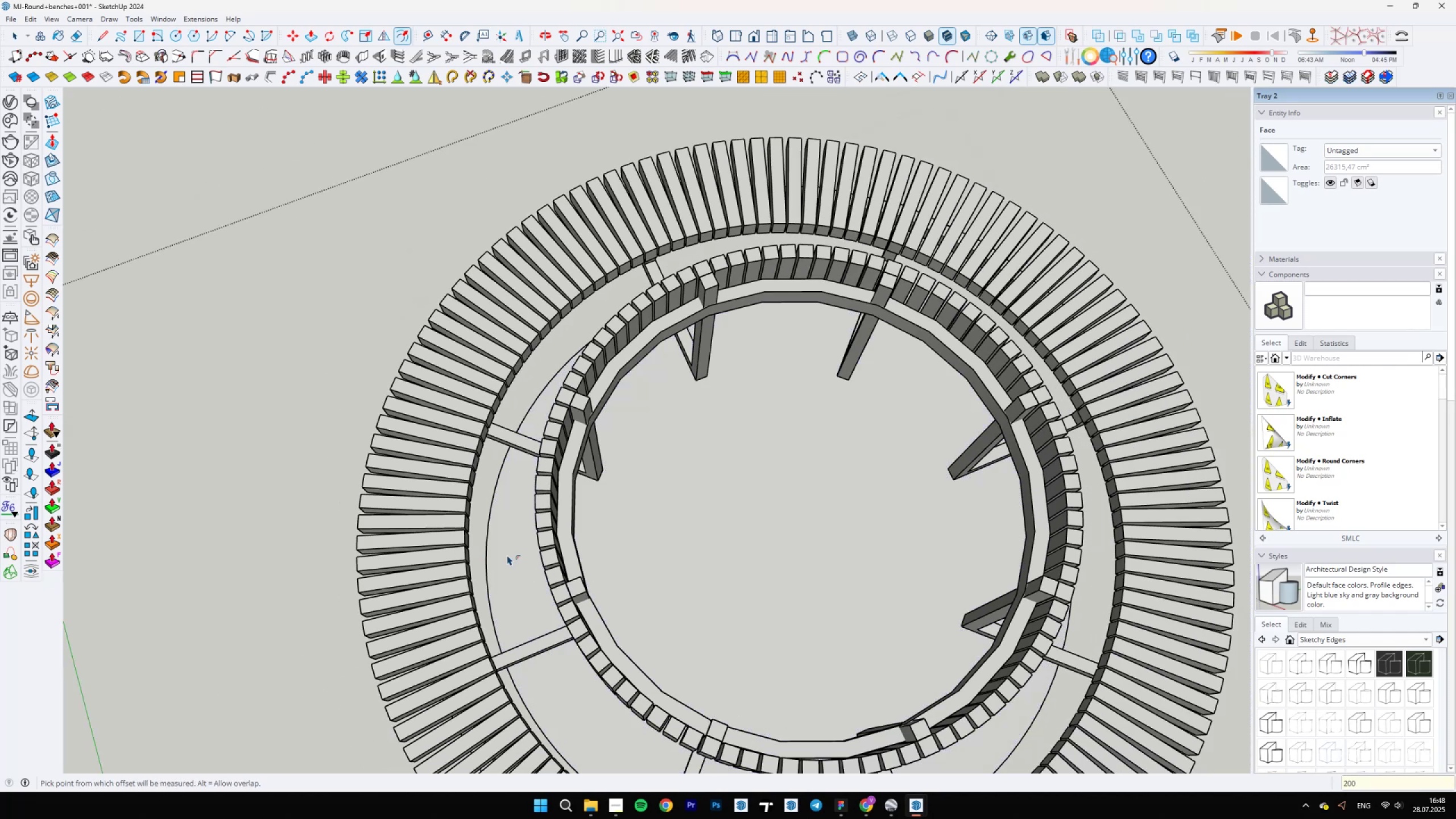 
scroll: coordinate [514, 572], scroll_direction: down, amount: 5.0
 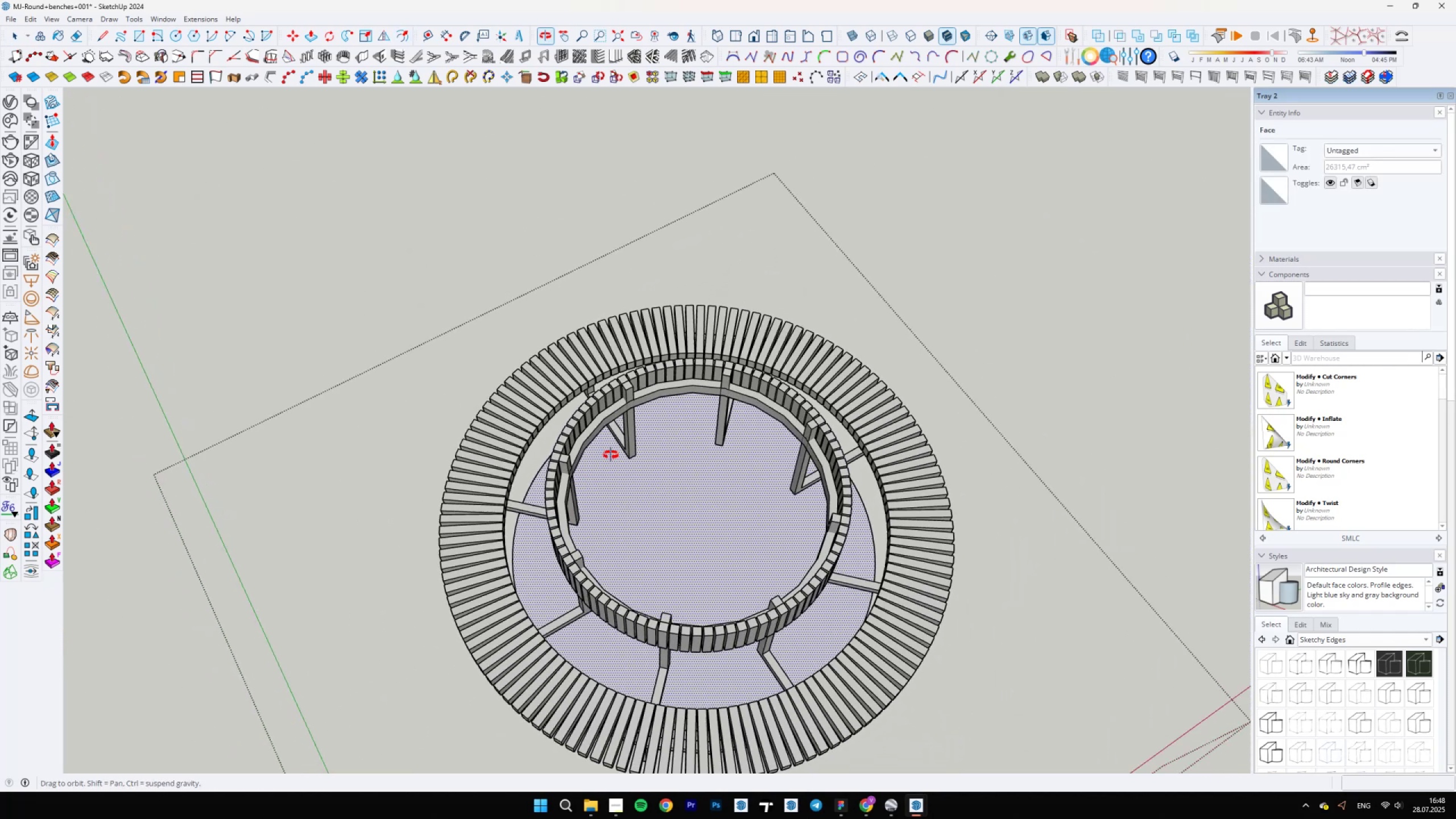 
key(Space)
 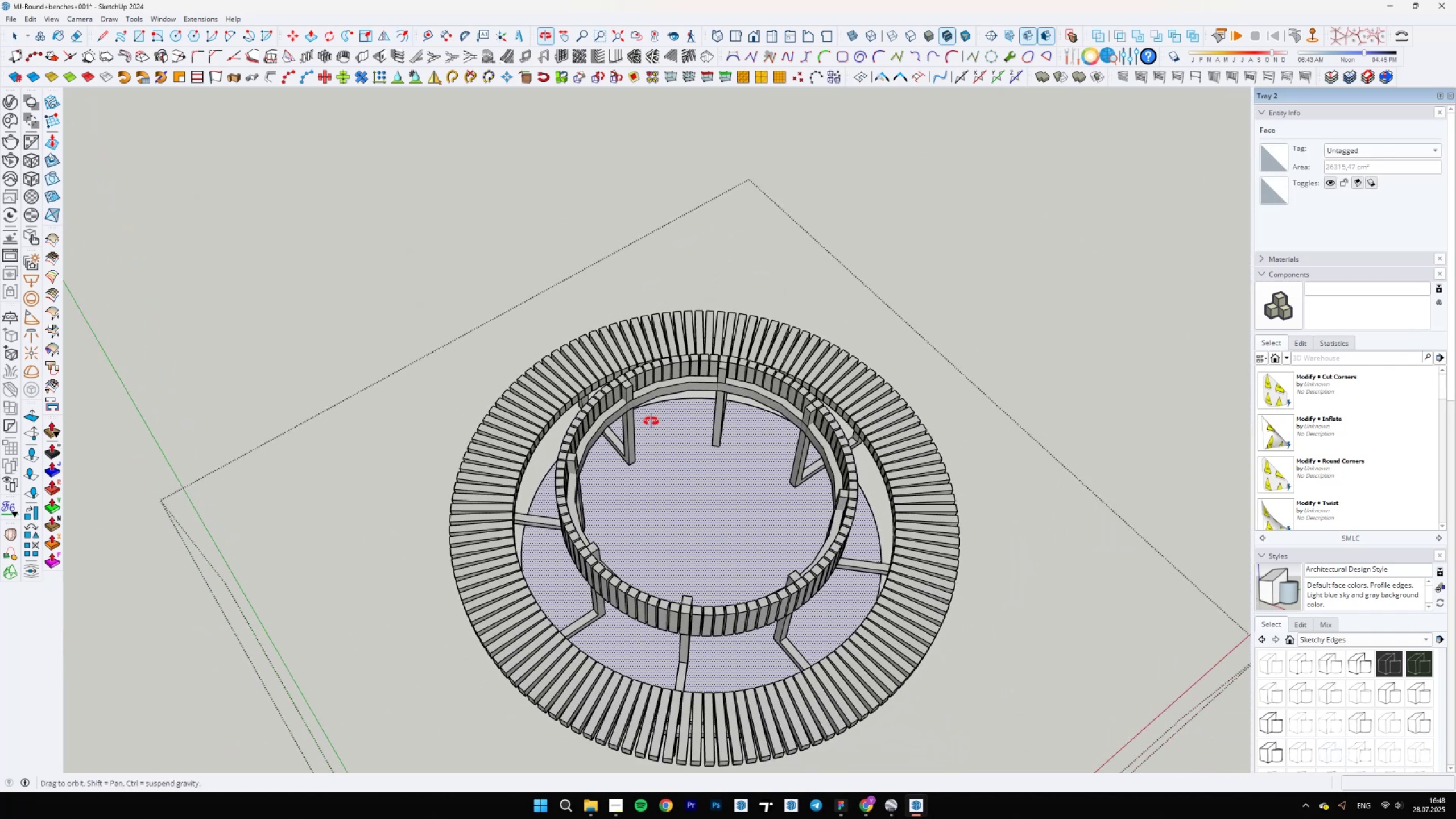 
scroll: coordinate [685, 640], scroll_direction: up, amount: 5.0
 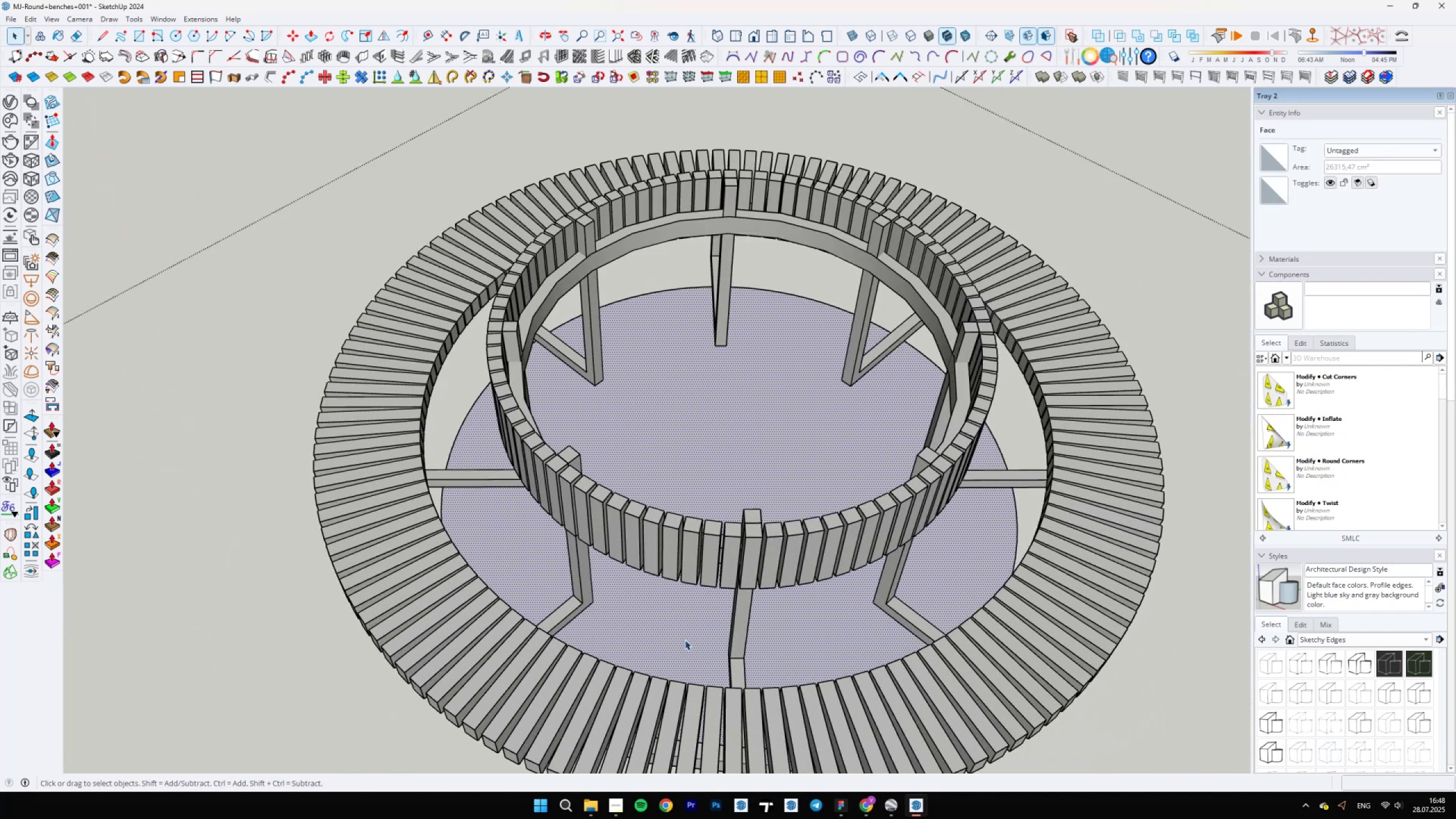 
double_click([685, 640])
 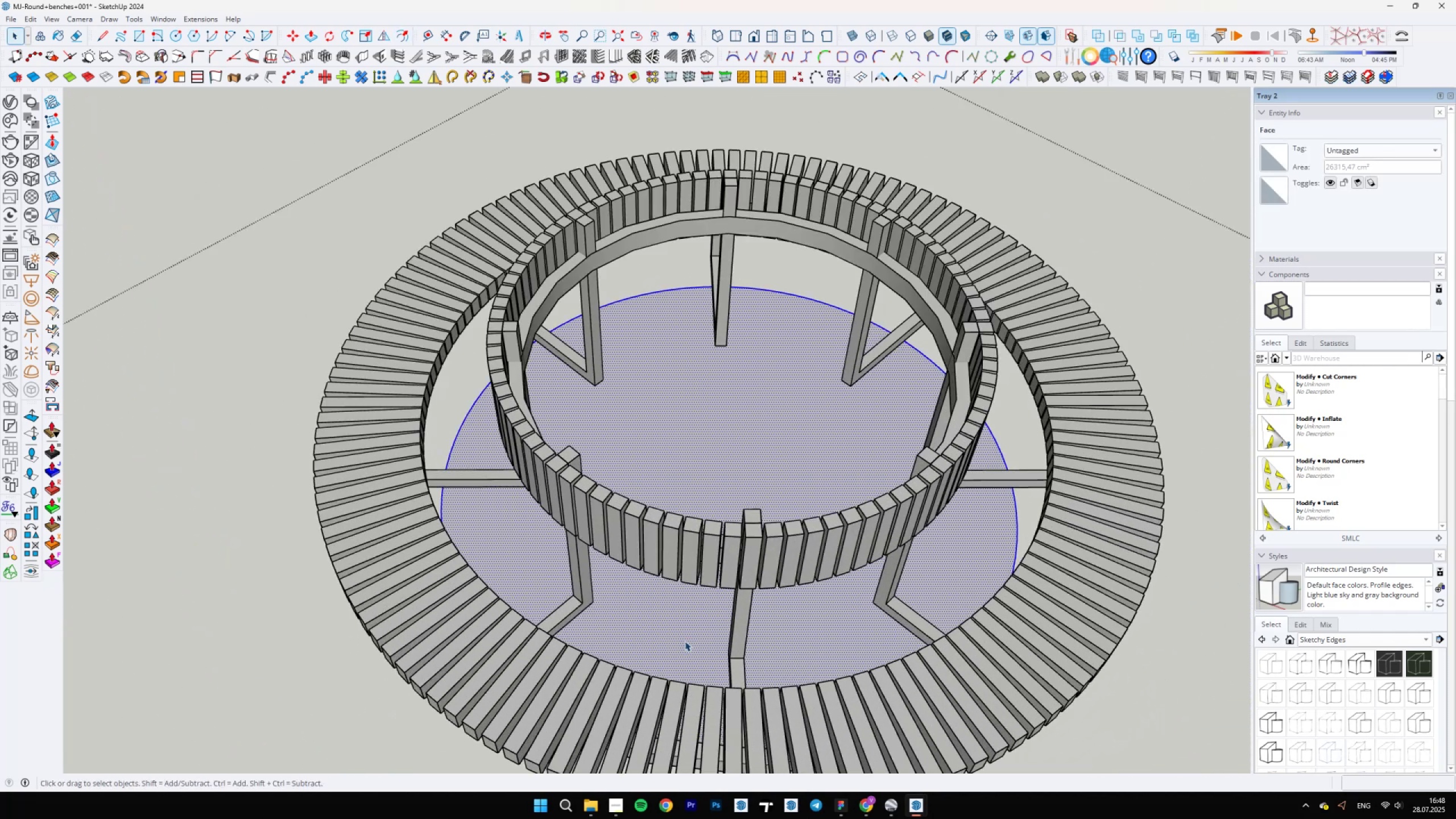 
scroll: coordinate [685, 641], scroll_direction: down, amount: 5.0
 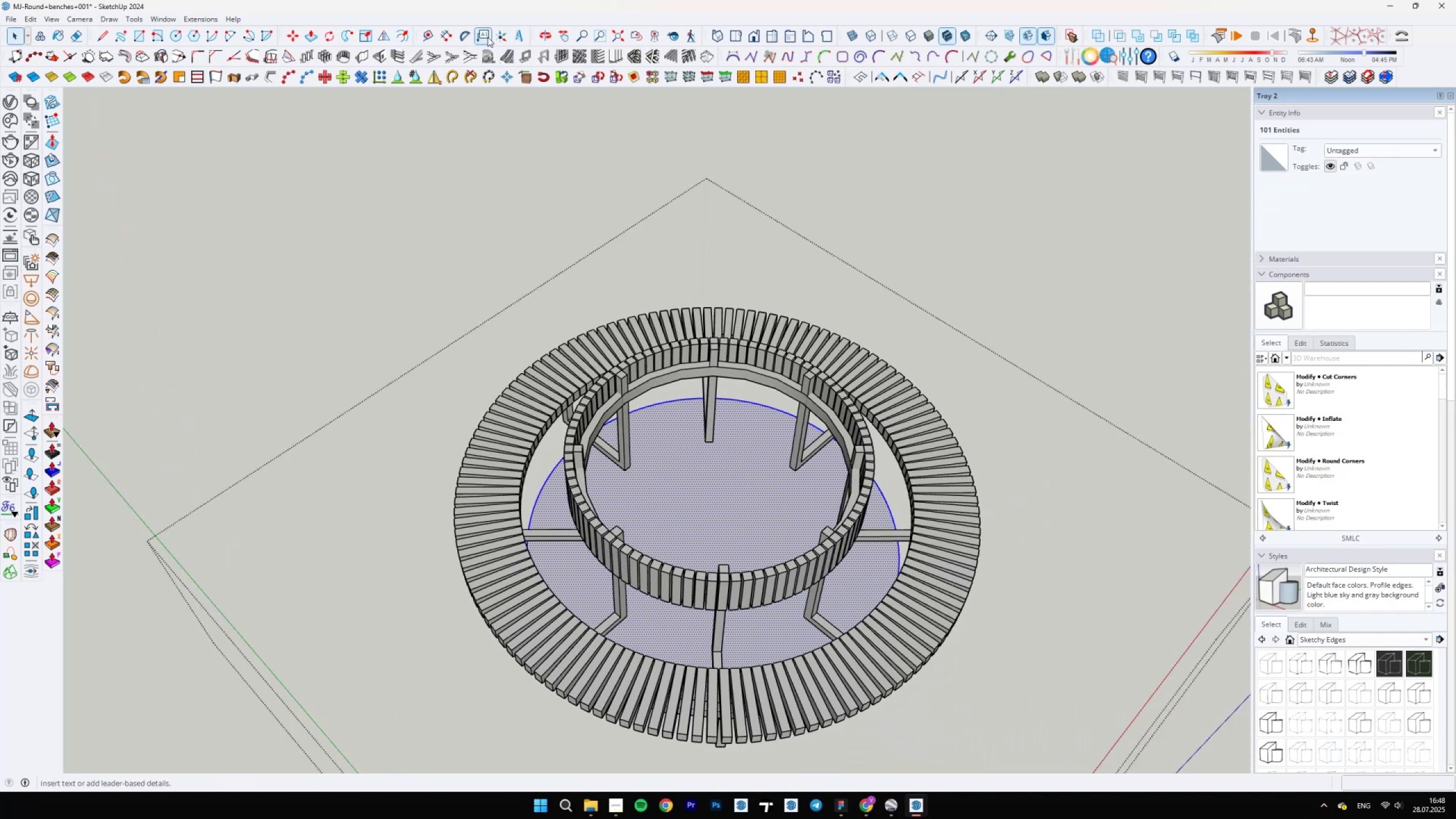 
scroll: coordinate [568, 471], scroll_direction: up, amount: 4.0
 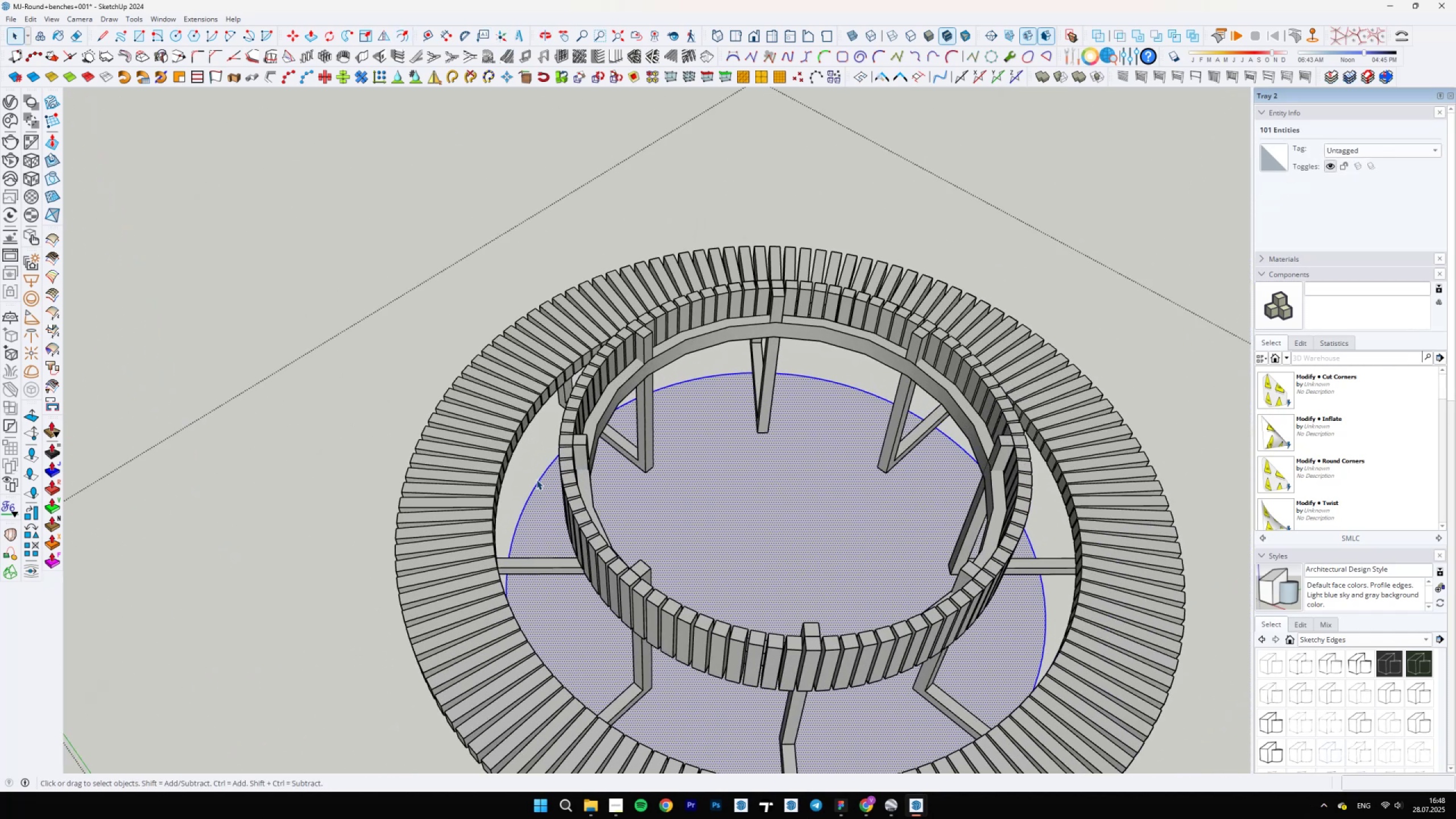 
left_click([539, 480])
 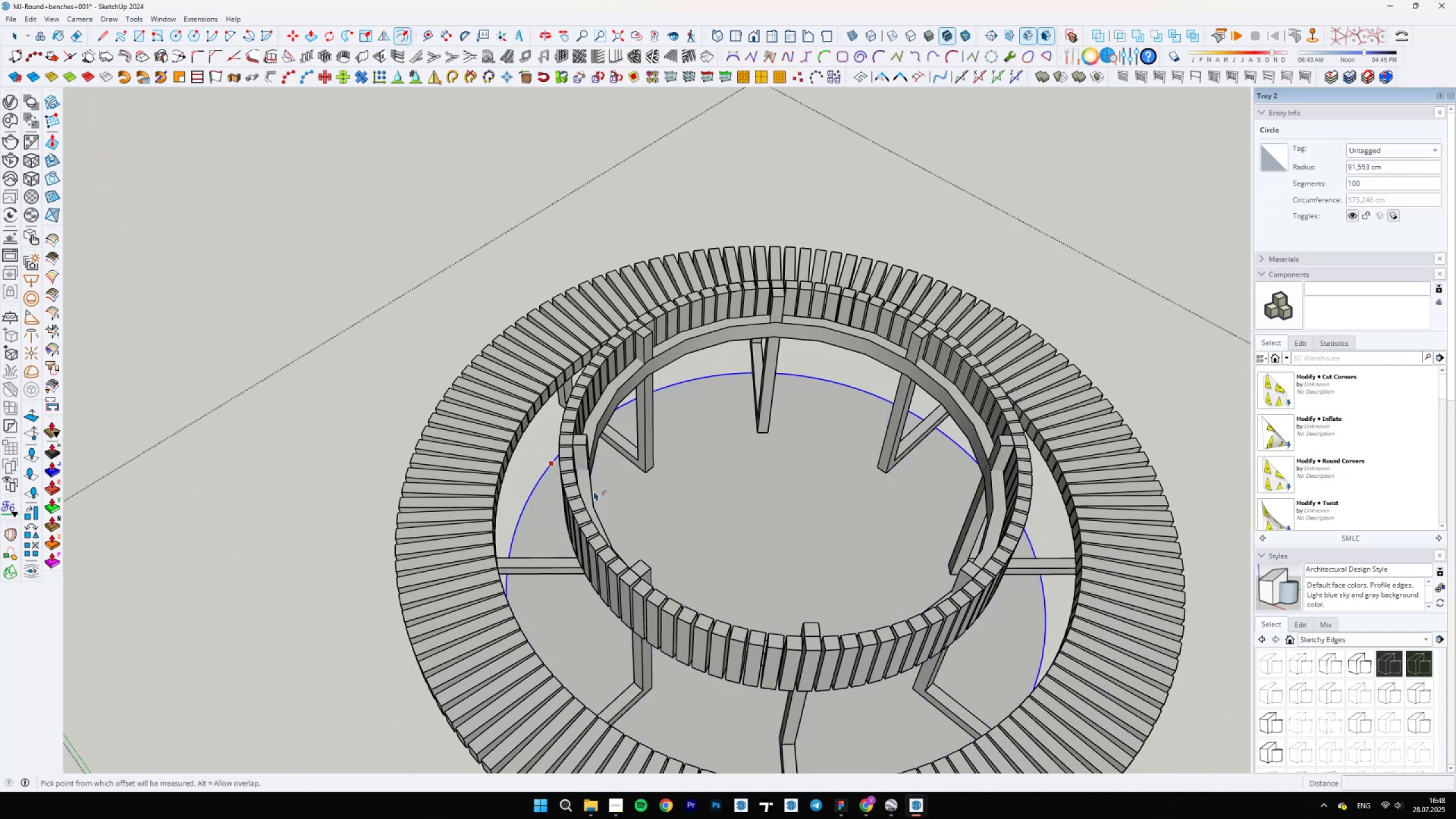 
left_click([520, 515])
 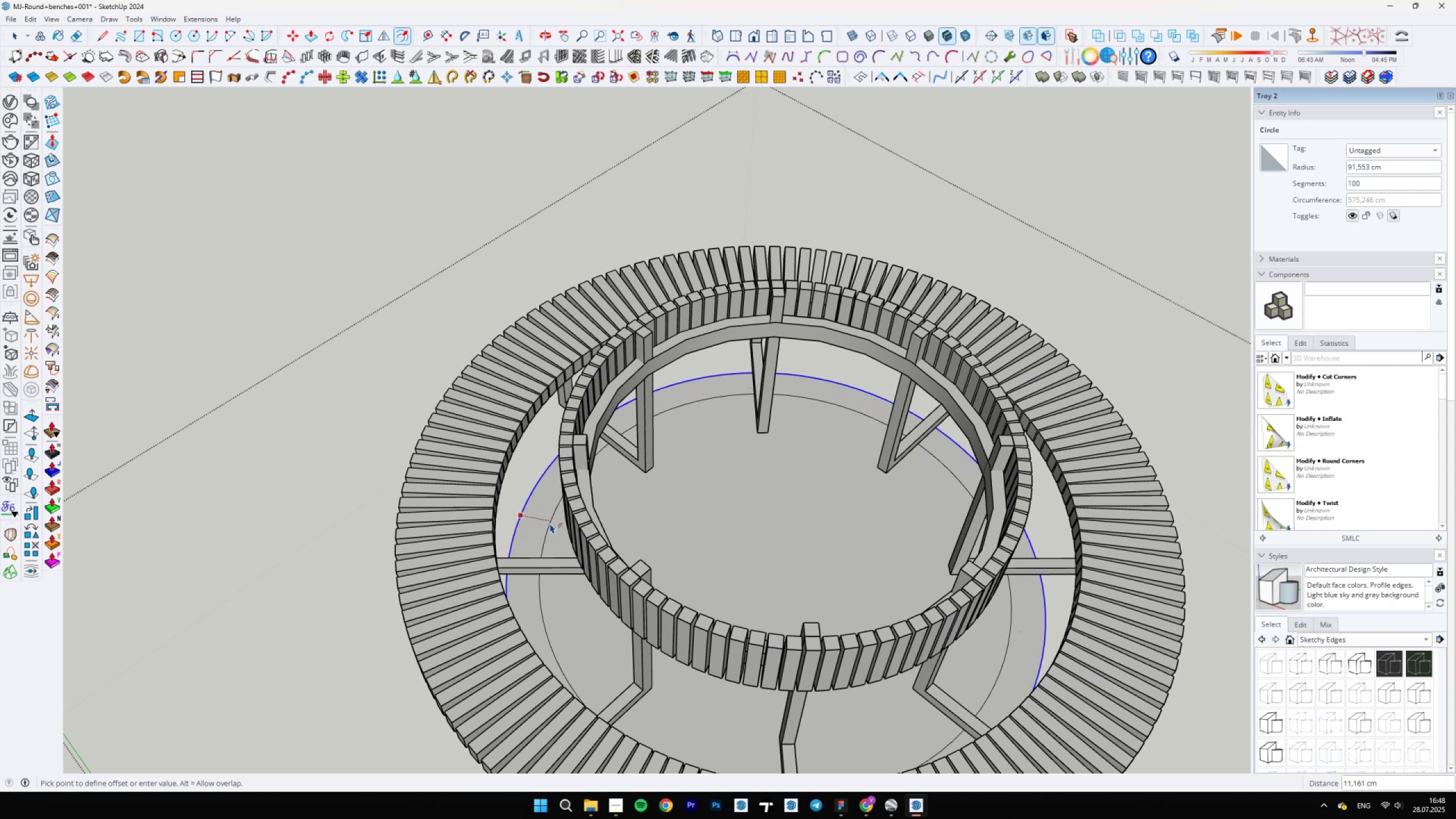 
type(200)
 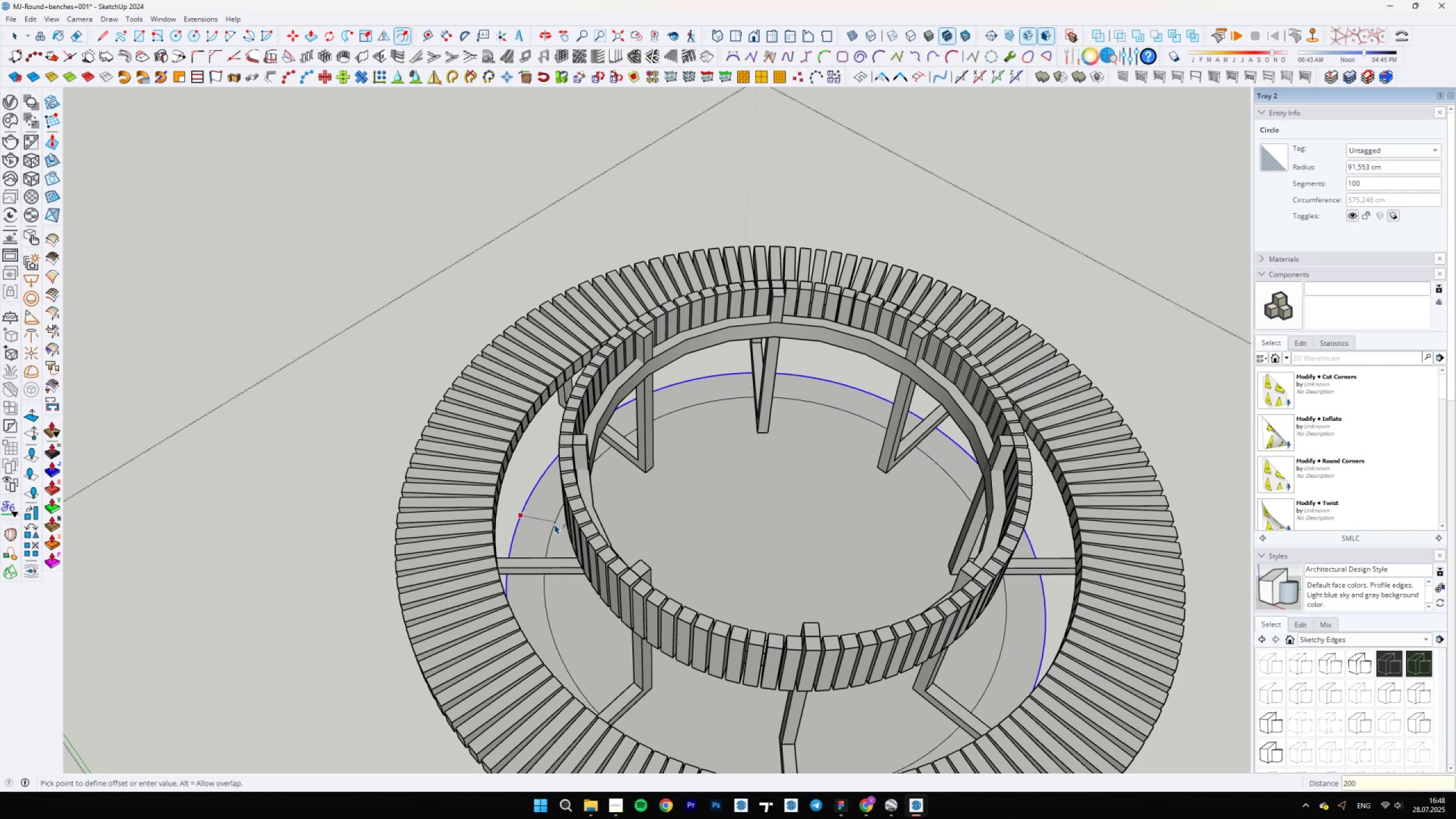 
key(Enter)
 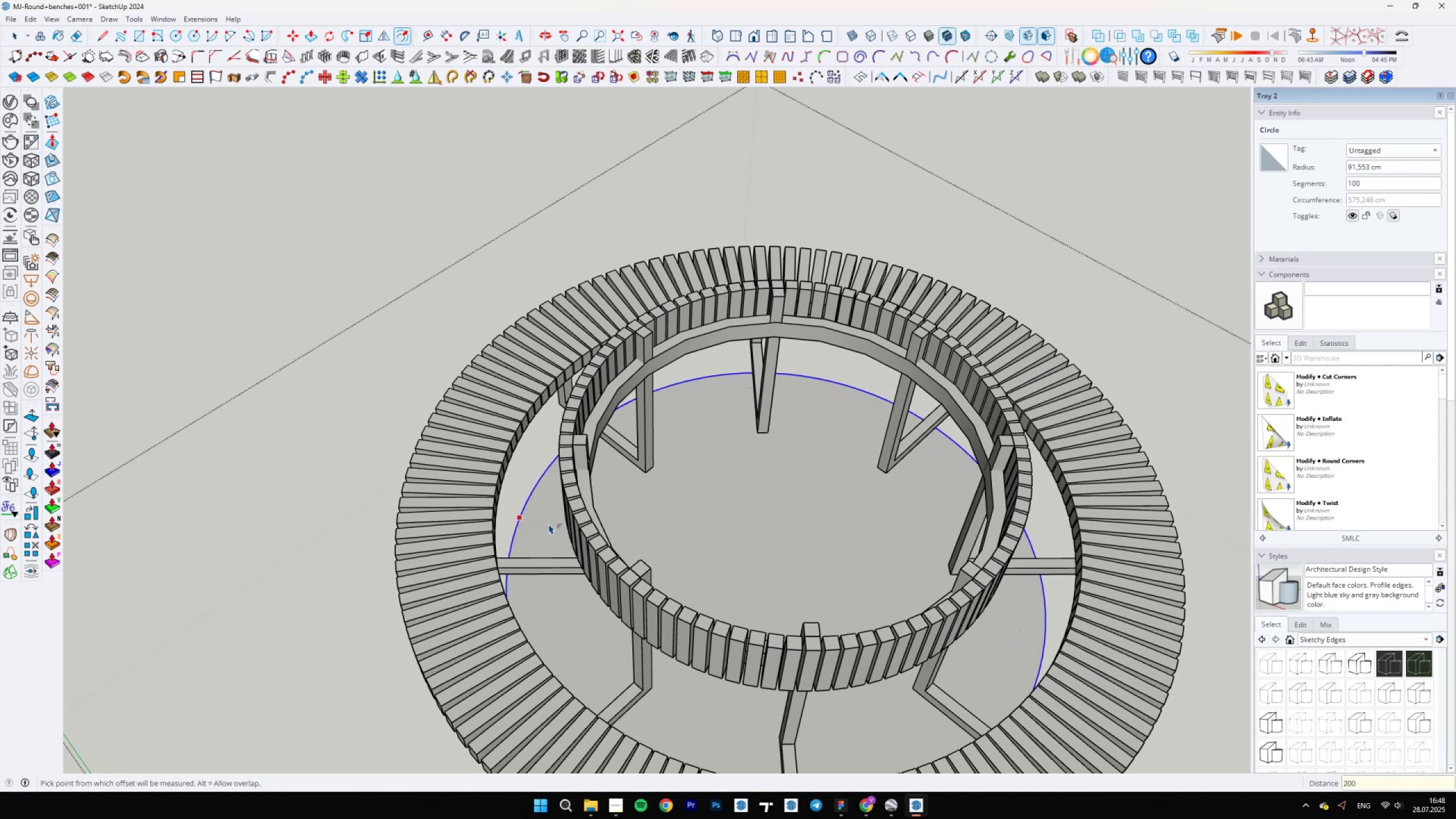 
key(Space)
 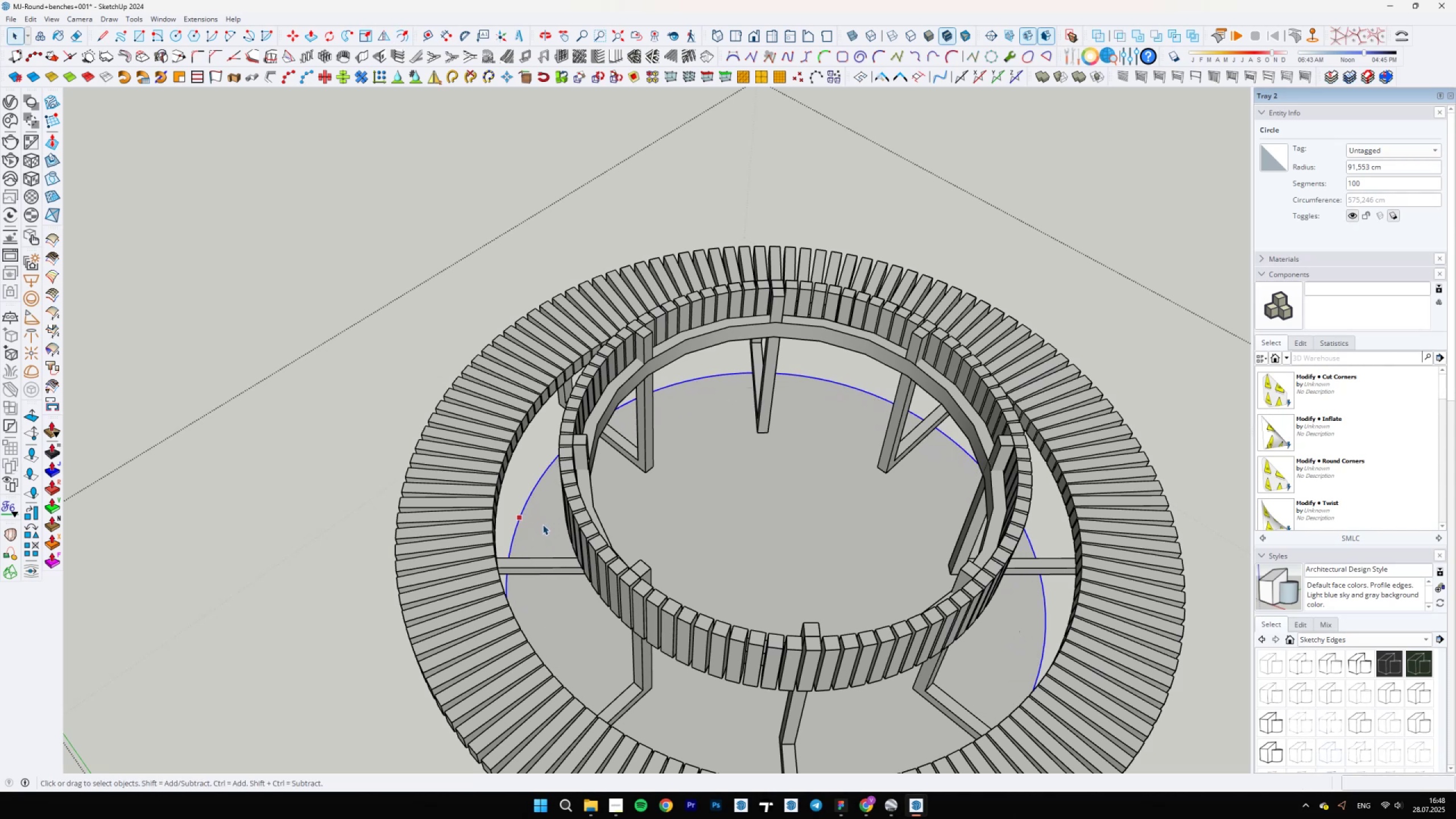 
left_click([543, 524])
 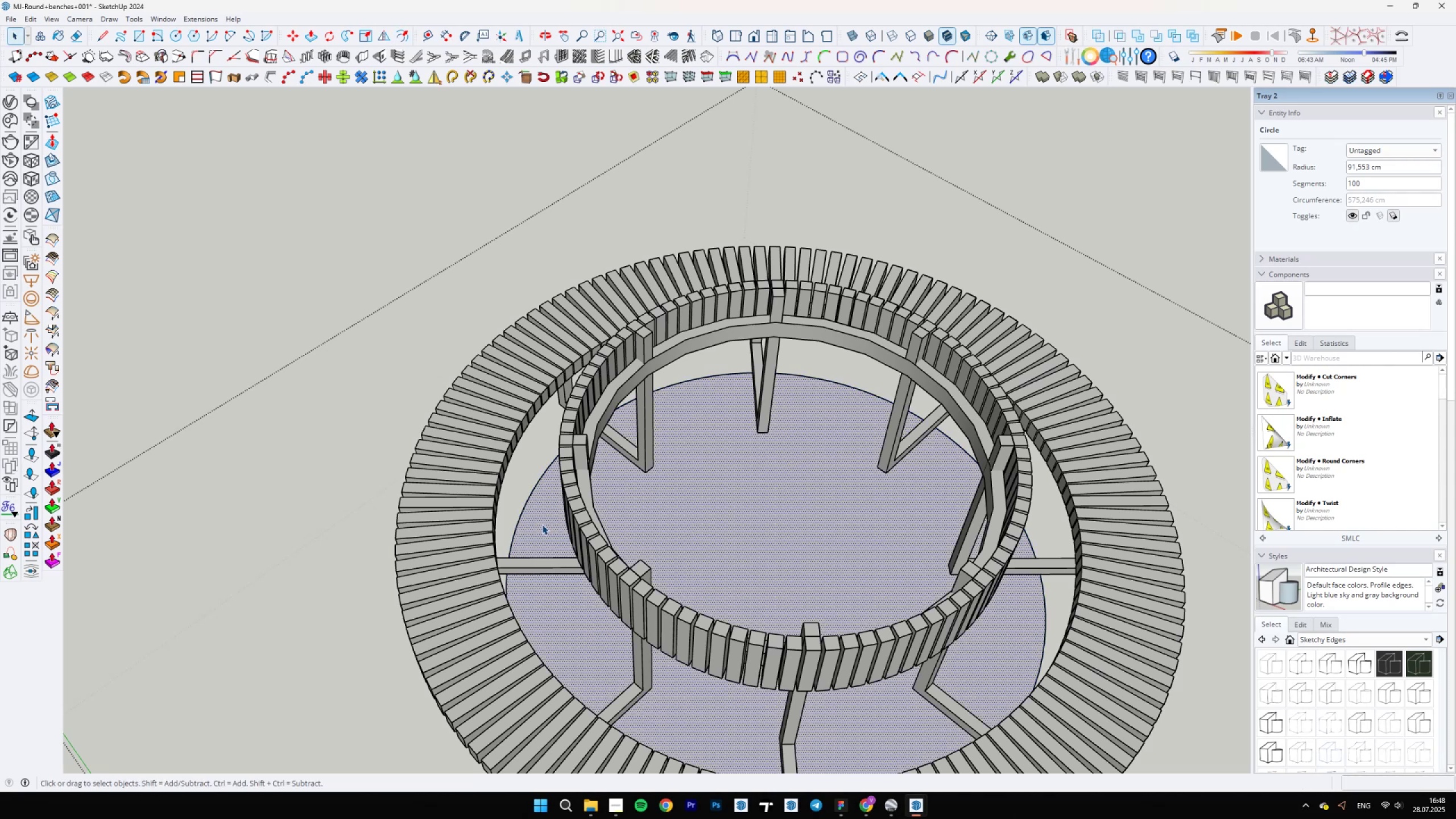 
scroll: coordinate [547, 542], scroll_direction: down, amount: 5.0
 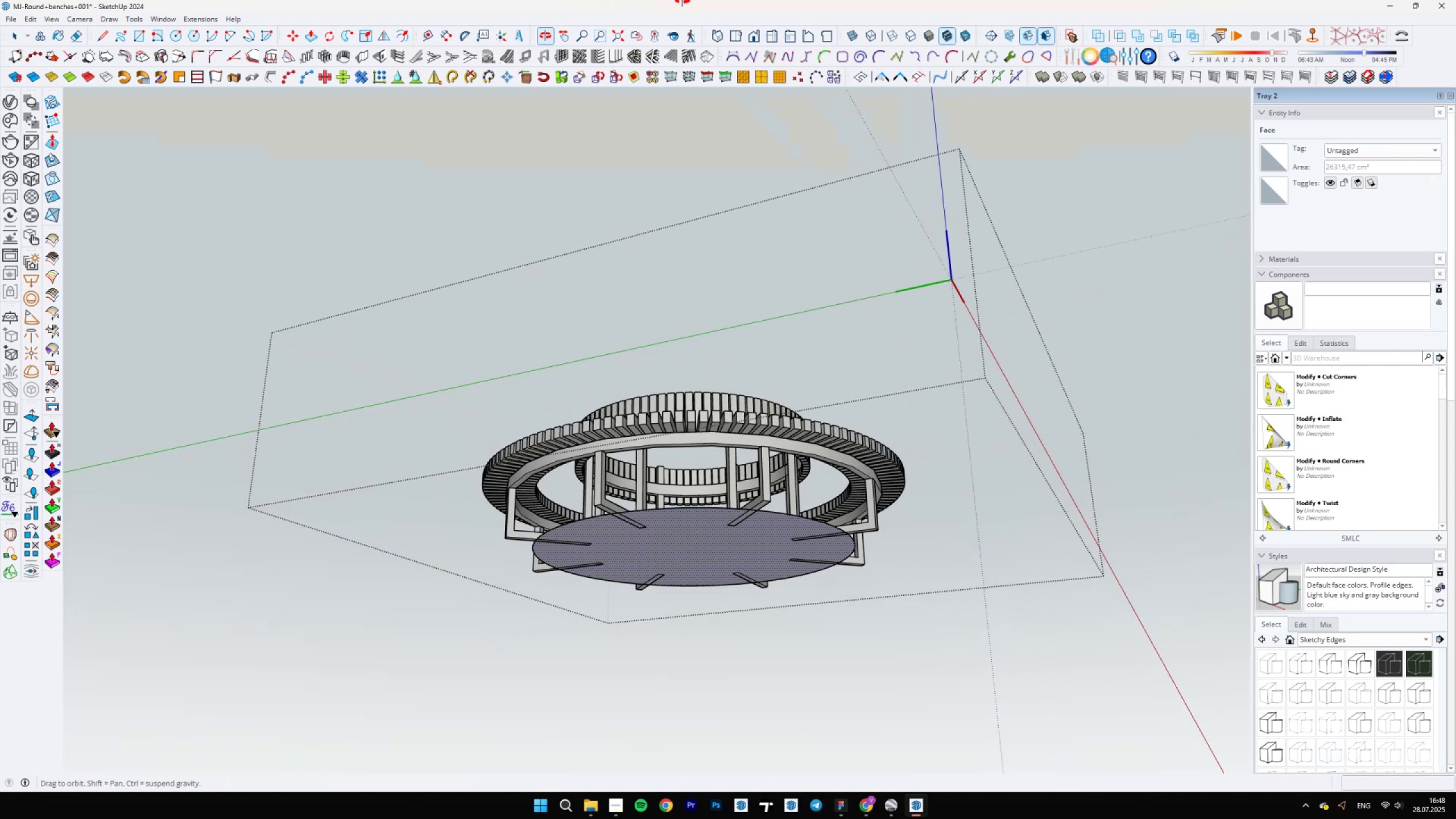 
scroll: coordinate [564, 505], scroll_direction: up, amount: 9.0
 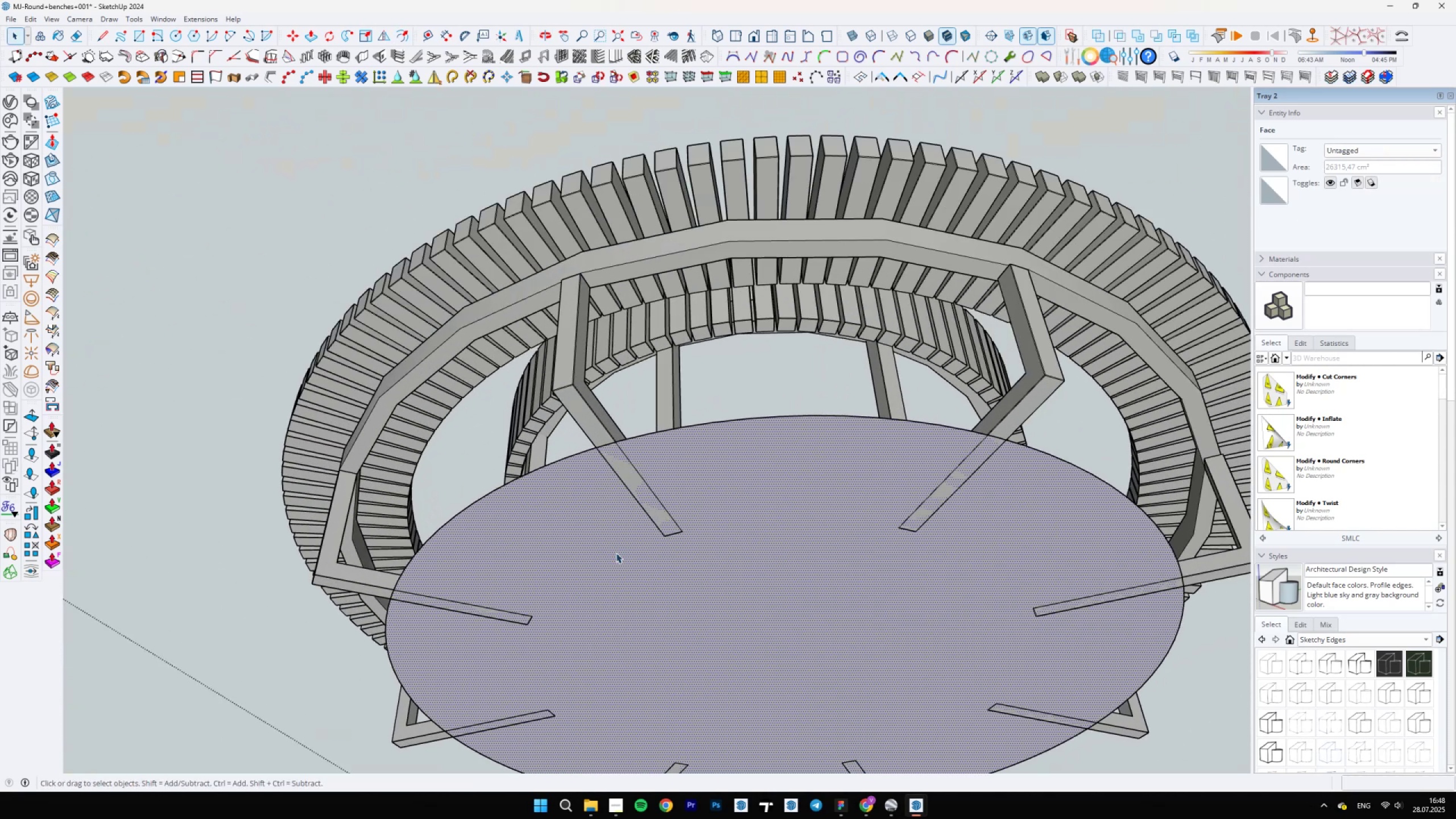 
key(Delete)
 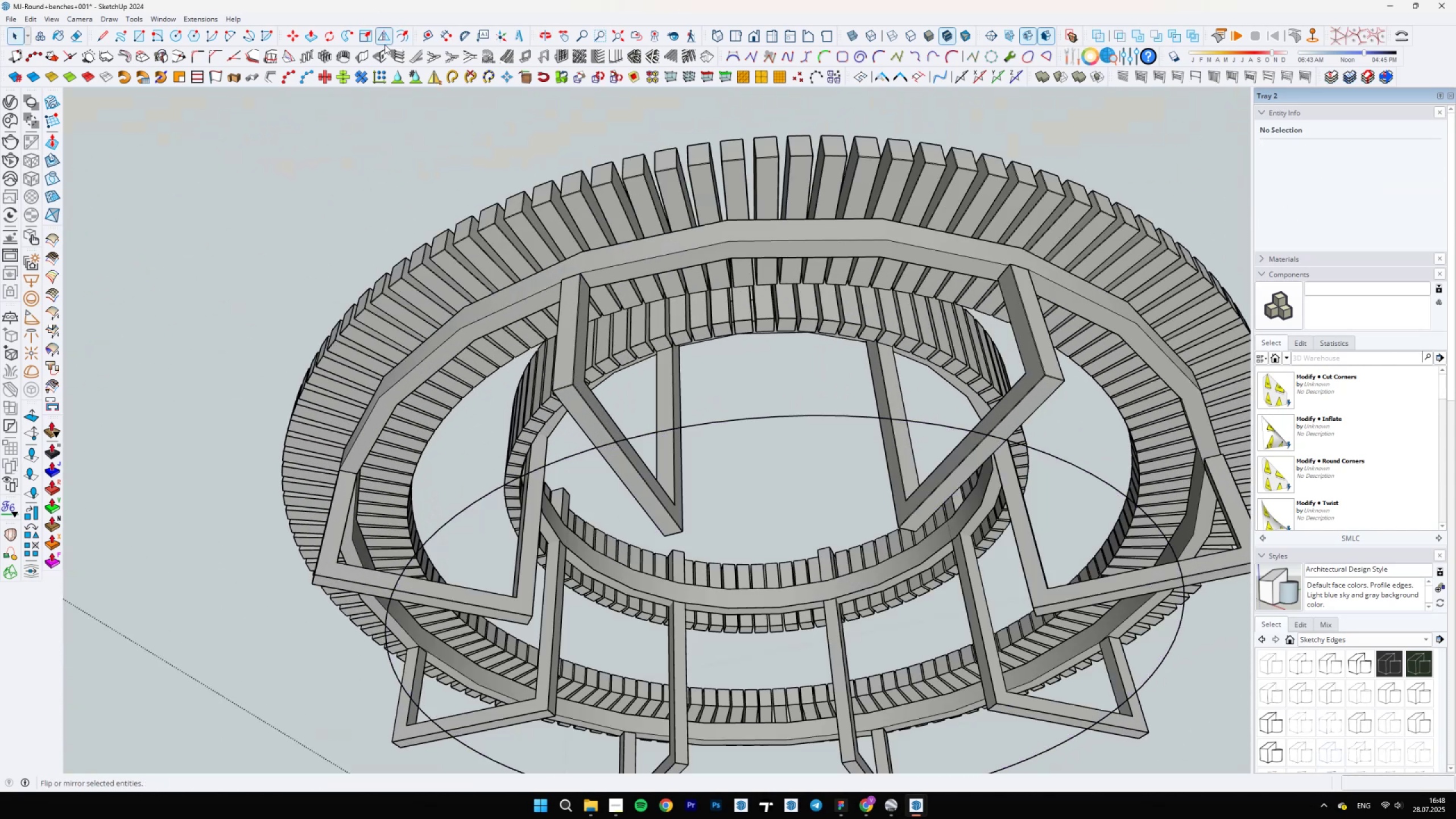 
left_click([399, 38])
 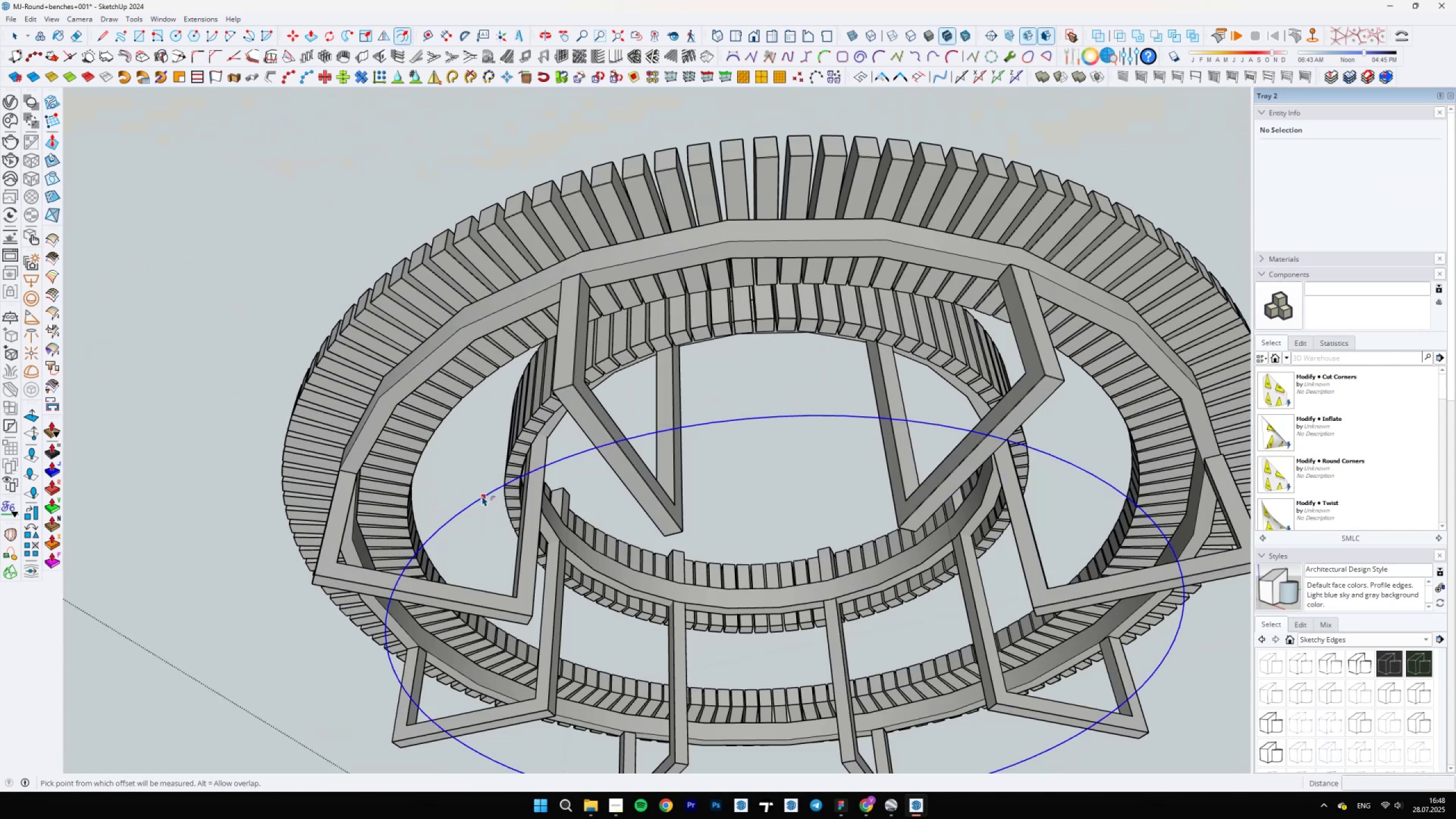 
left_click([483, 496])
 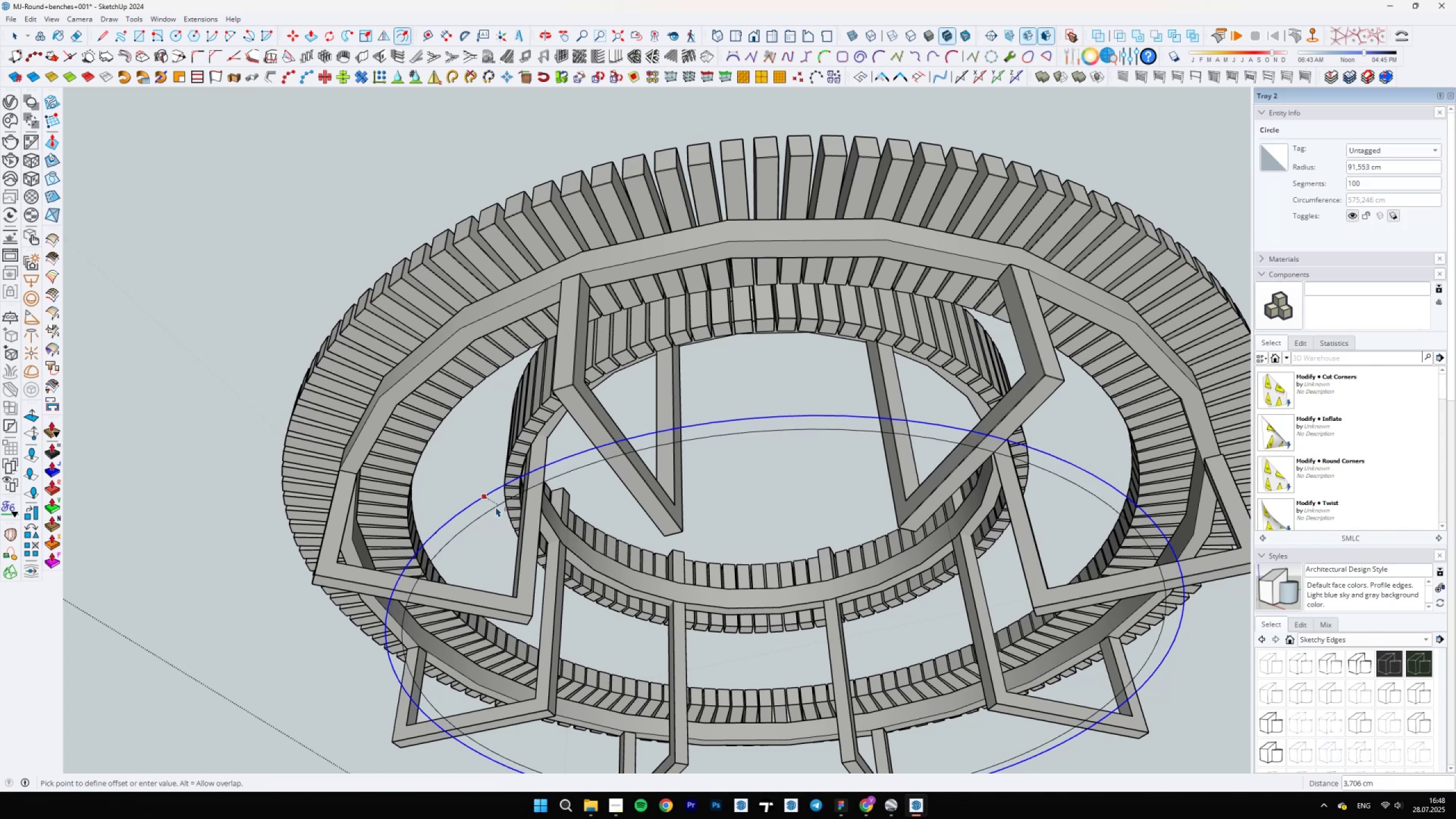 
type(20)
 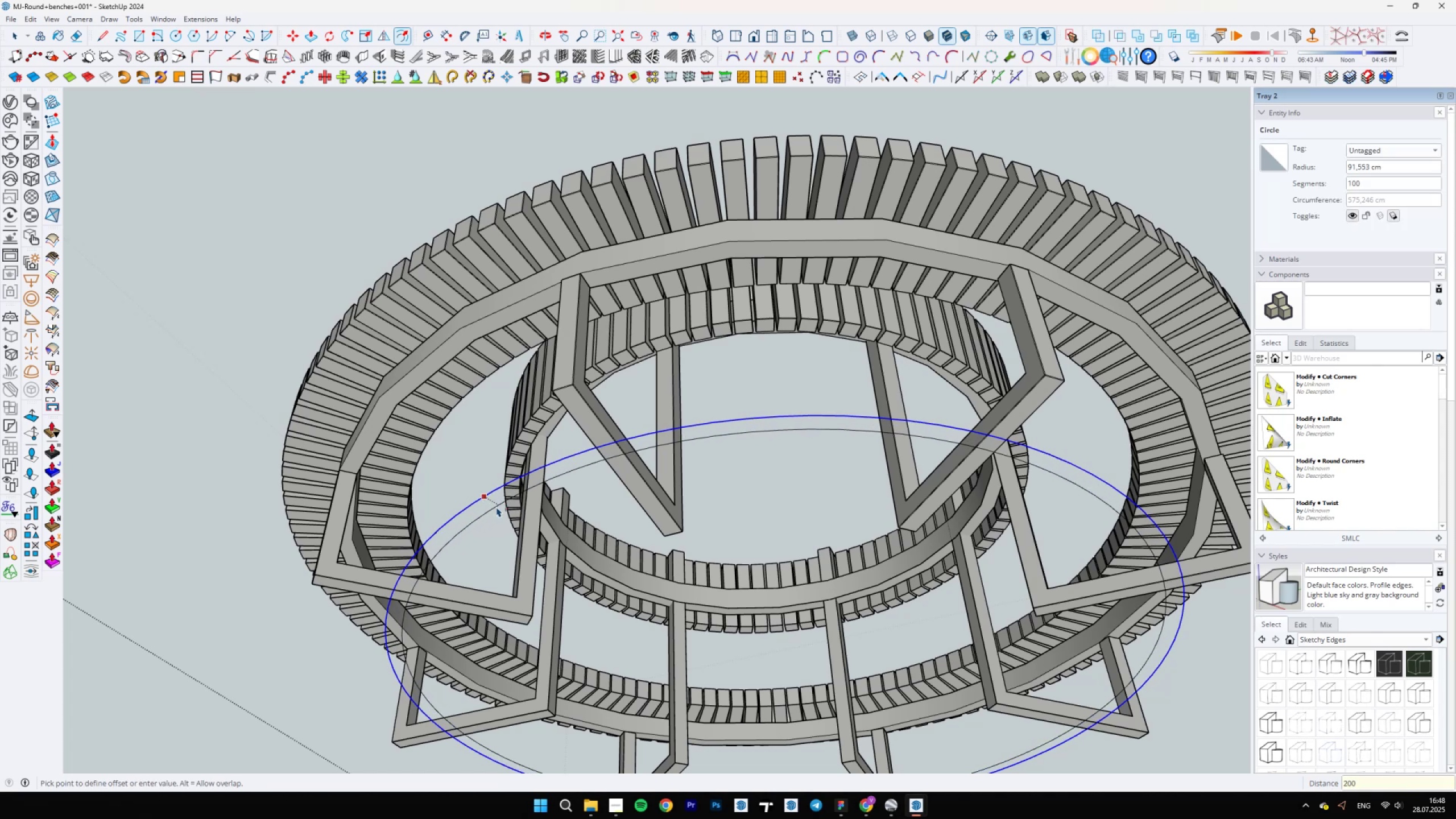 
key(Enter)
 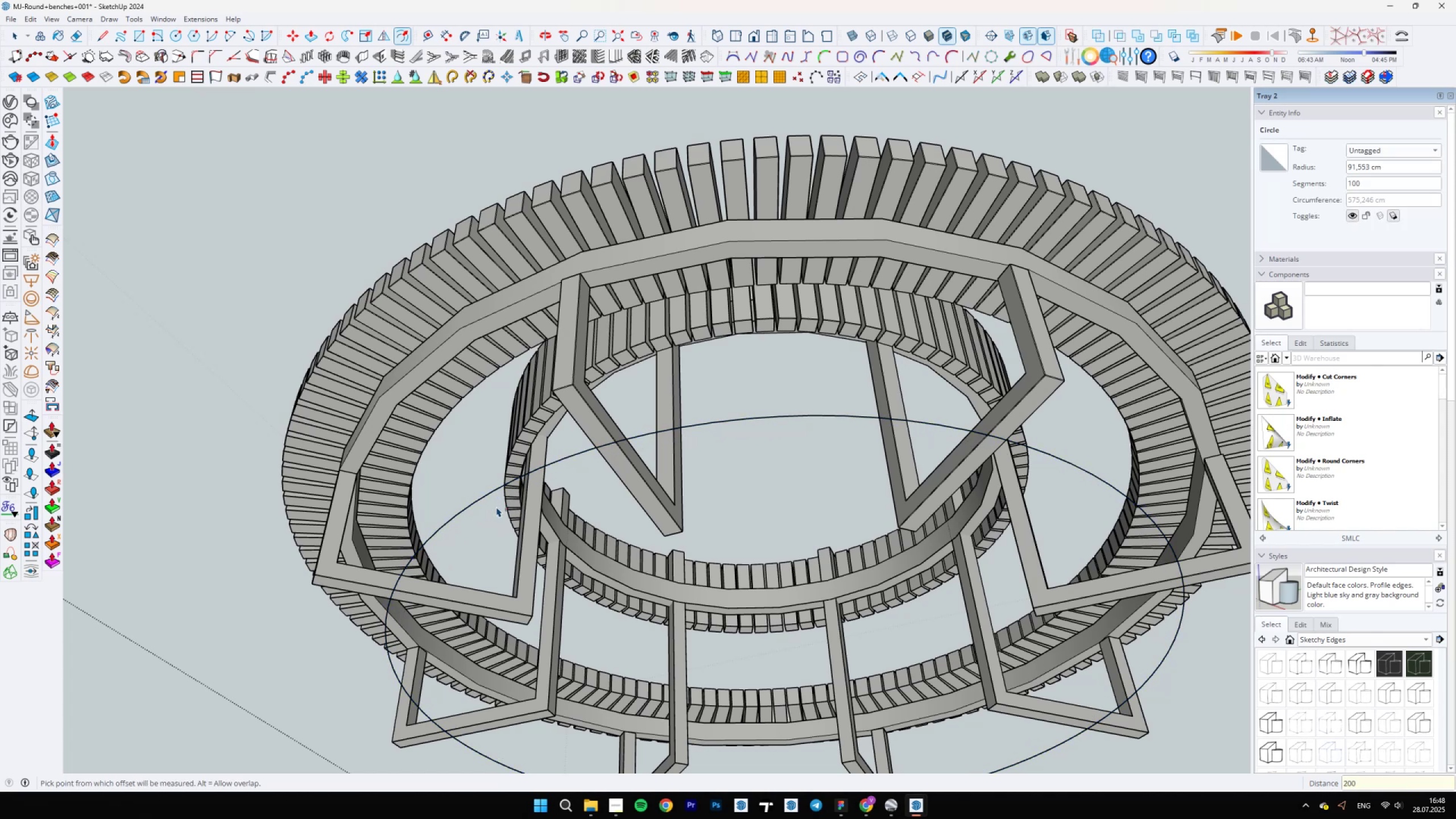 
scroll: coordinate [499, 454], scroll_direction: down, amount: 6.0
 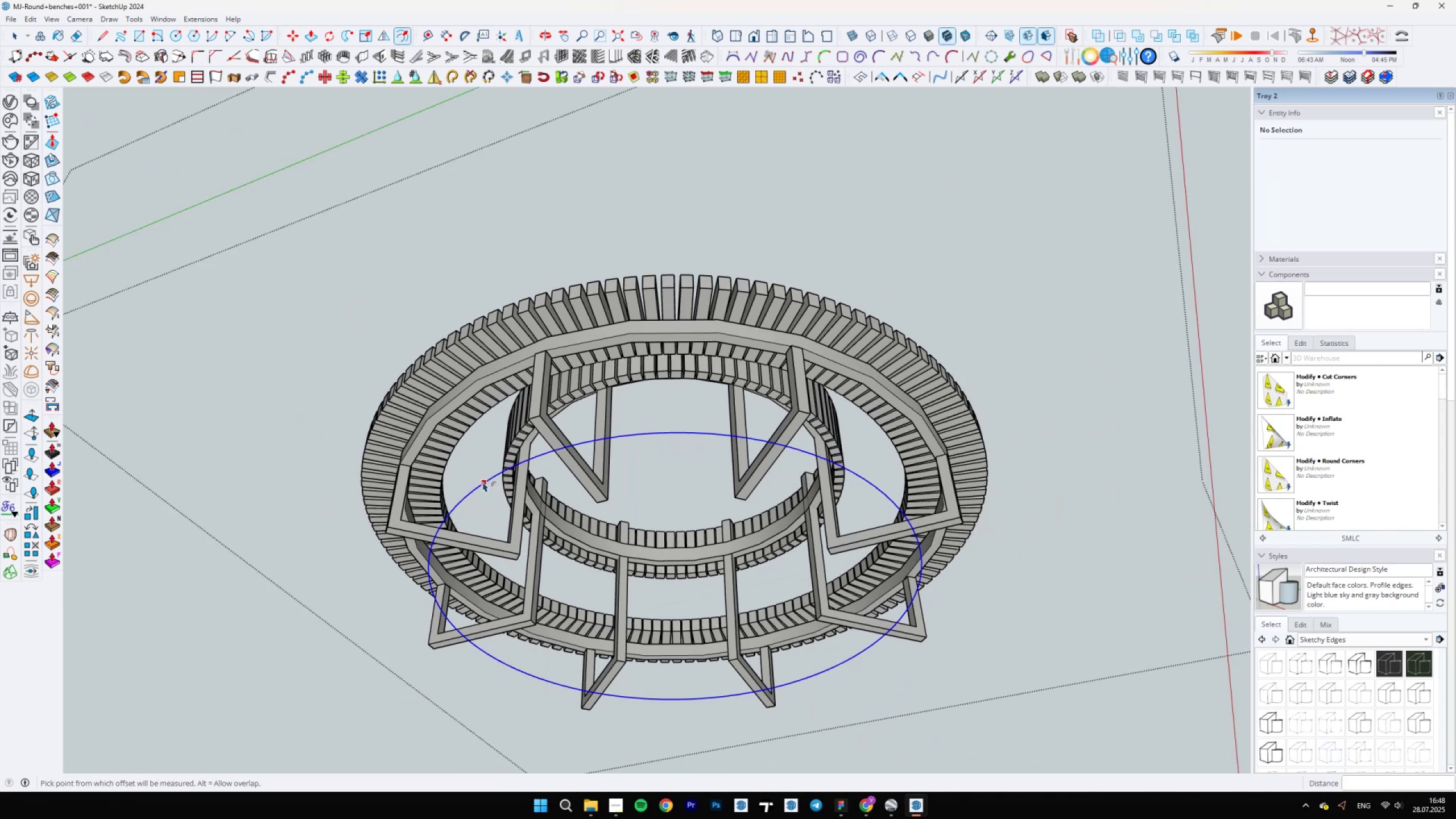 
left_click([482, 482])
 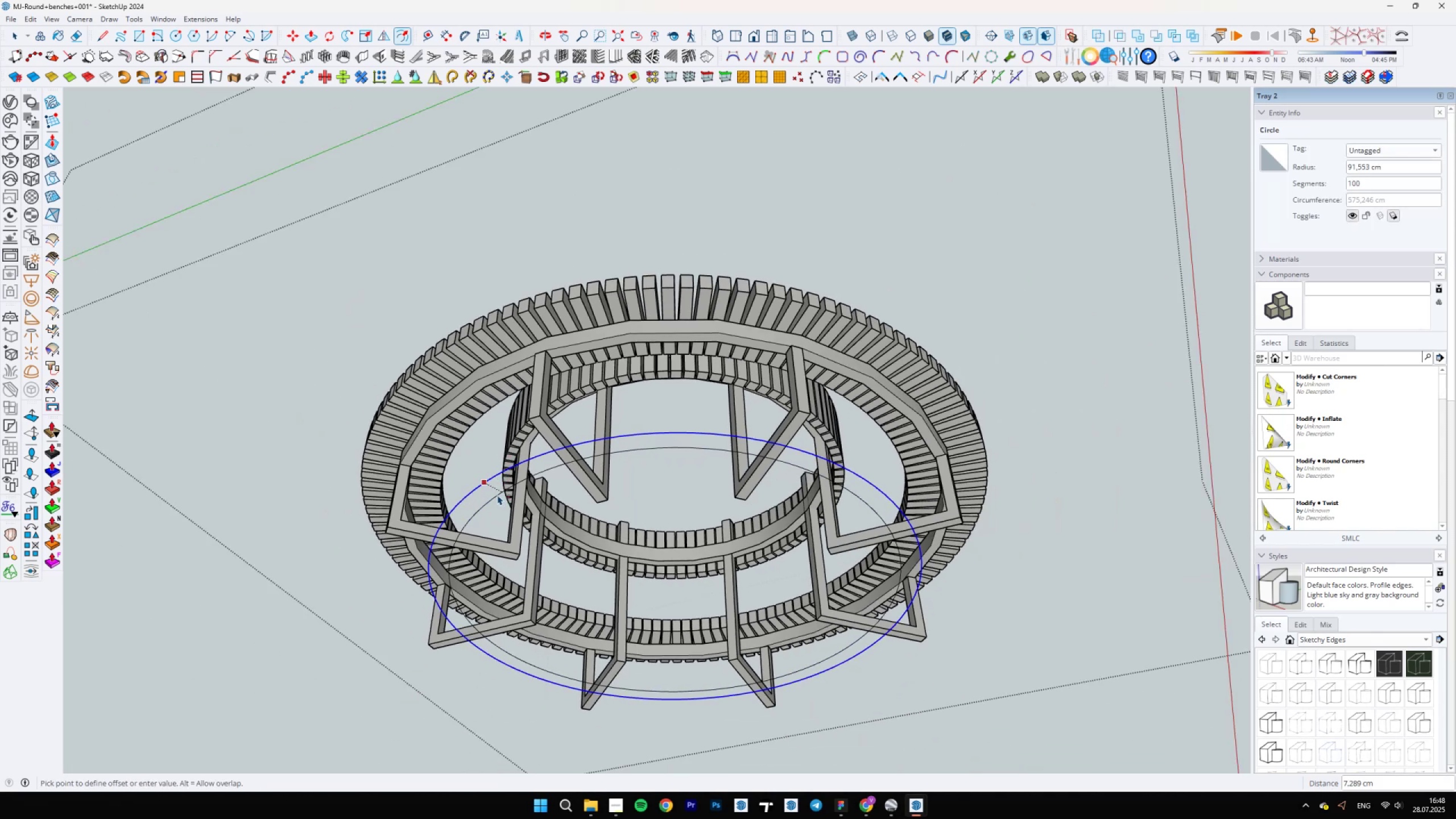 
type(20)
 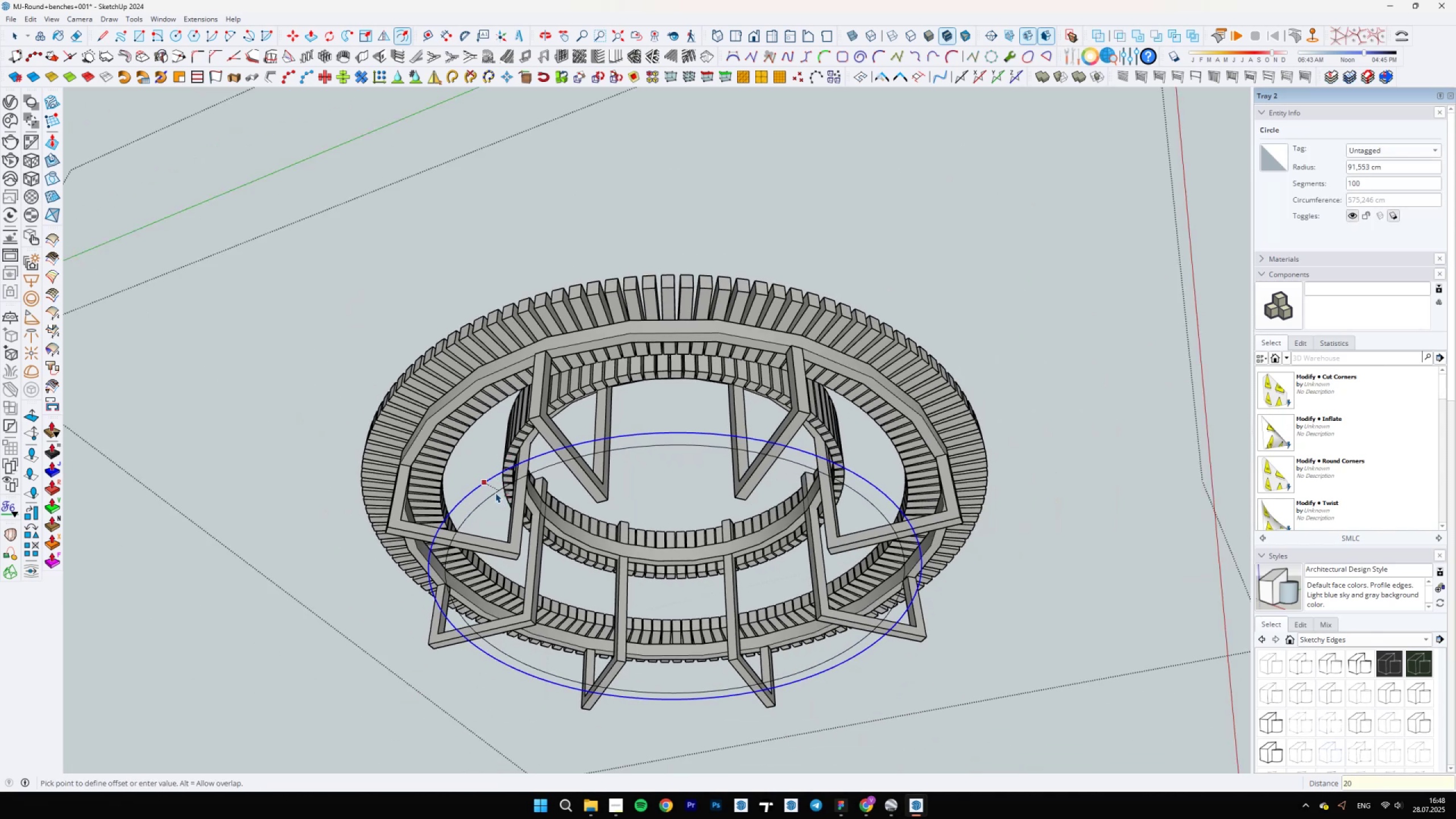 
key(Enter)
 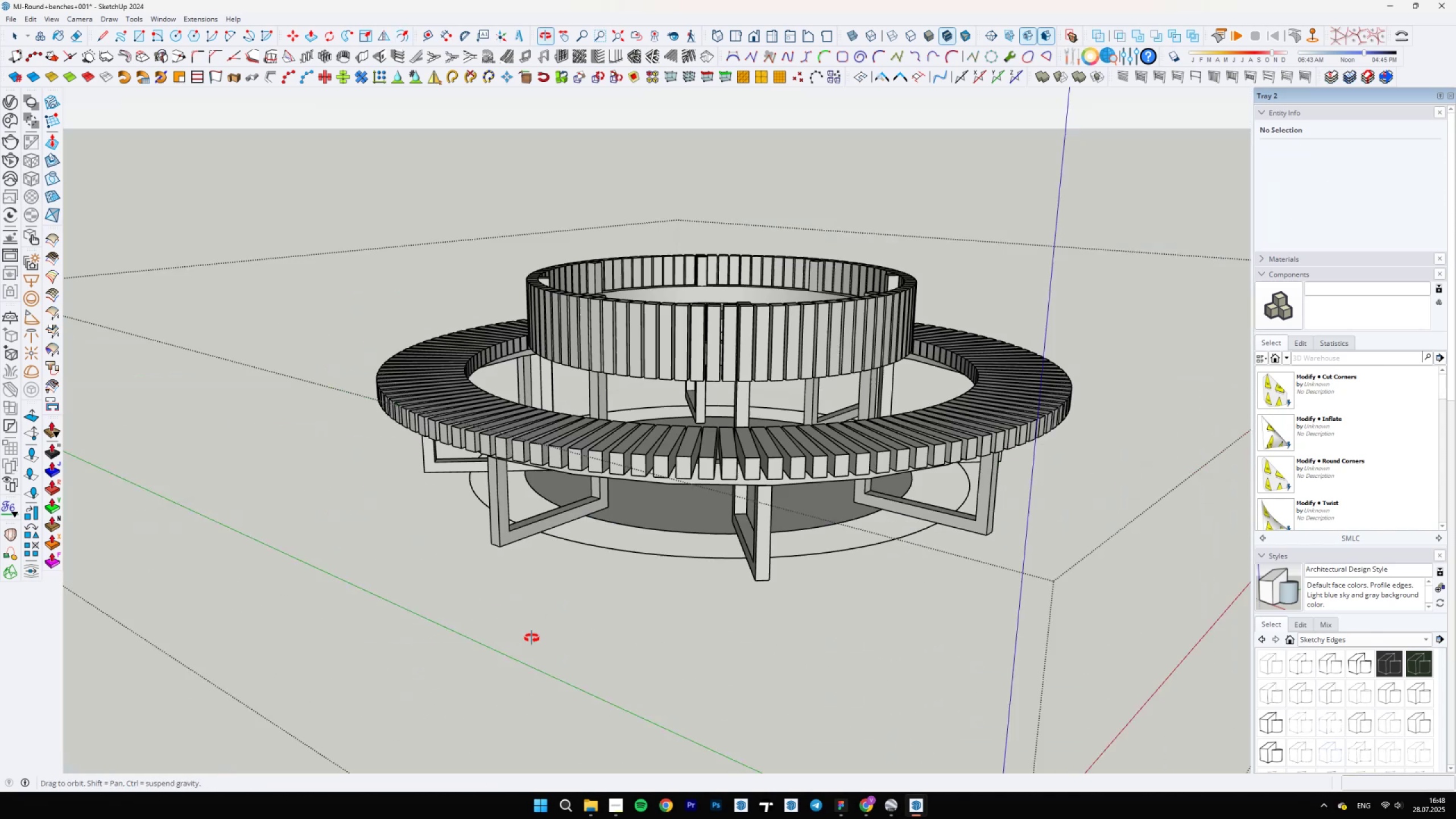 
key(Control+ControlLeft)
 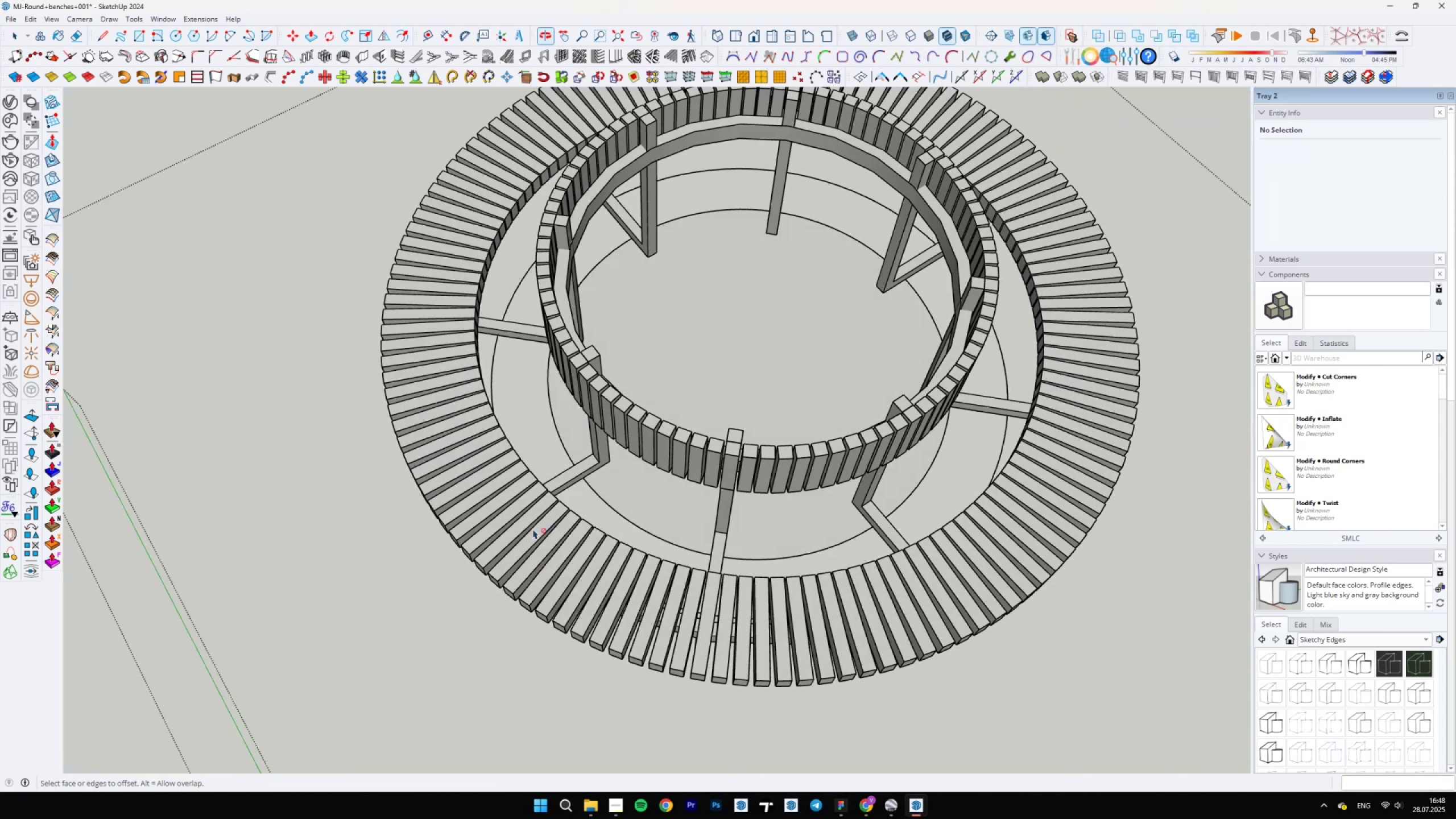 
key(Control+Z)
 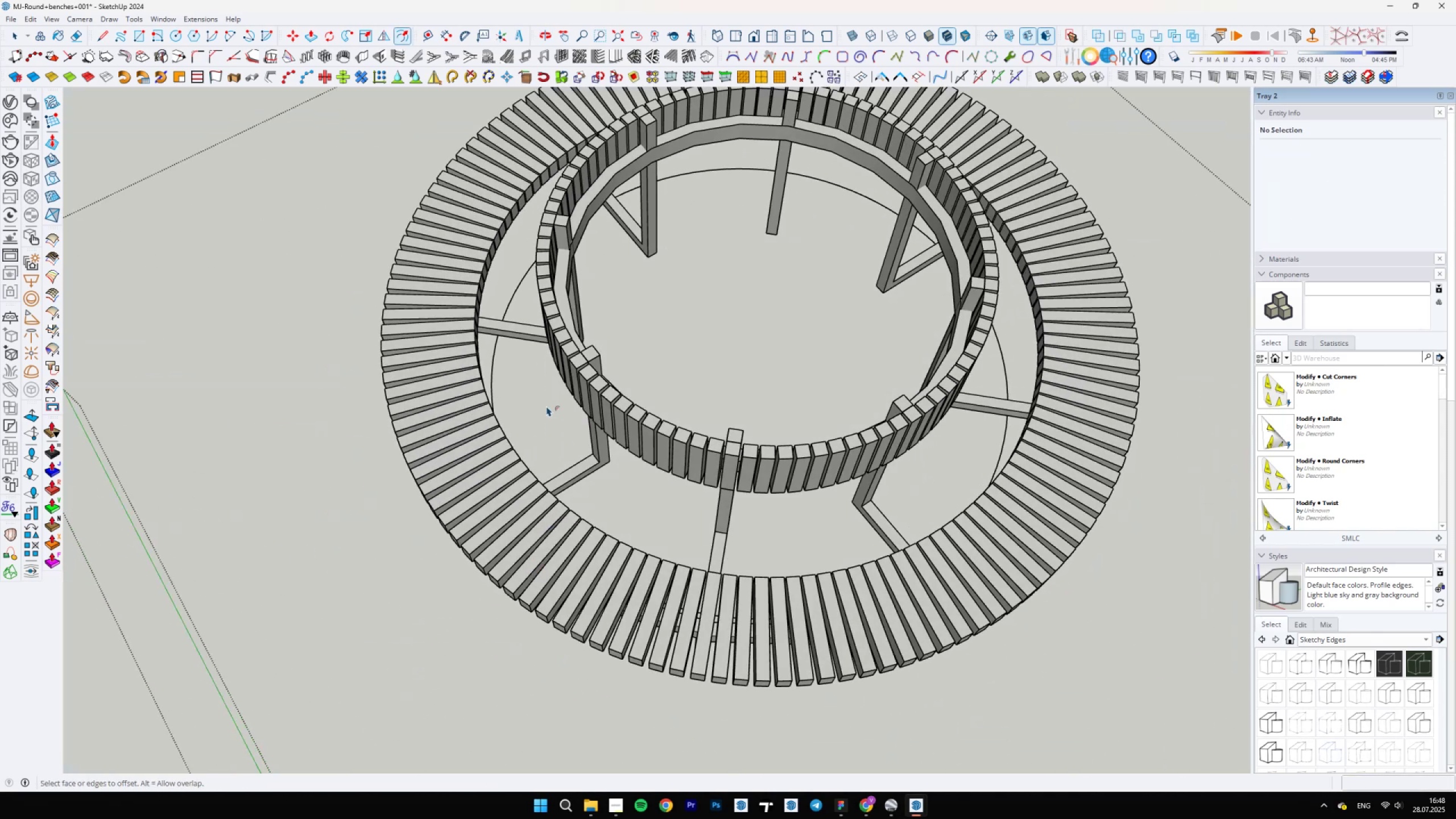 
scroll: coordinate [541, 401], scroll_direction: down, amount: 2.0
 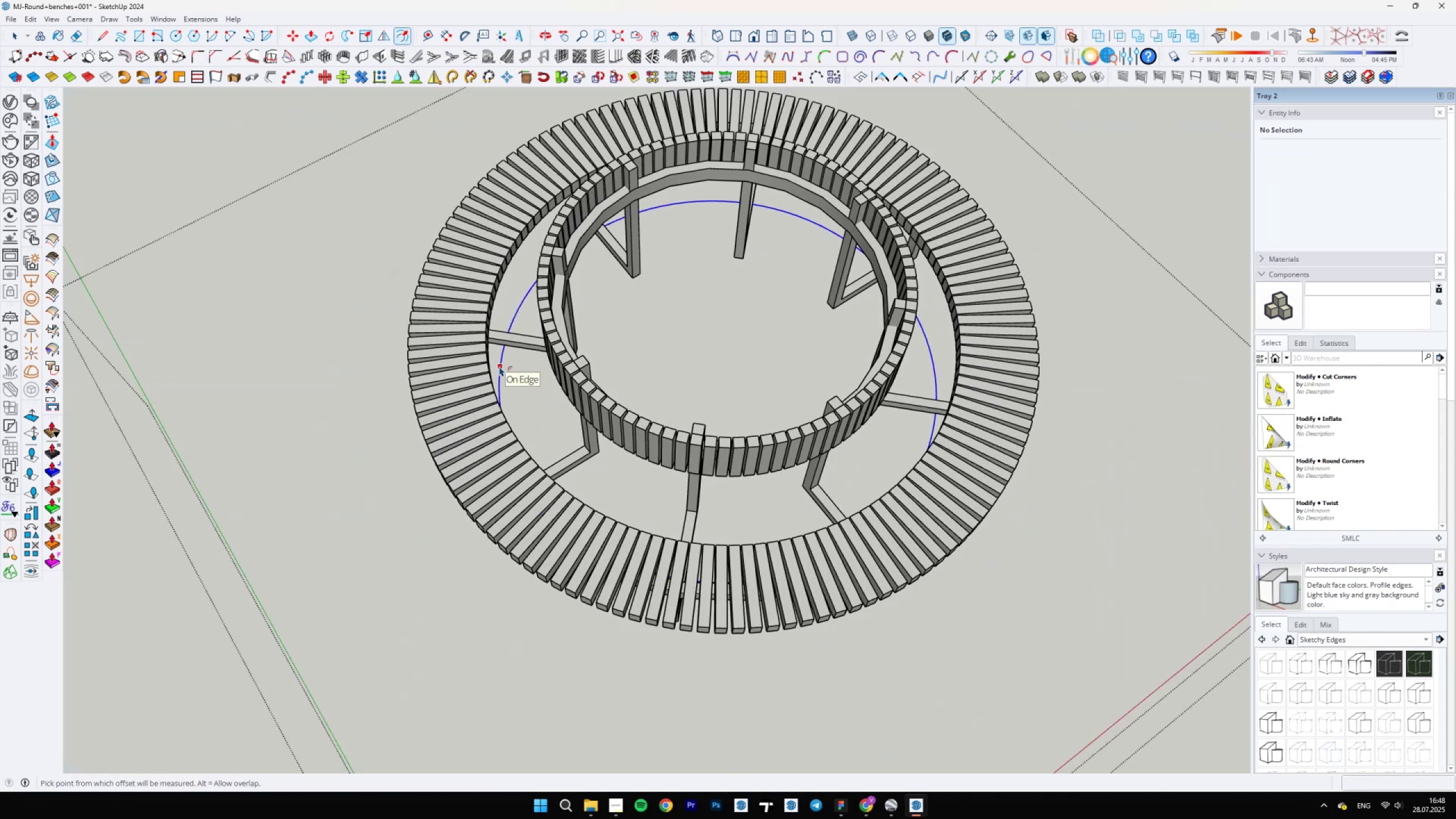 
left_click([499, 366])
 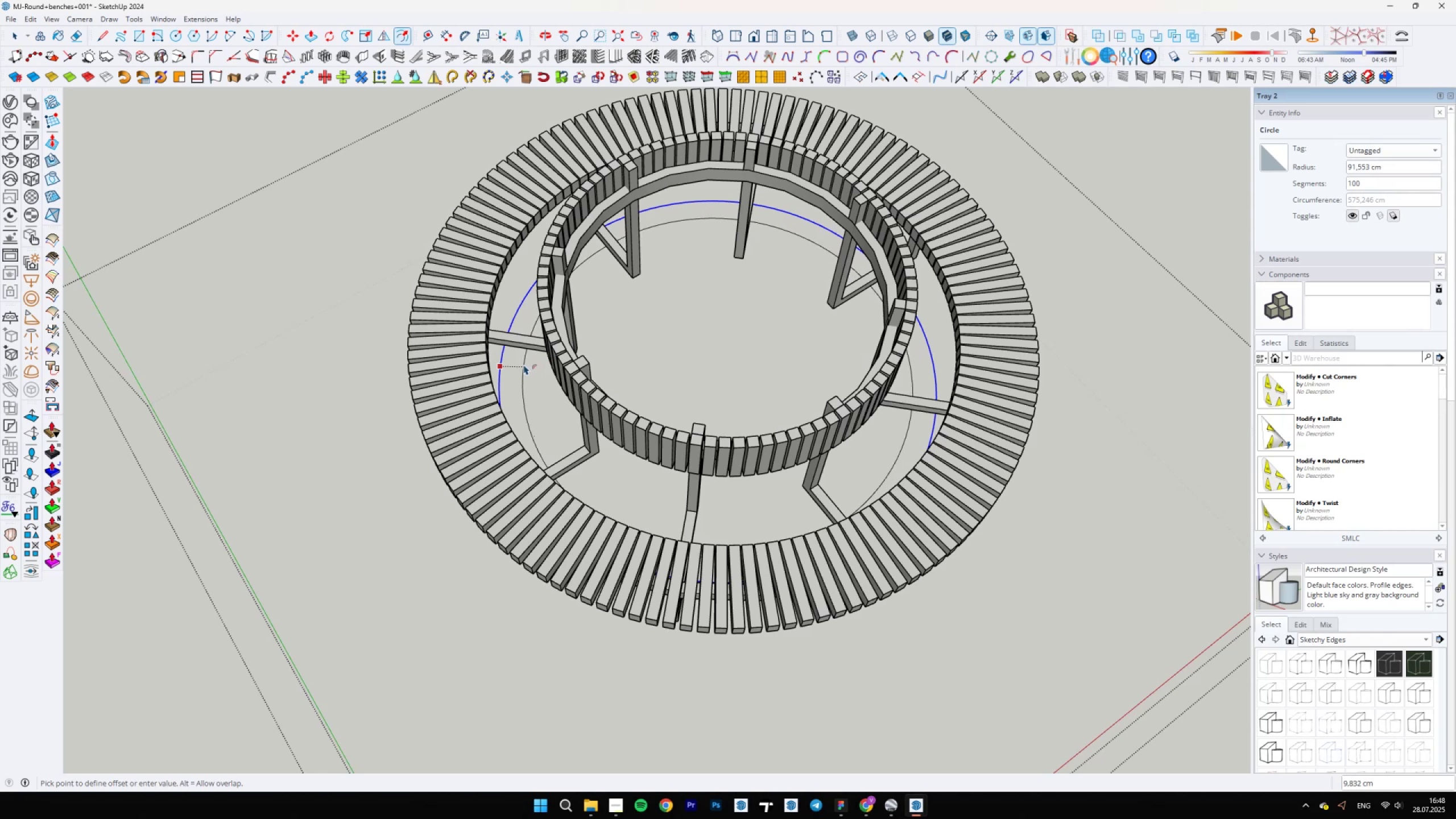 
wait(8.39)
 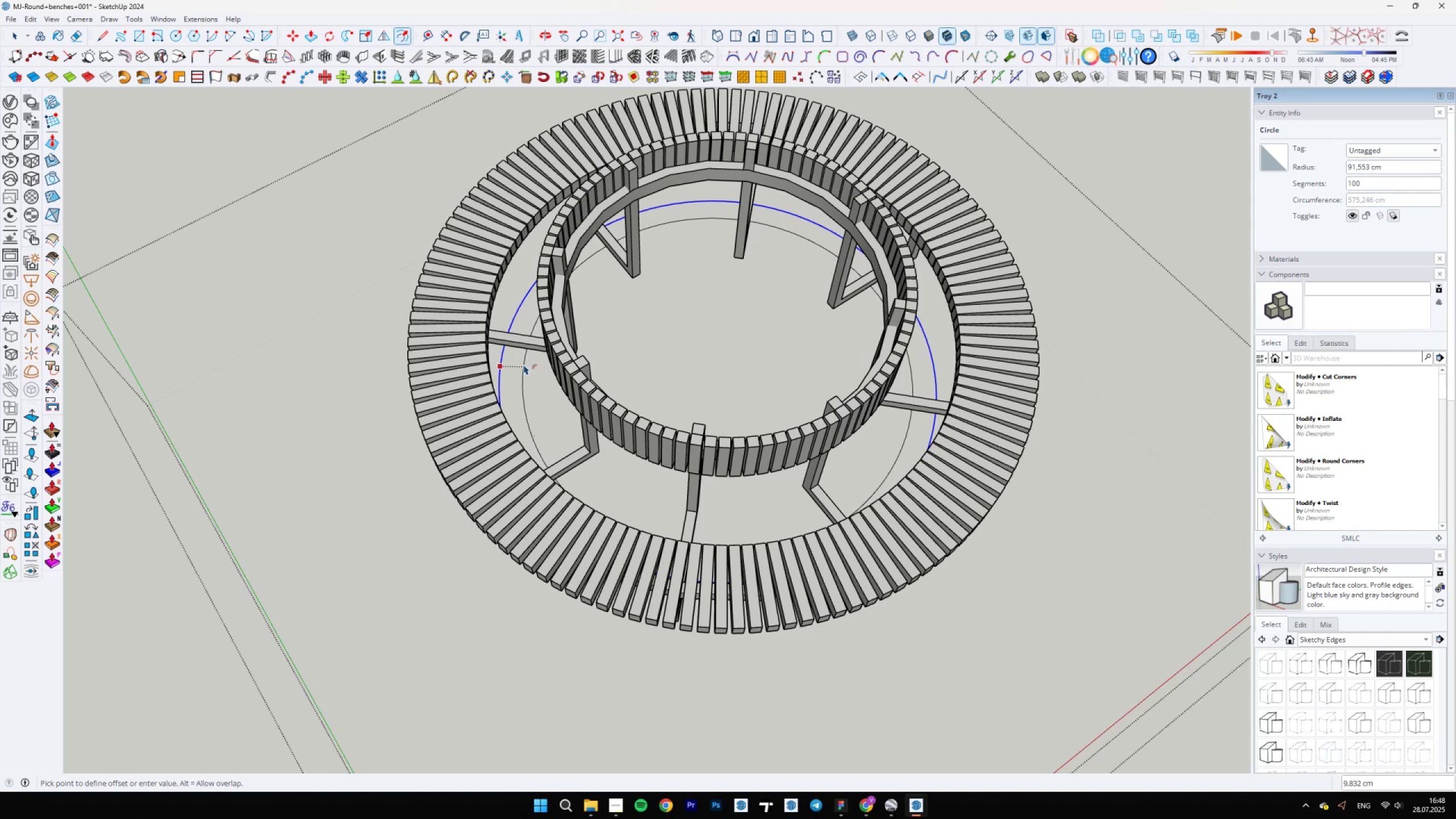 
key(L)
 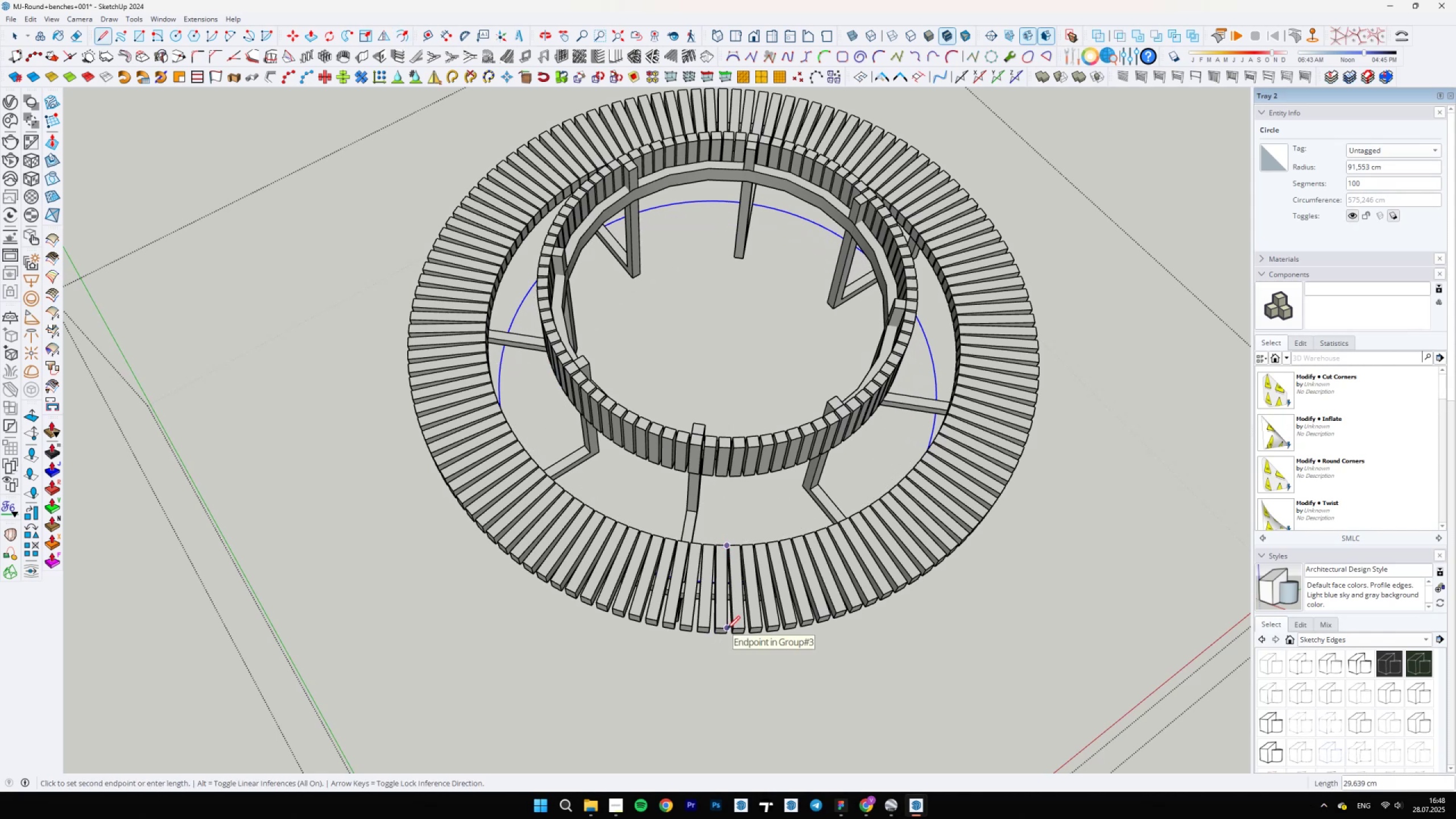 
key(Space)
 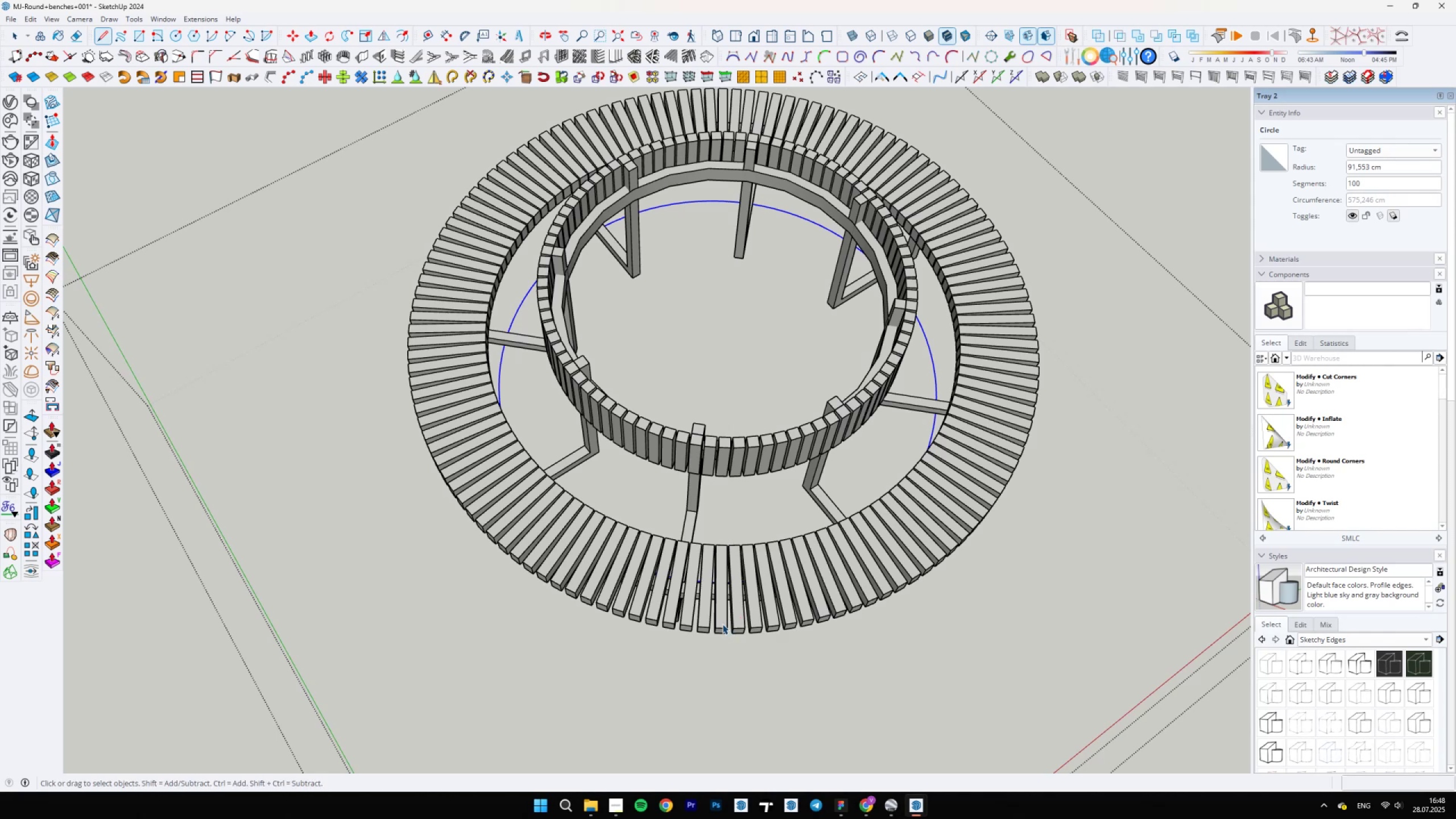 
scroll: coordinate [676, 575], scroll_direction: down, amount: 5.0
 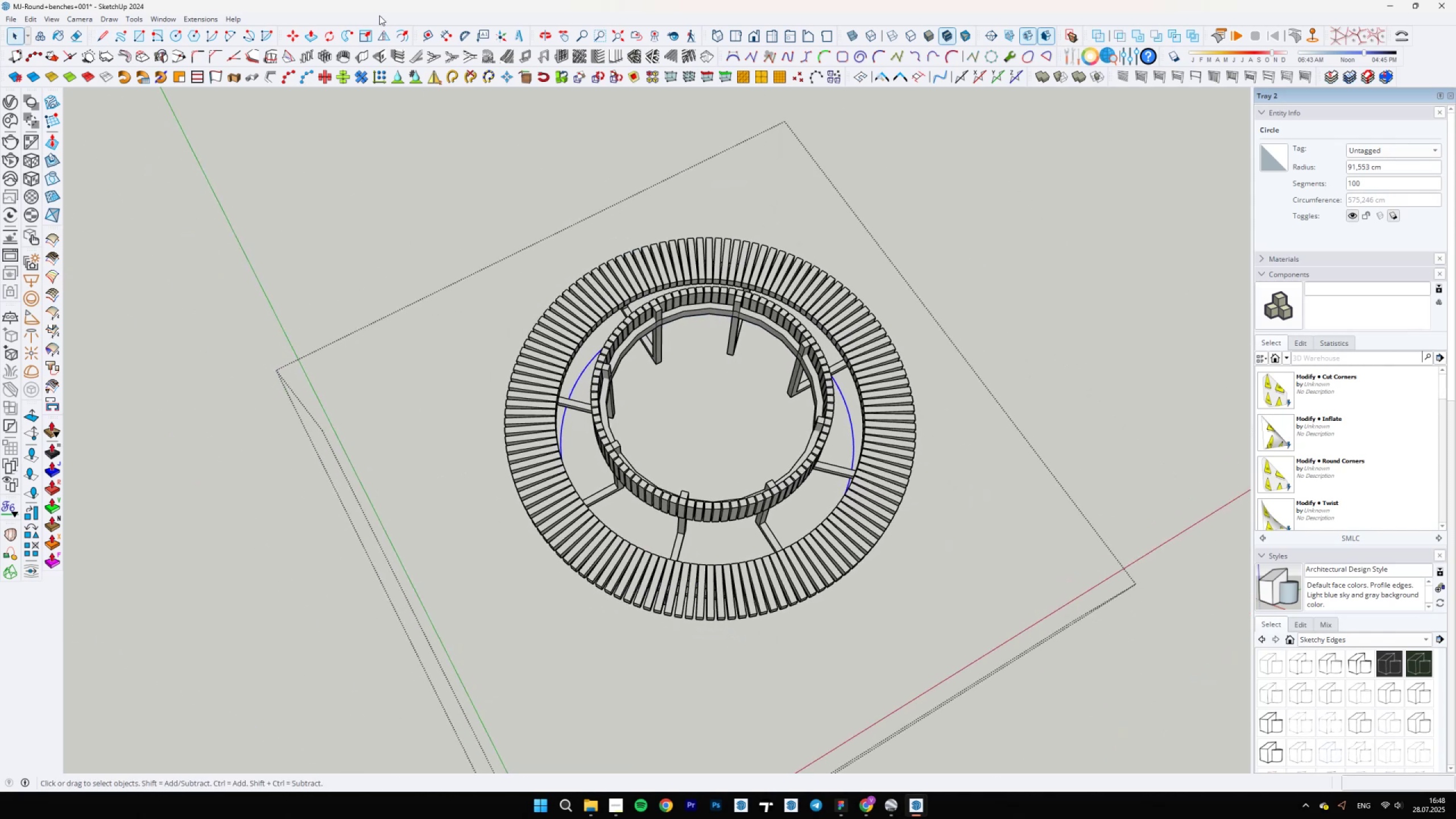 
left_click([399, 31])
 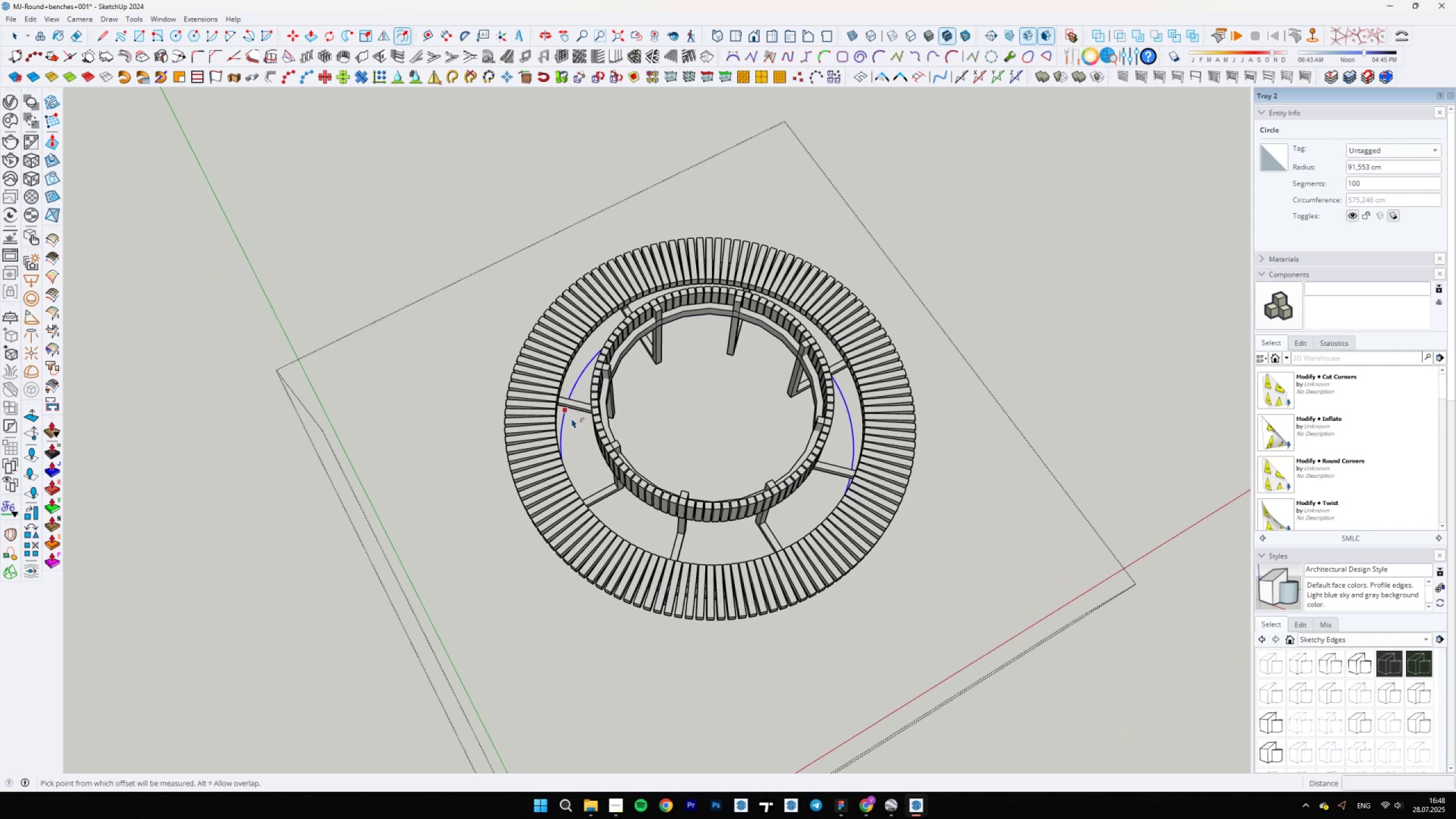 
left_click([570, 425])
 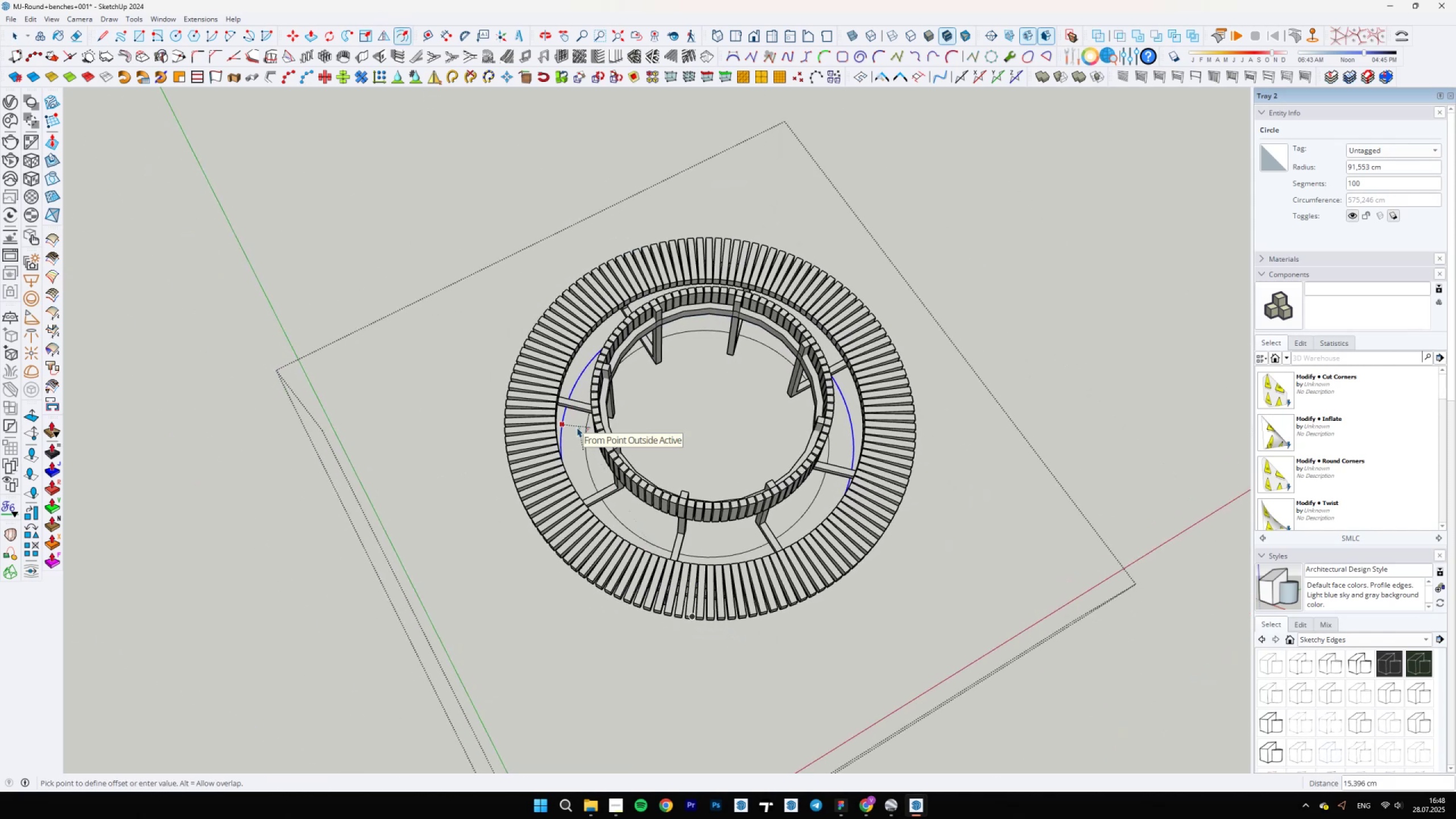 
type(20)
 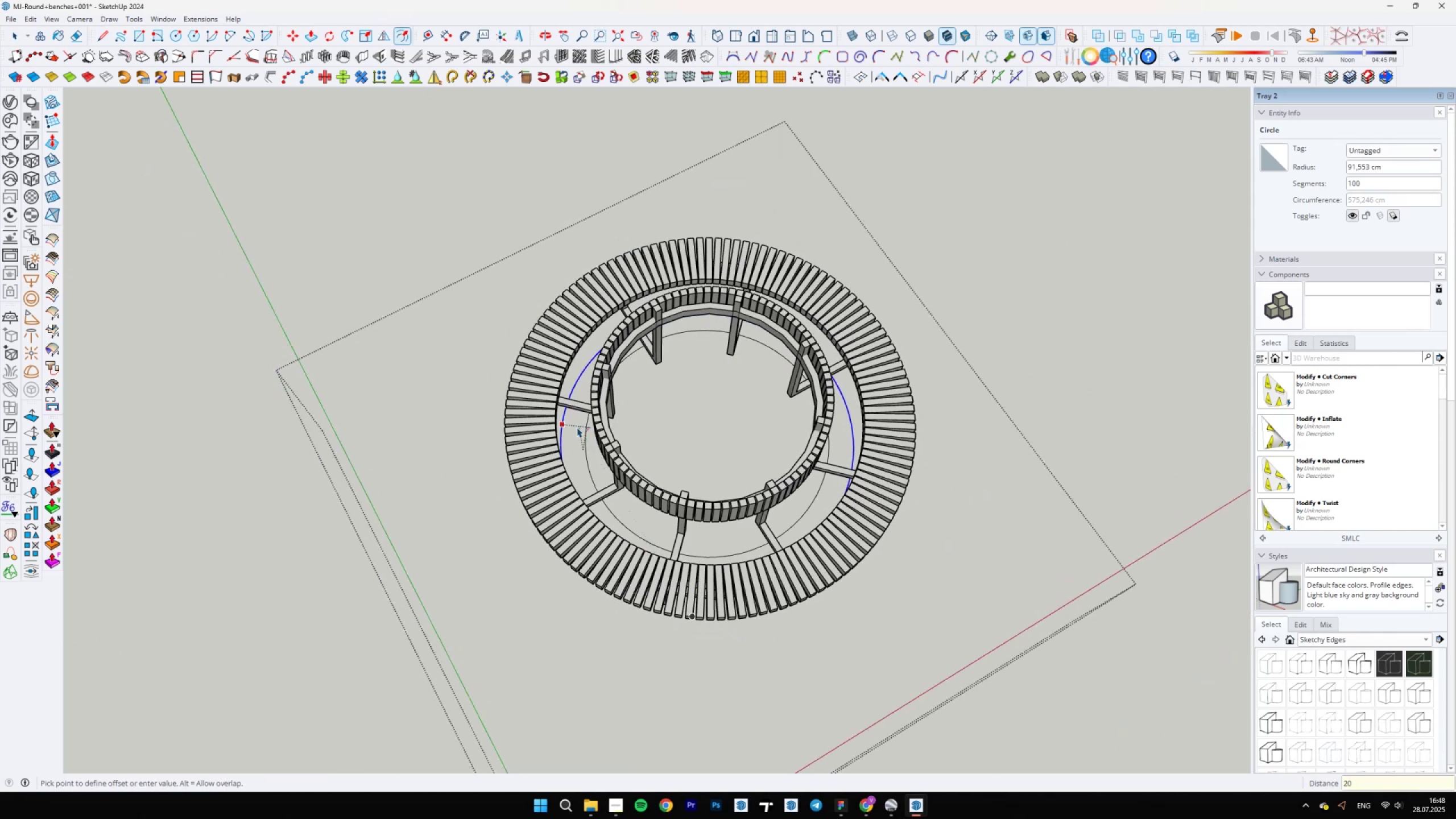 
key(Enter)
 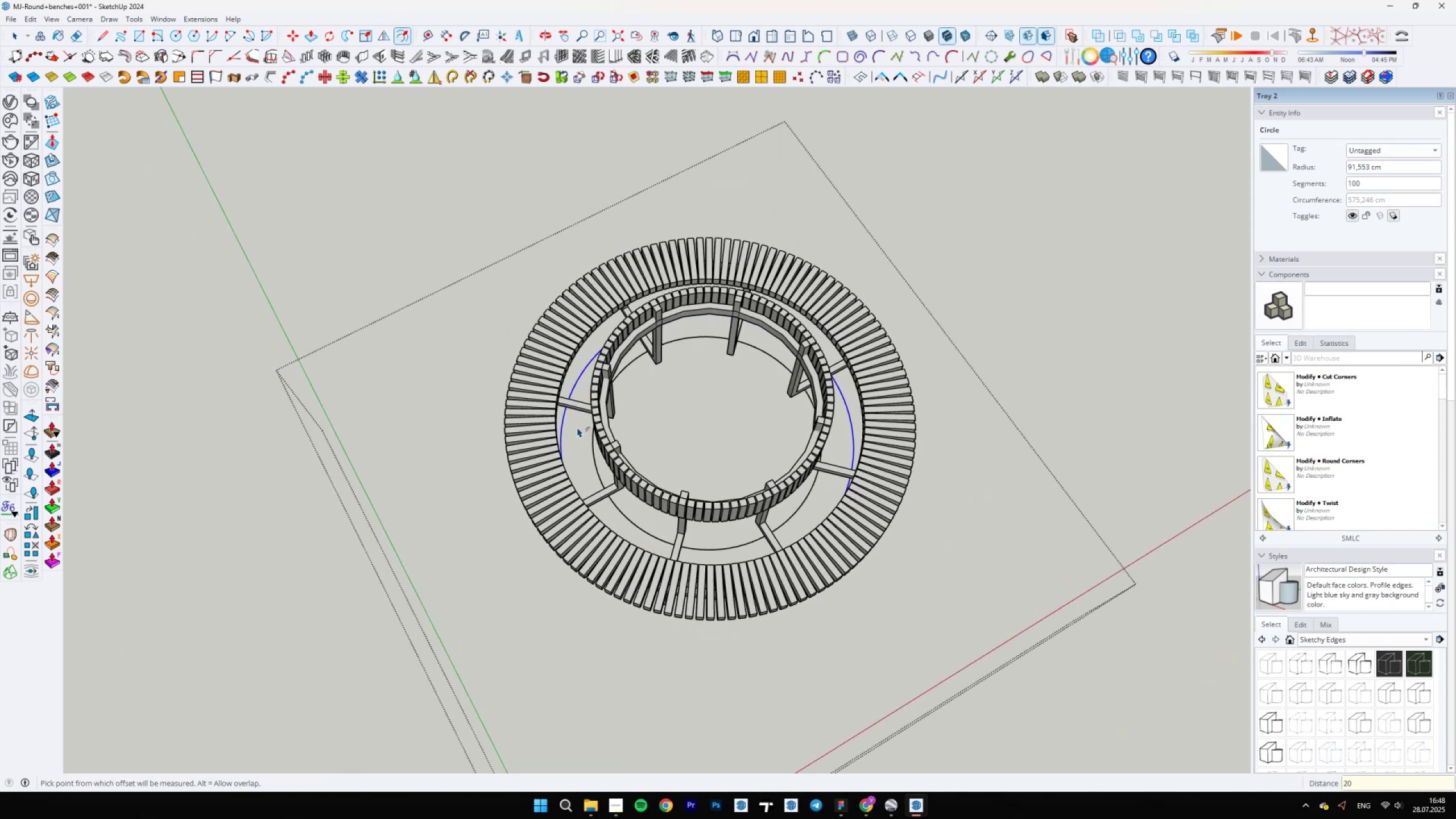 
scroll: coordinate [584, 460], scroll_direction: down, amount: 2.0
 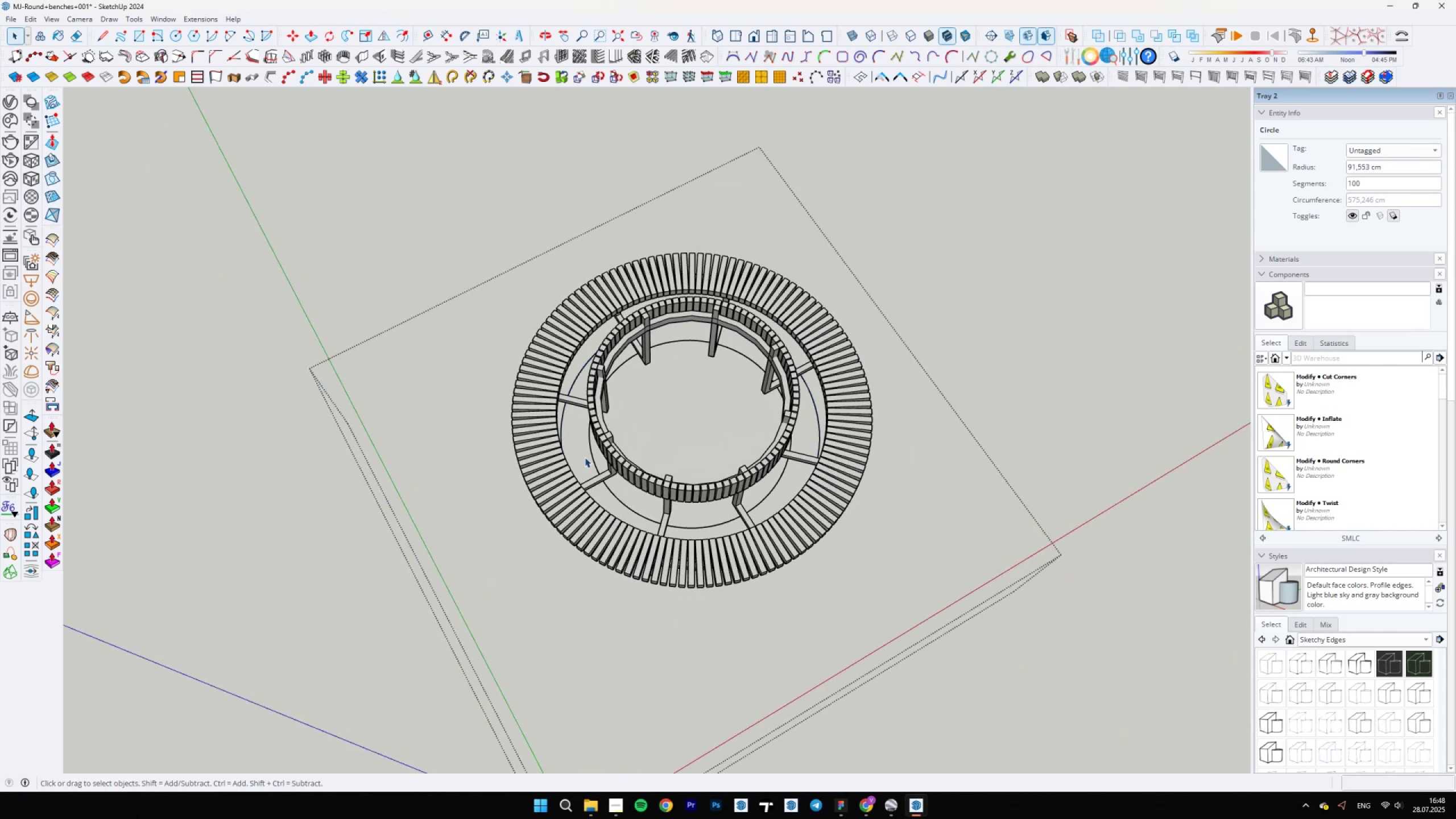 
key(Space)
 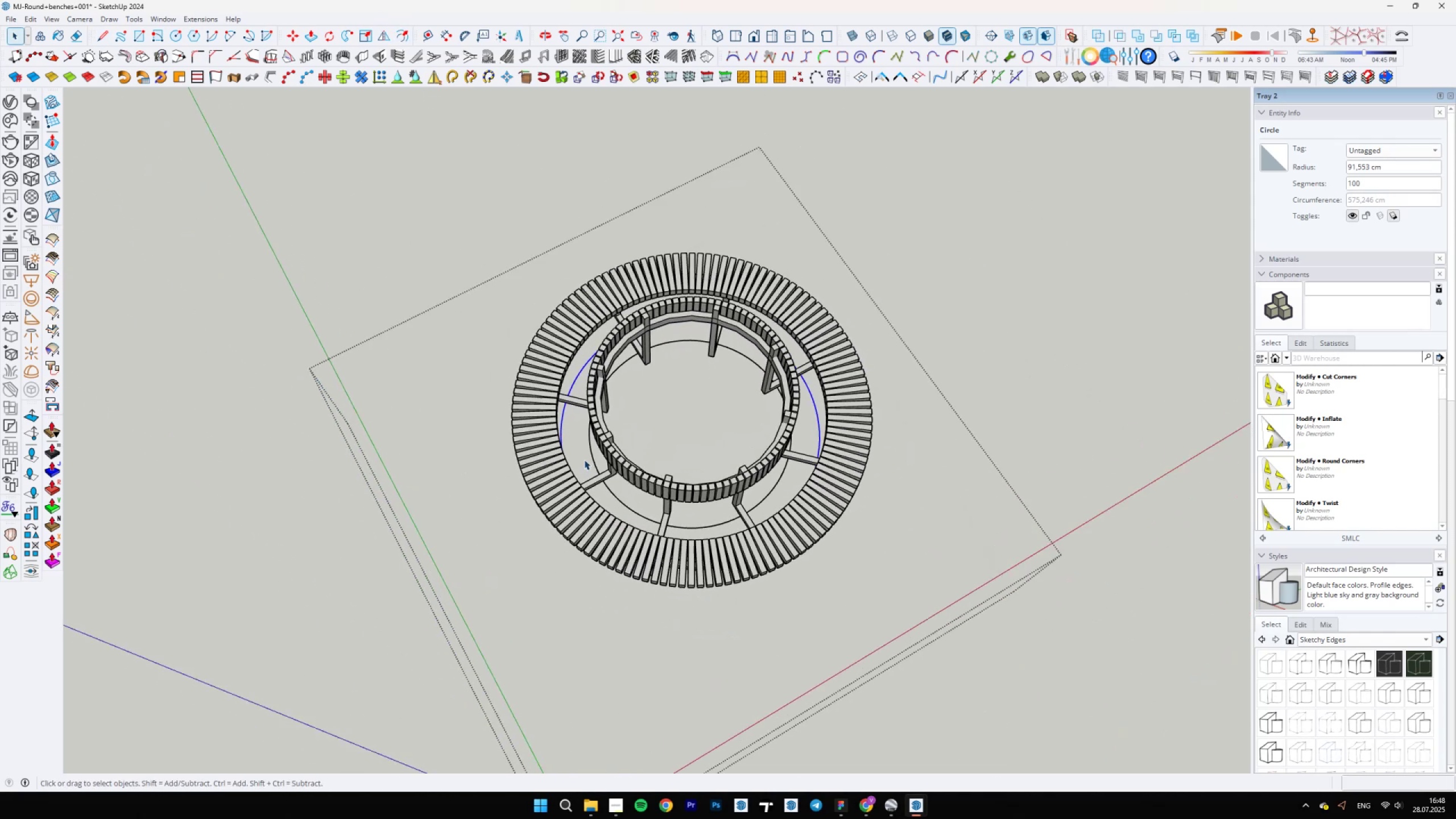 
left_click([585, 457])
 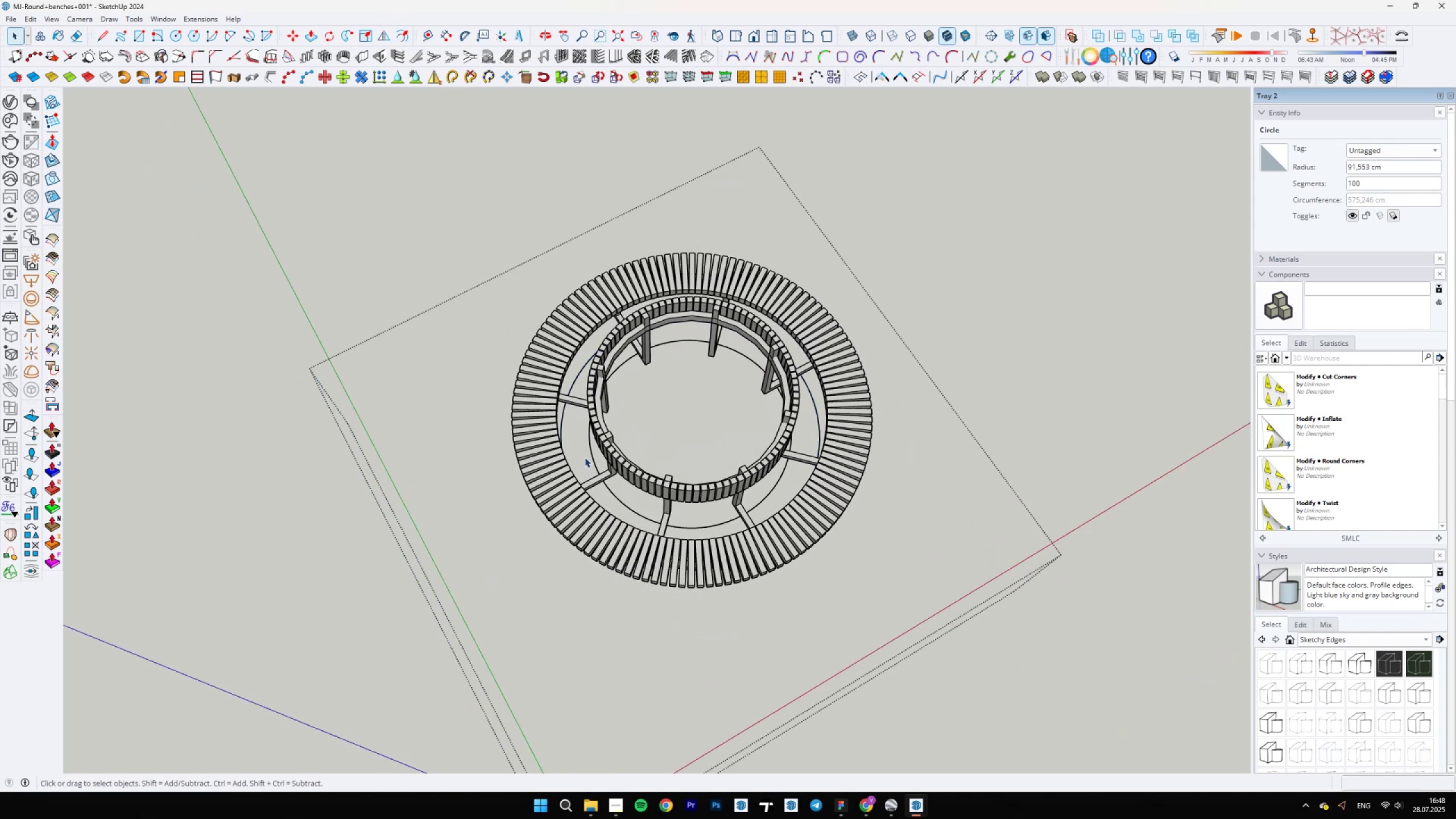 
scroll: coordinate [588, 446], scroll_direction: up, amount: 9.0
 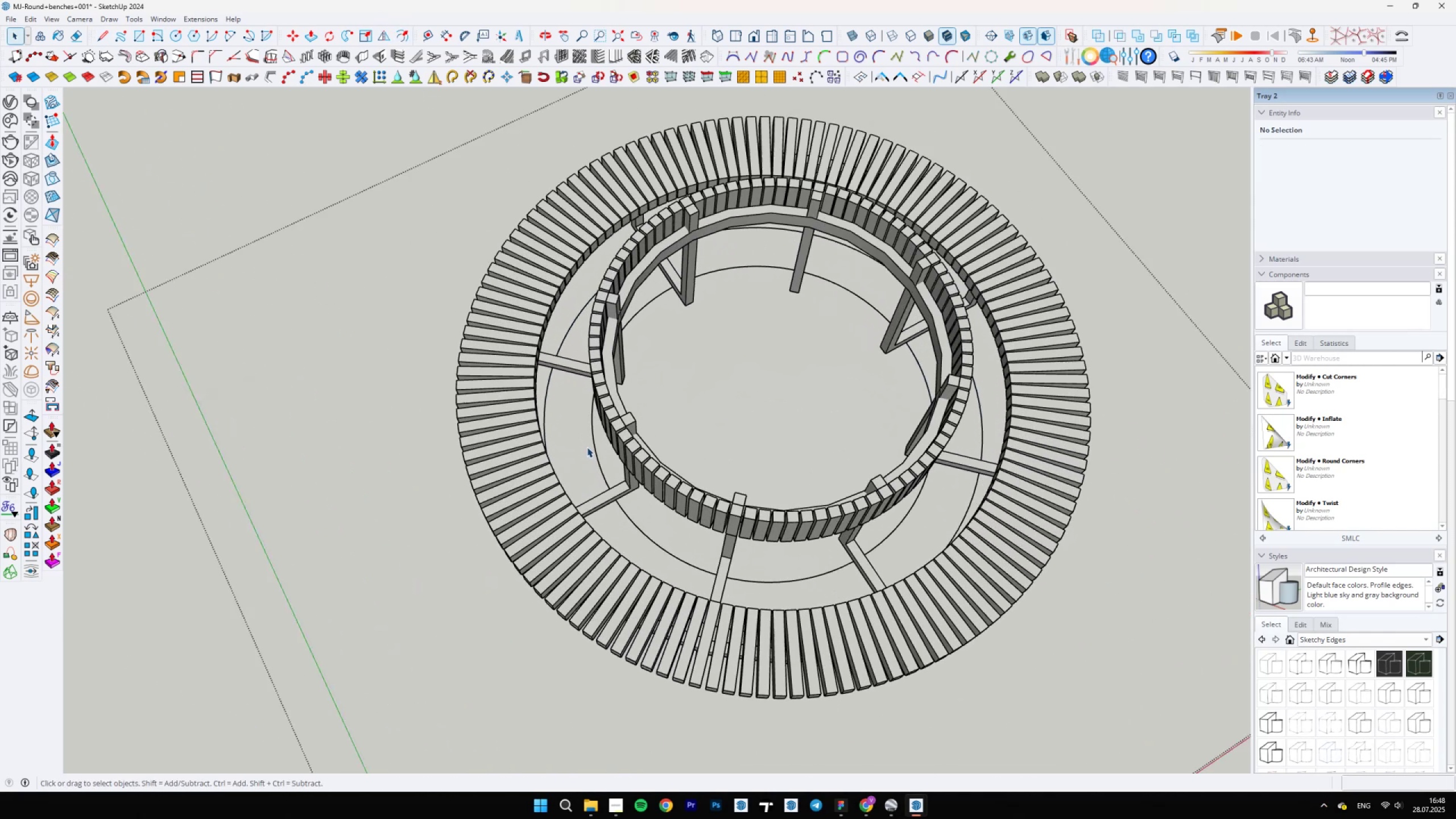 
key(L)
 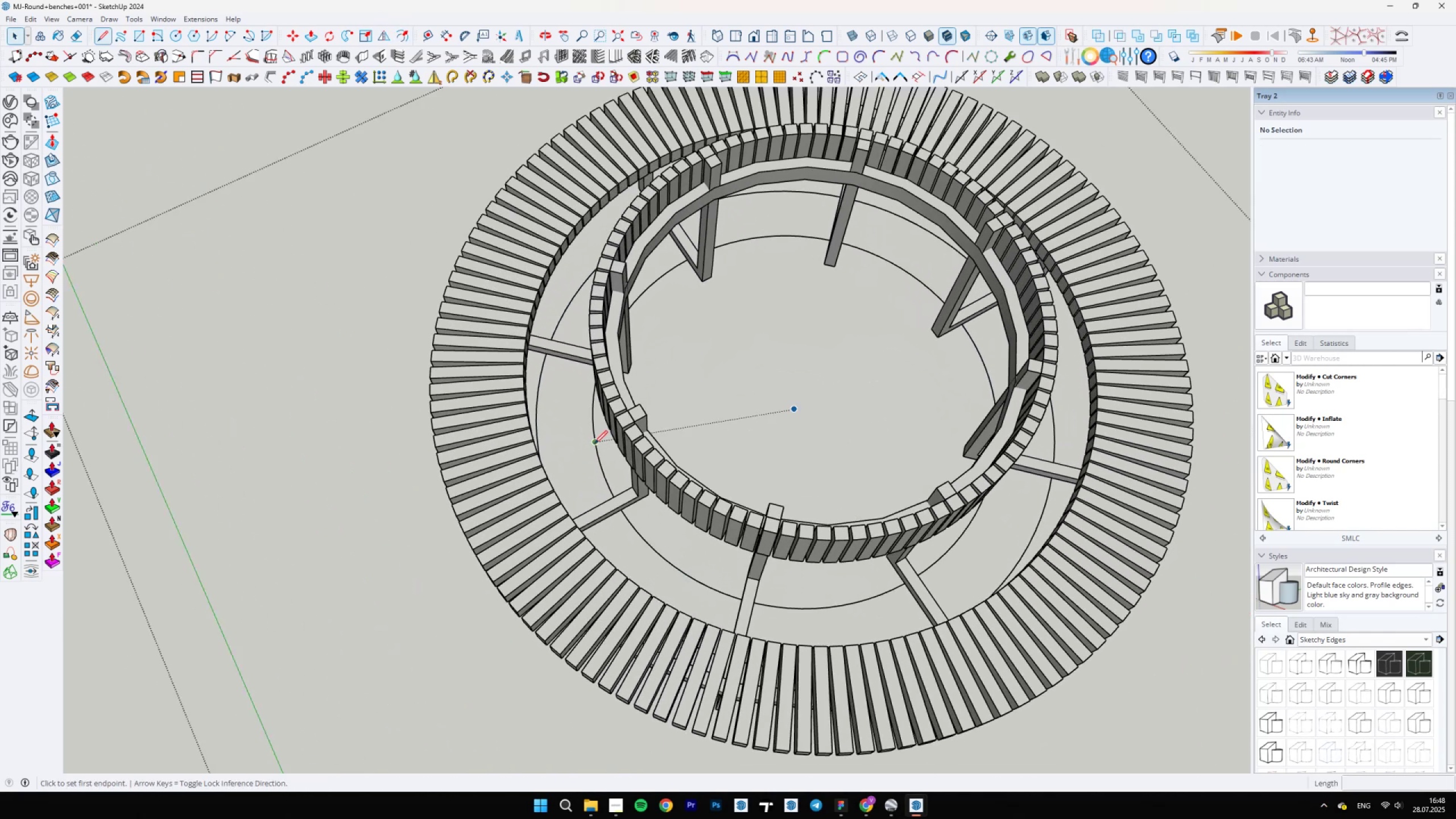 
left_click([594, 444])
 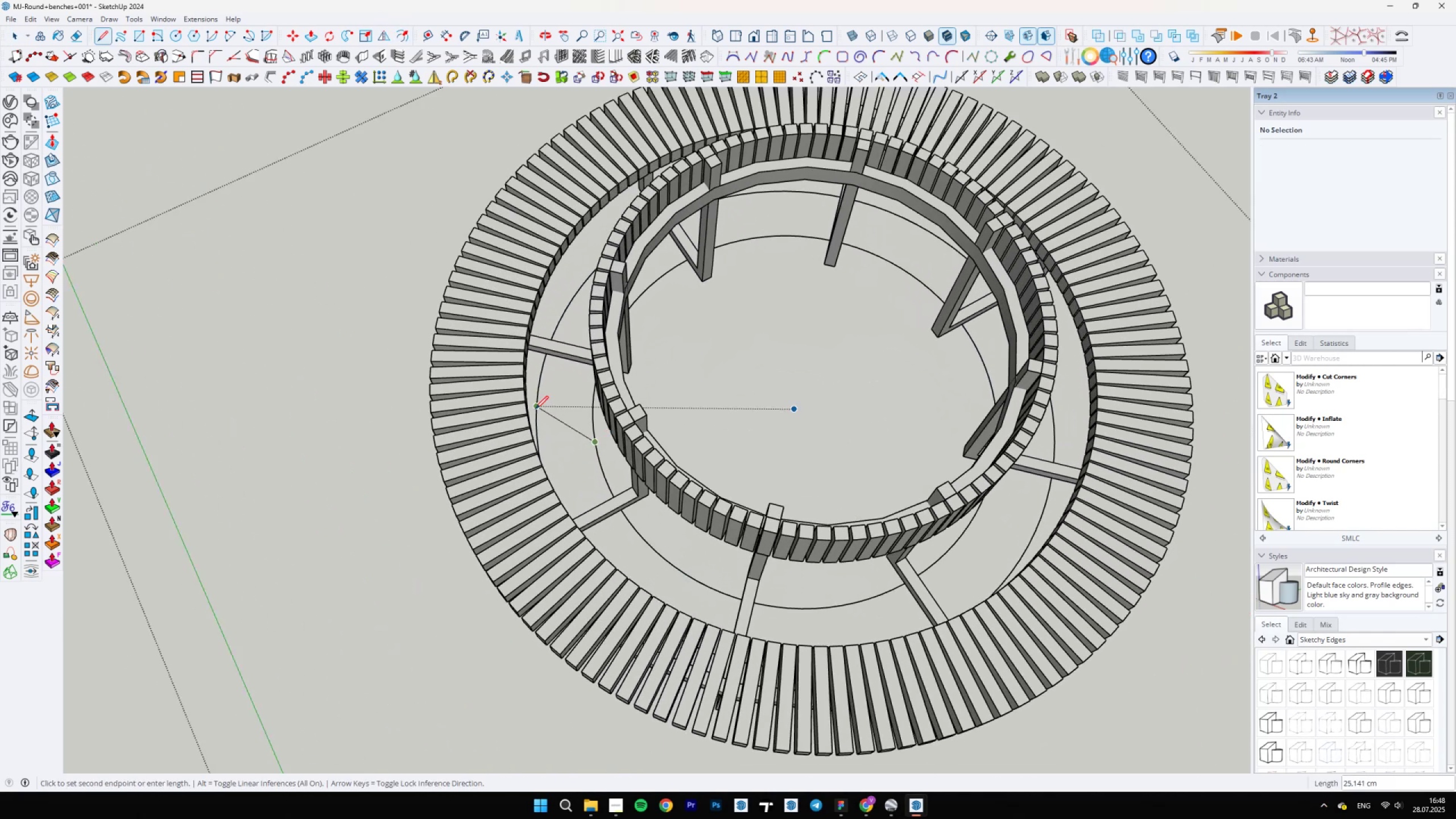 
left_click([535, 409])
 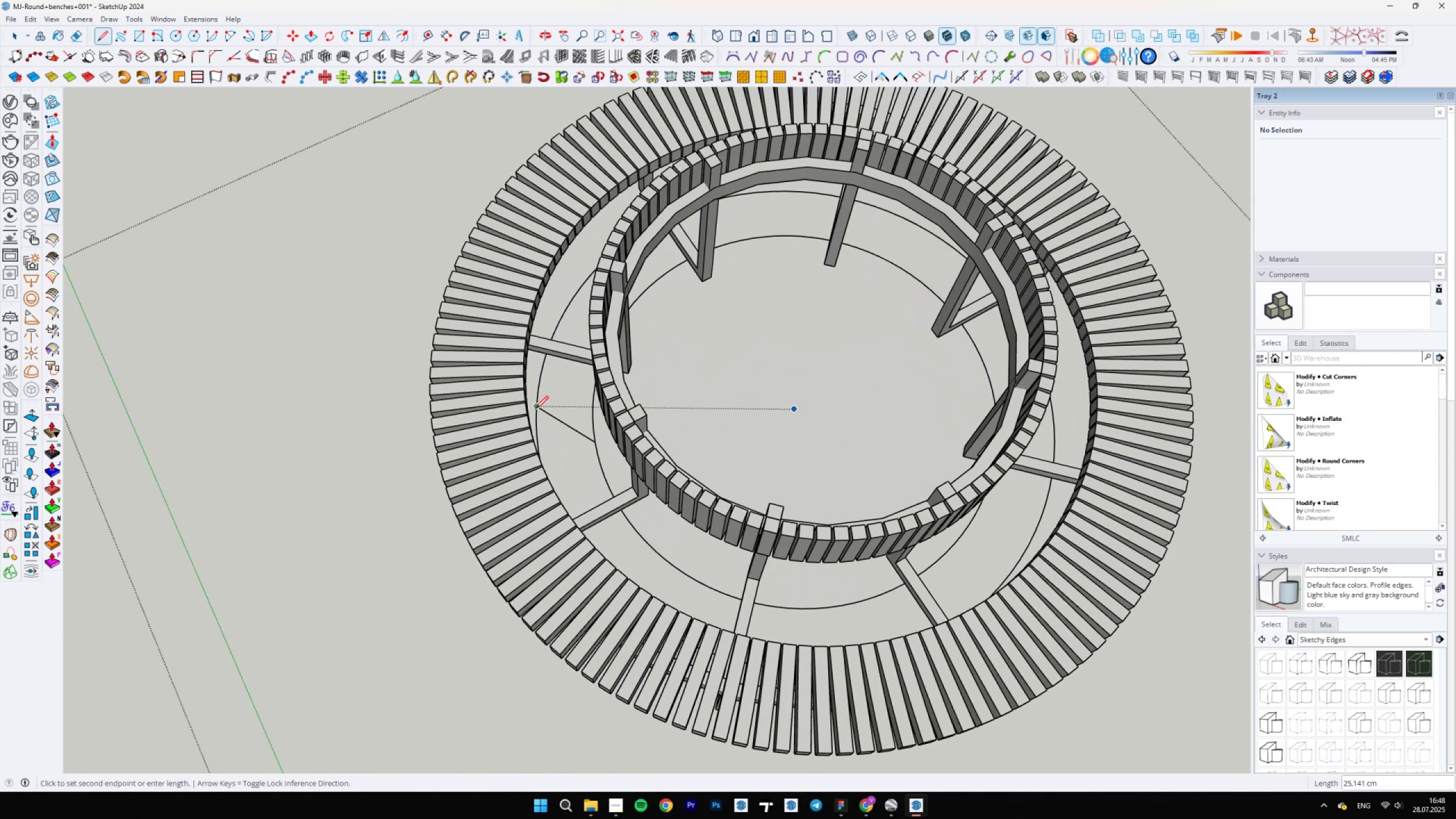 
key(E)
 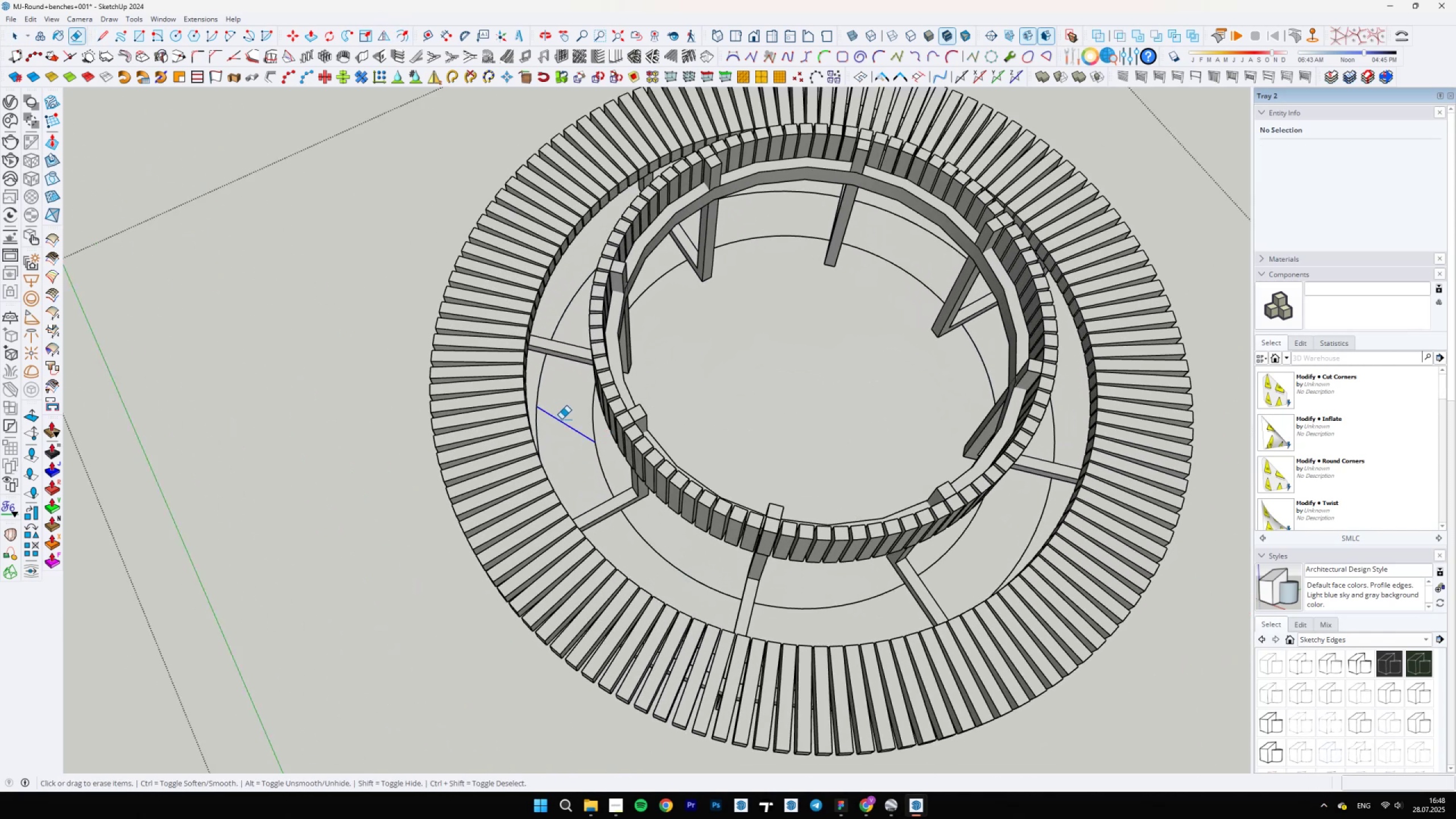 
key(Space)
 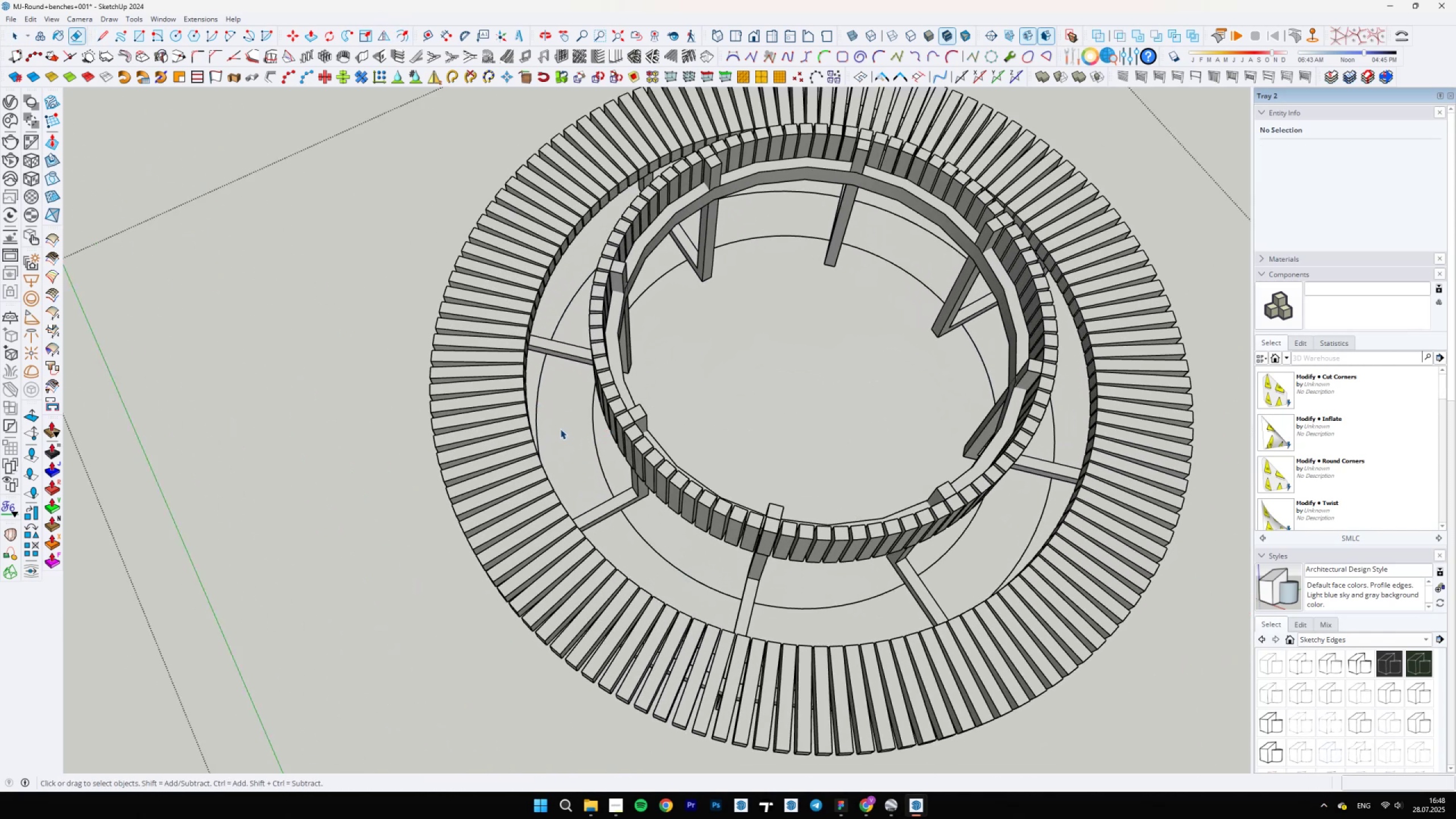 
double_click([560, 429])
 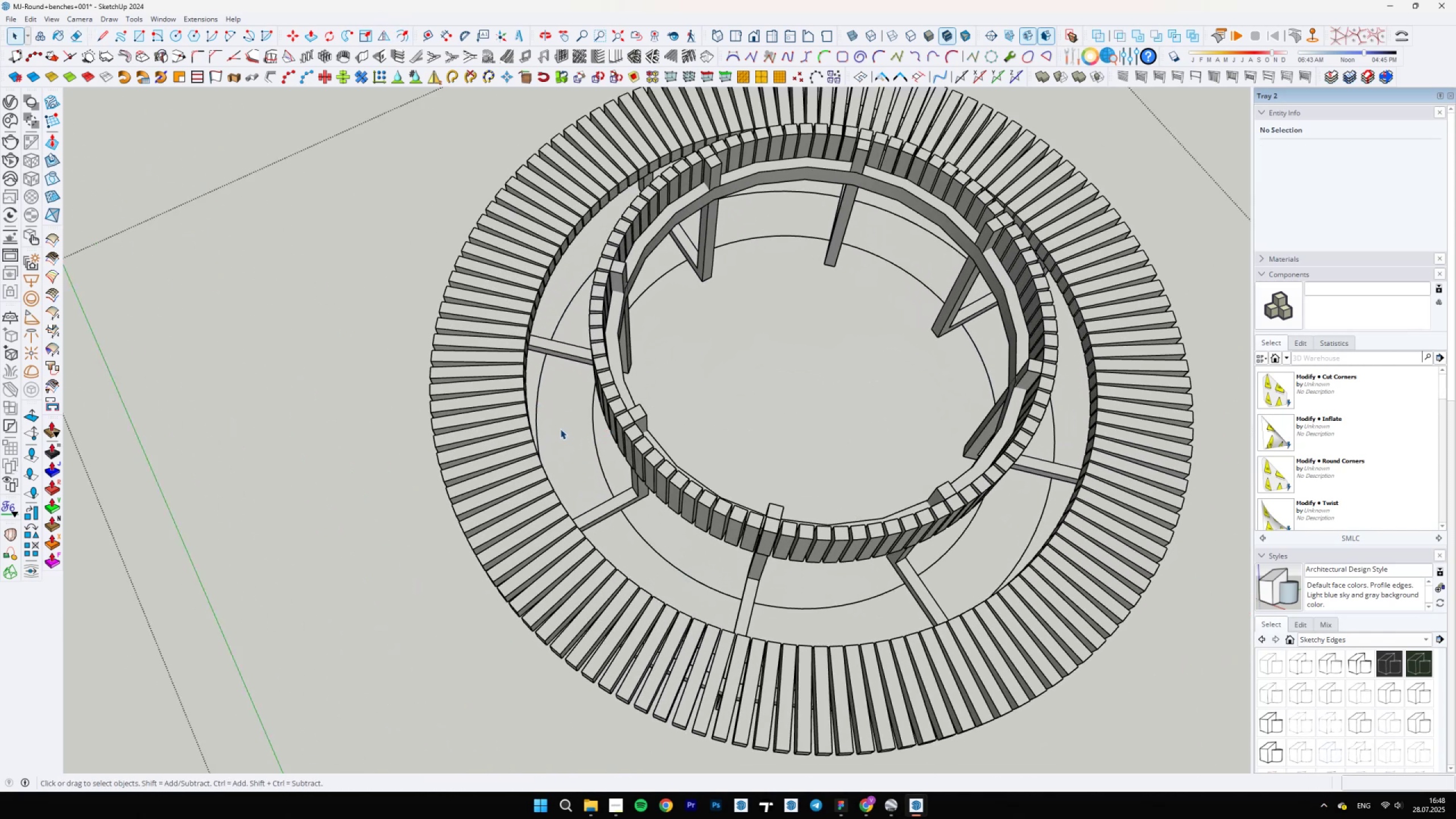 
key(Control+Z)
 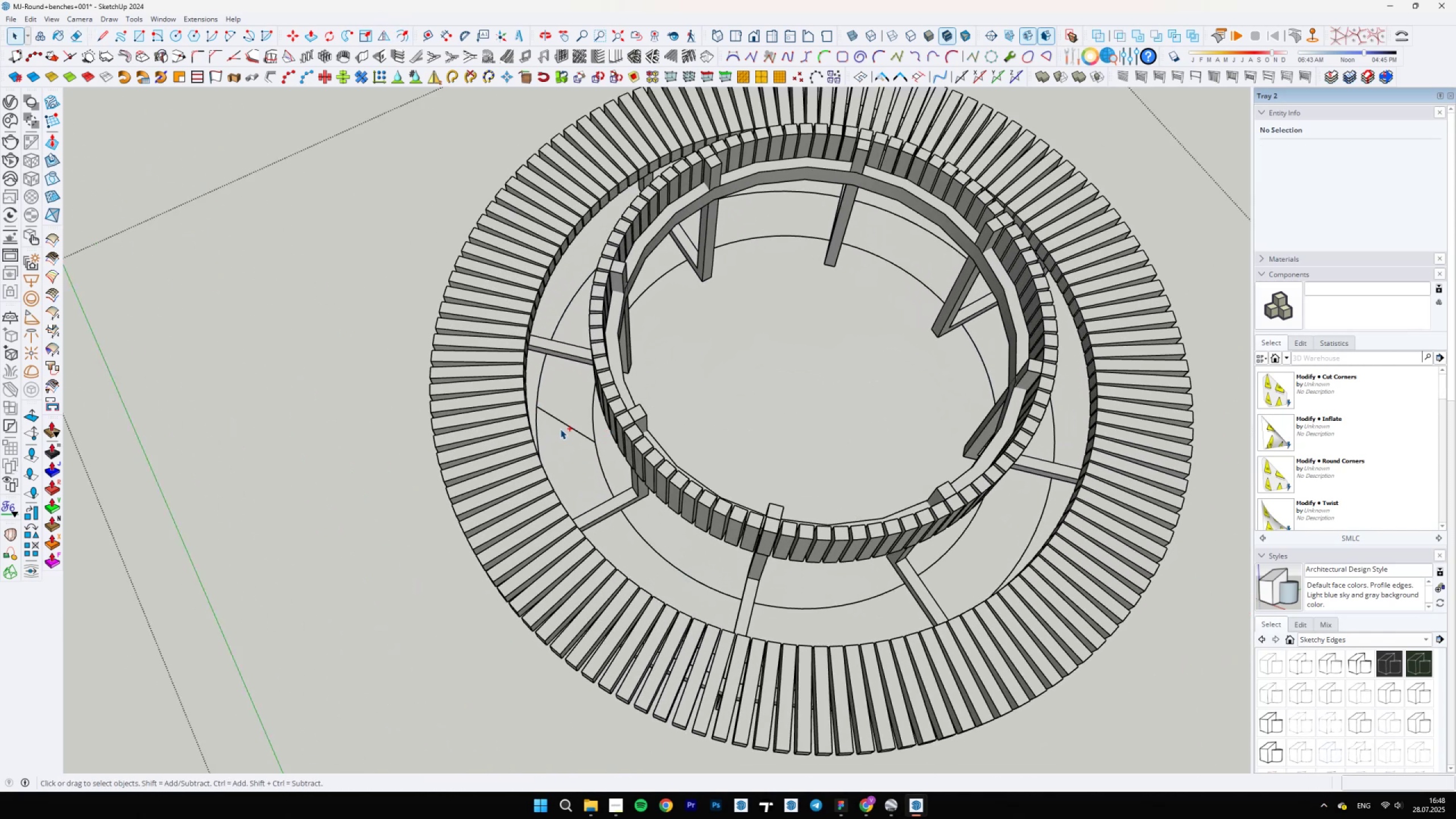 
key(Control+Z)
 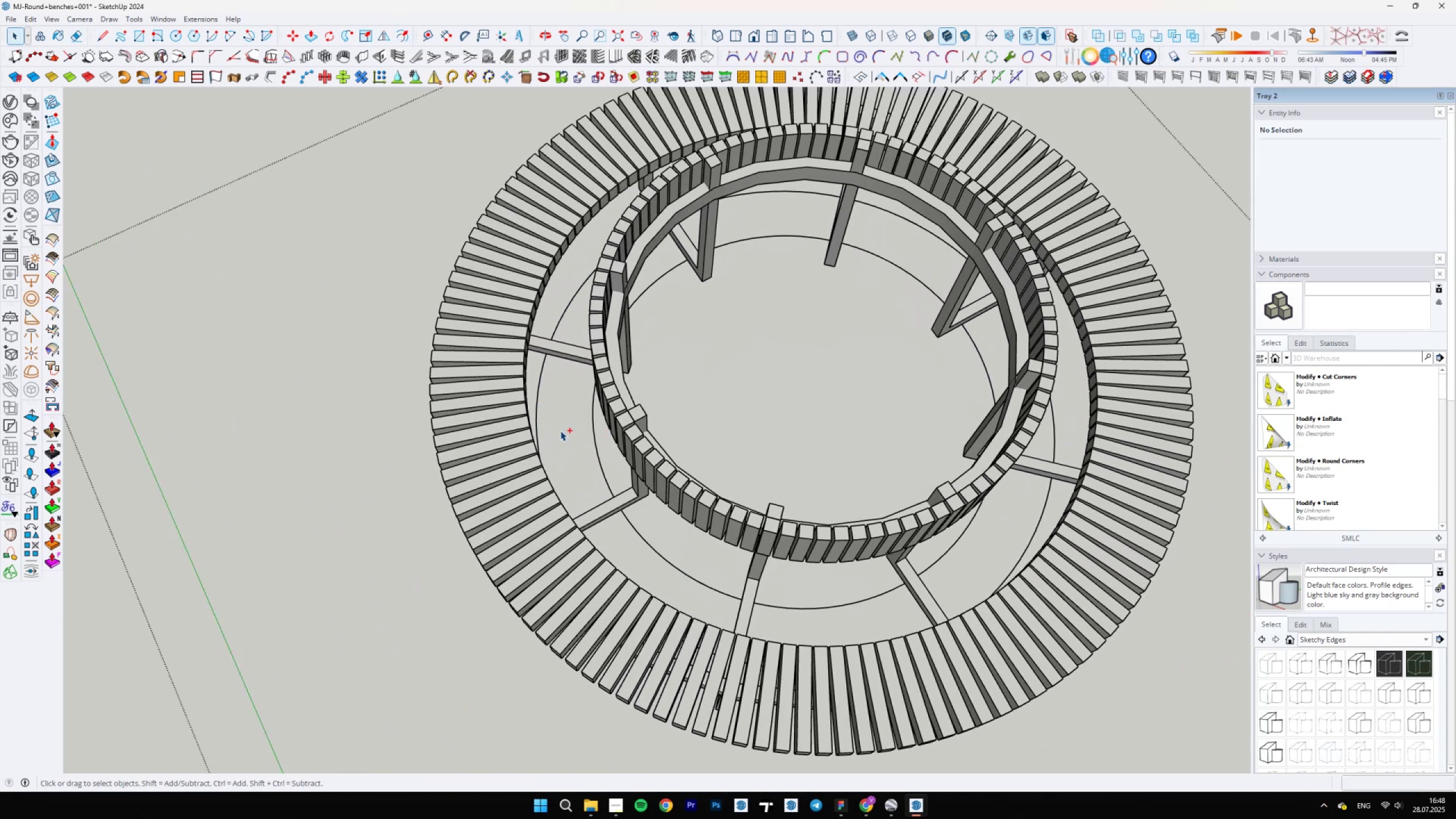 
key(Control+Z)
 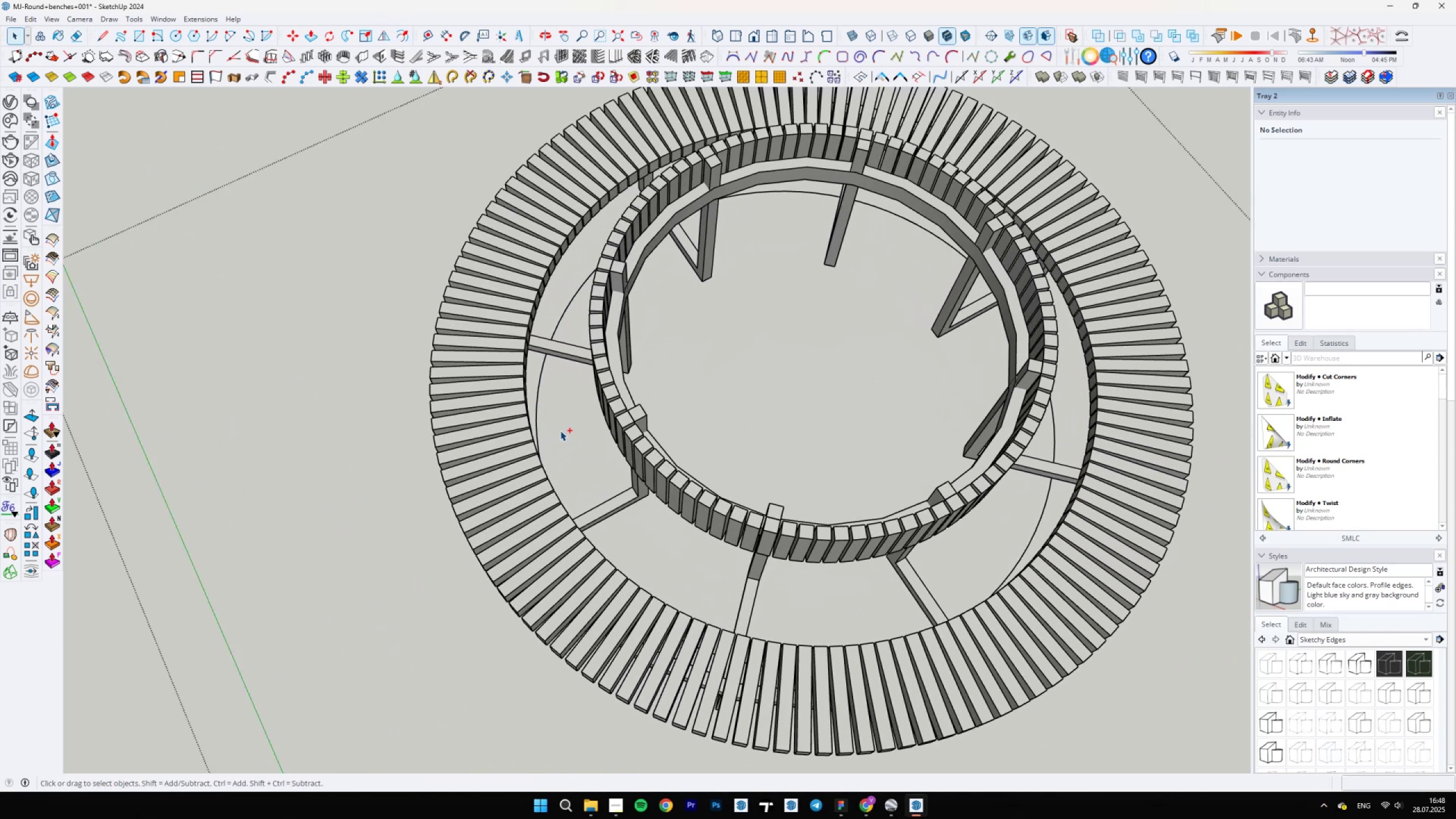 
key(Control+Z)
 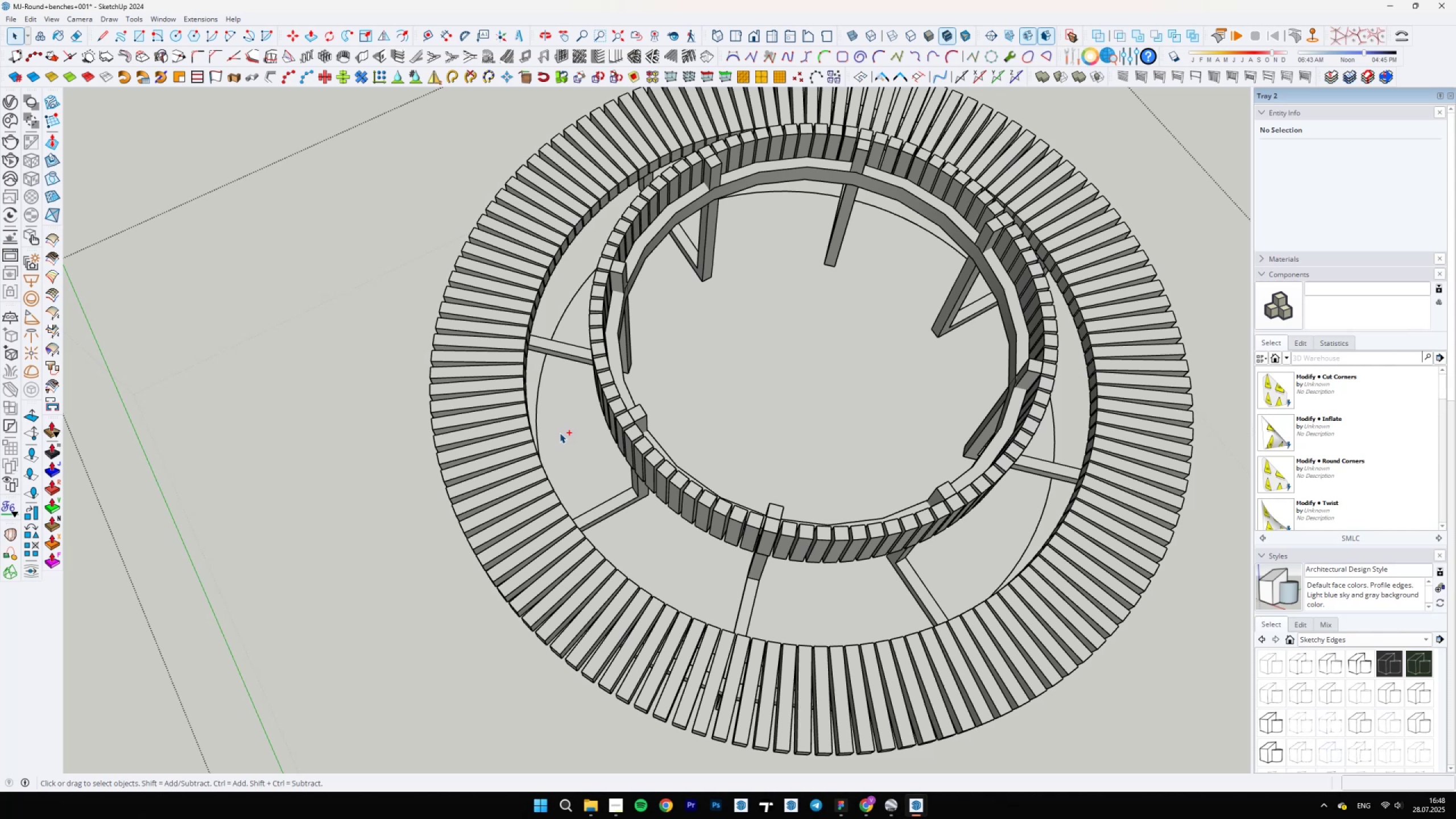 
key(Control+Z)
 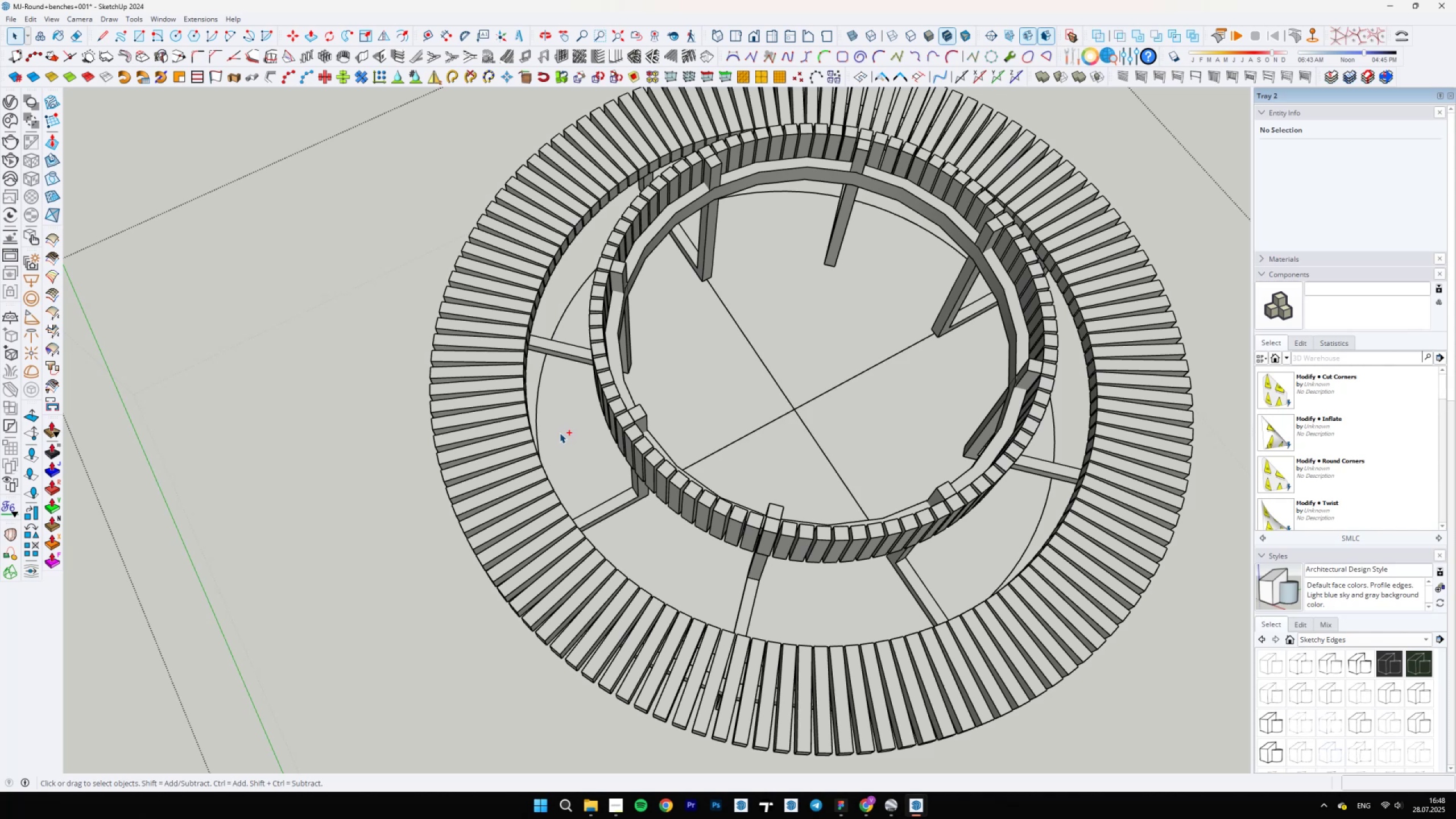 
key(Control+Z)
 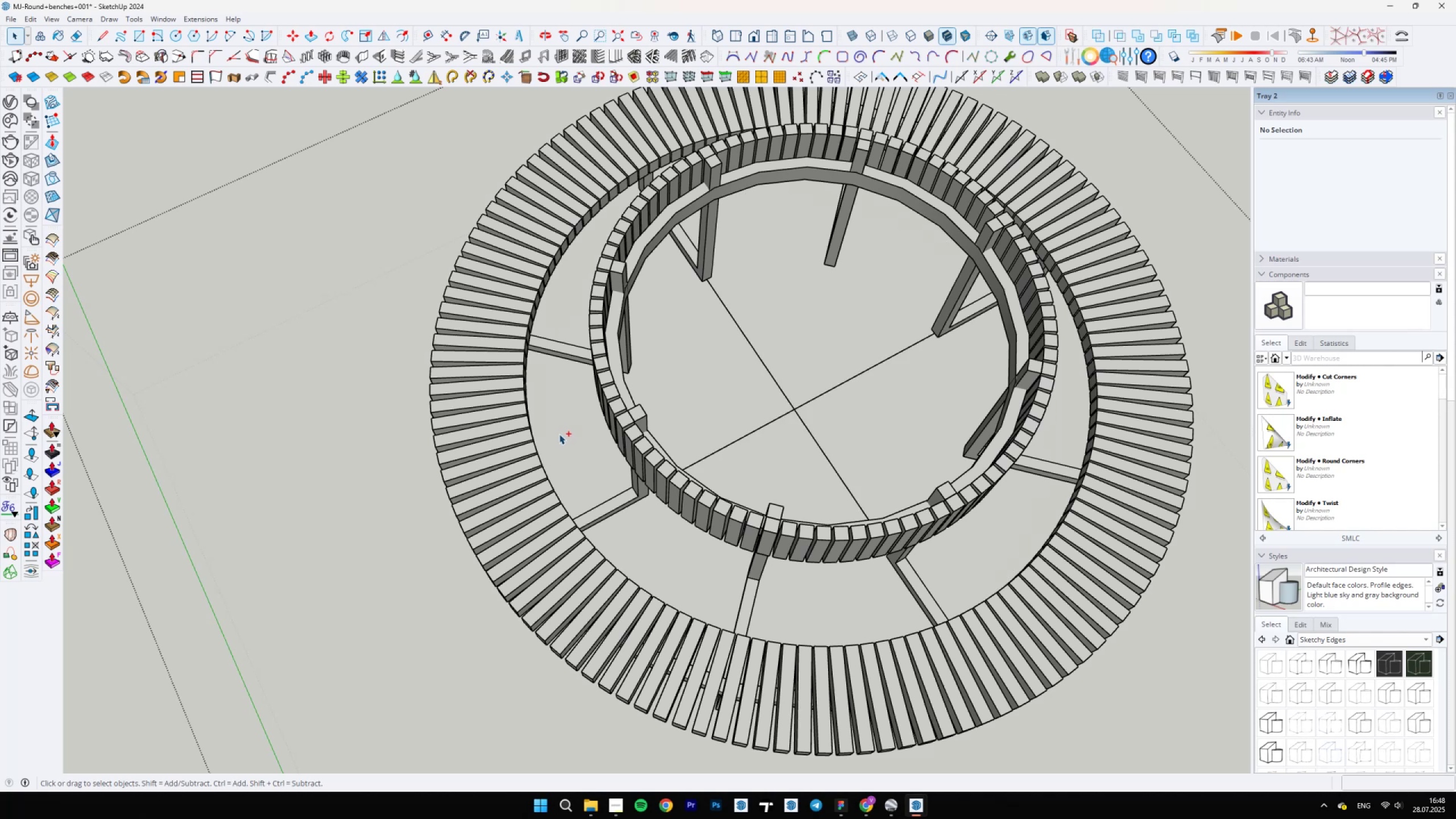 
key(Control+Z)
 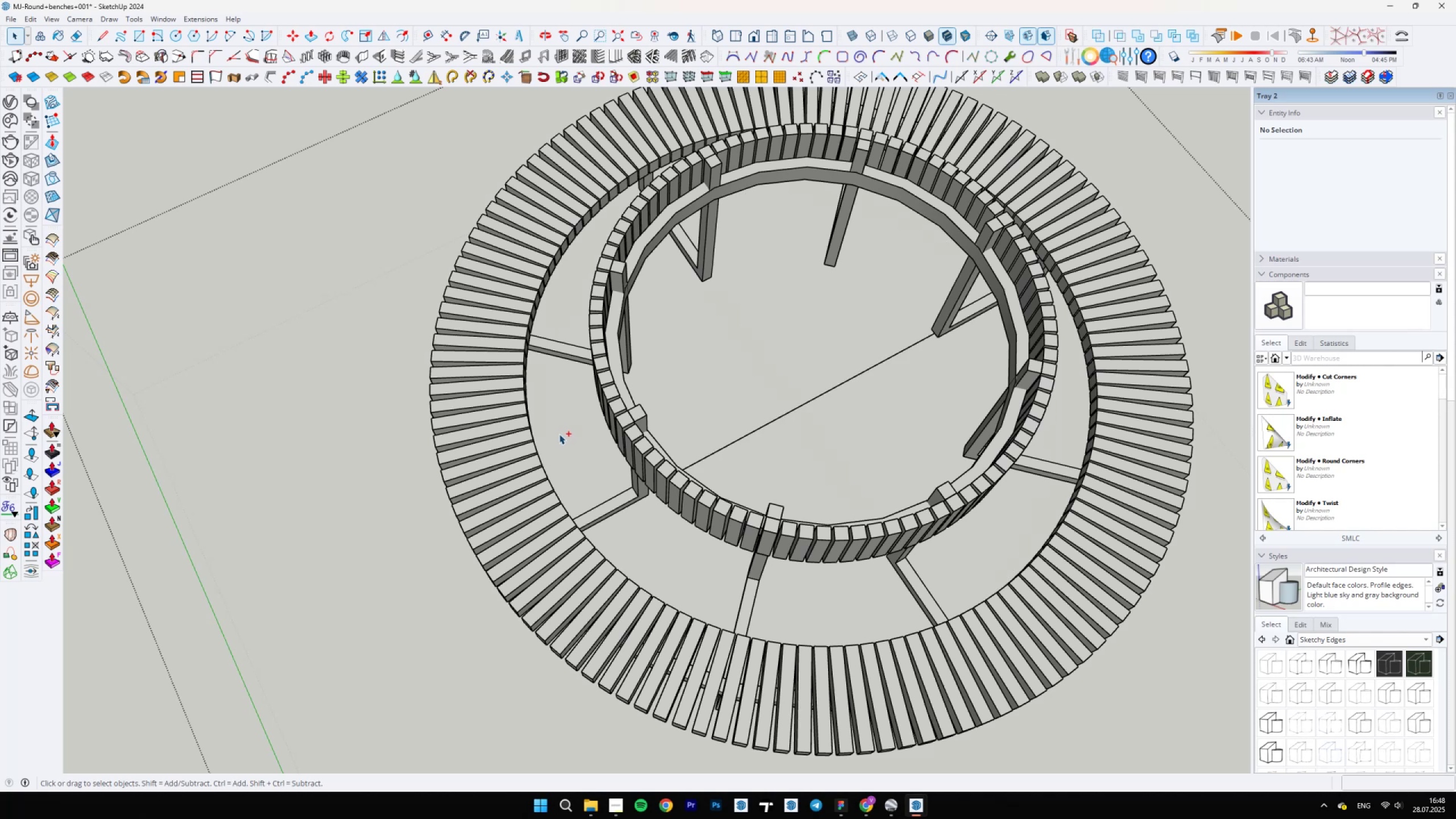 
key(Control+Z)
 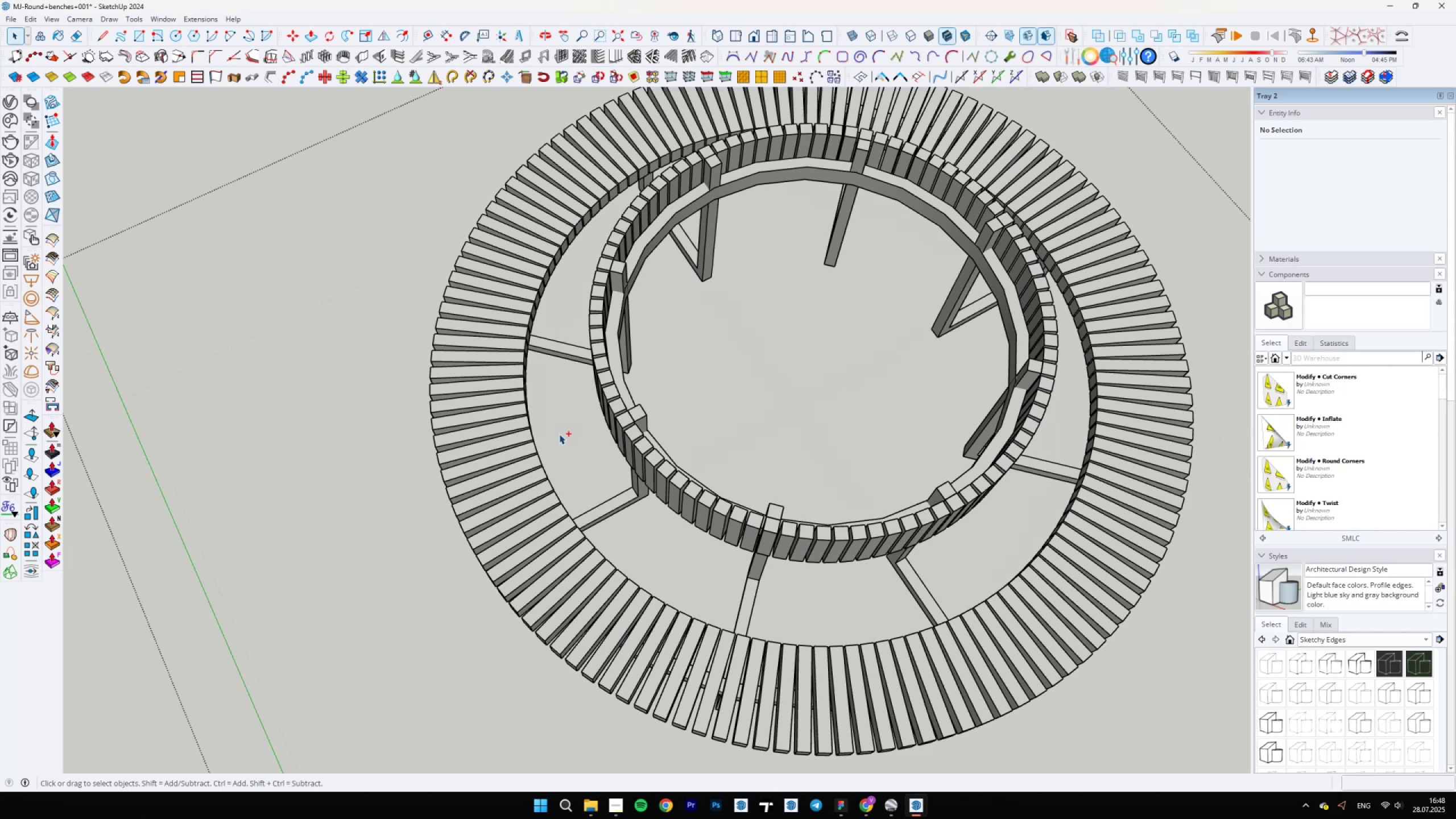 
key(Control+Y)
 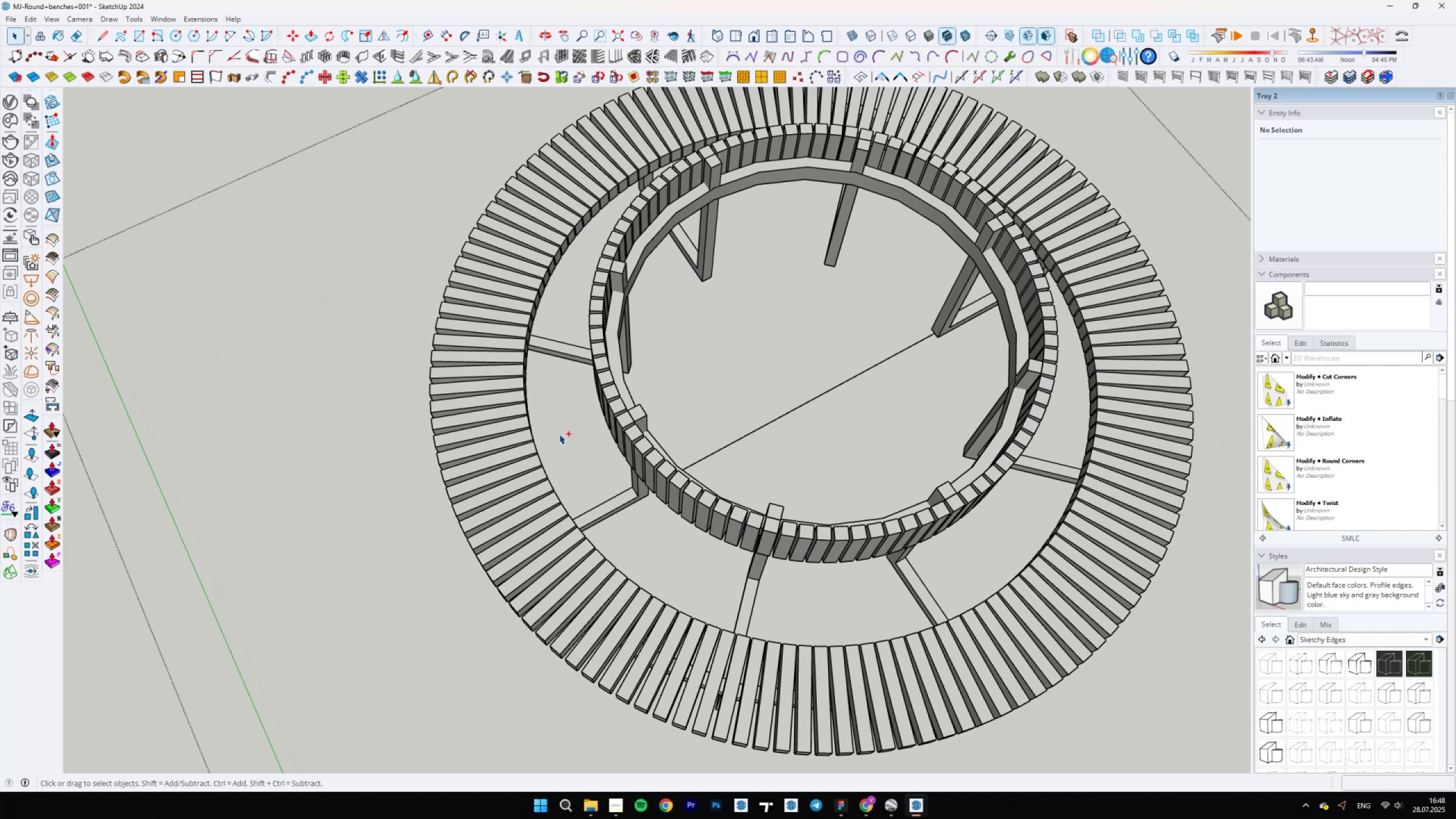 
key(Control+Y)
 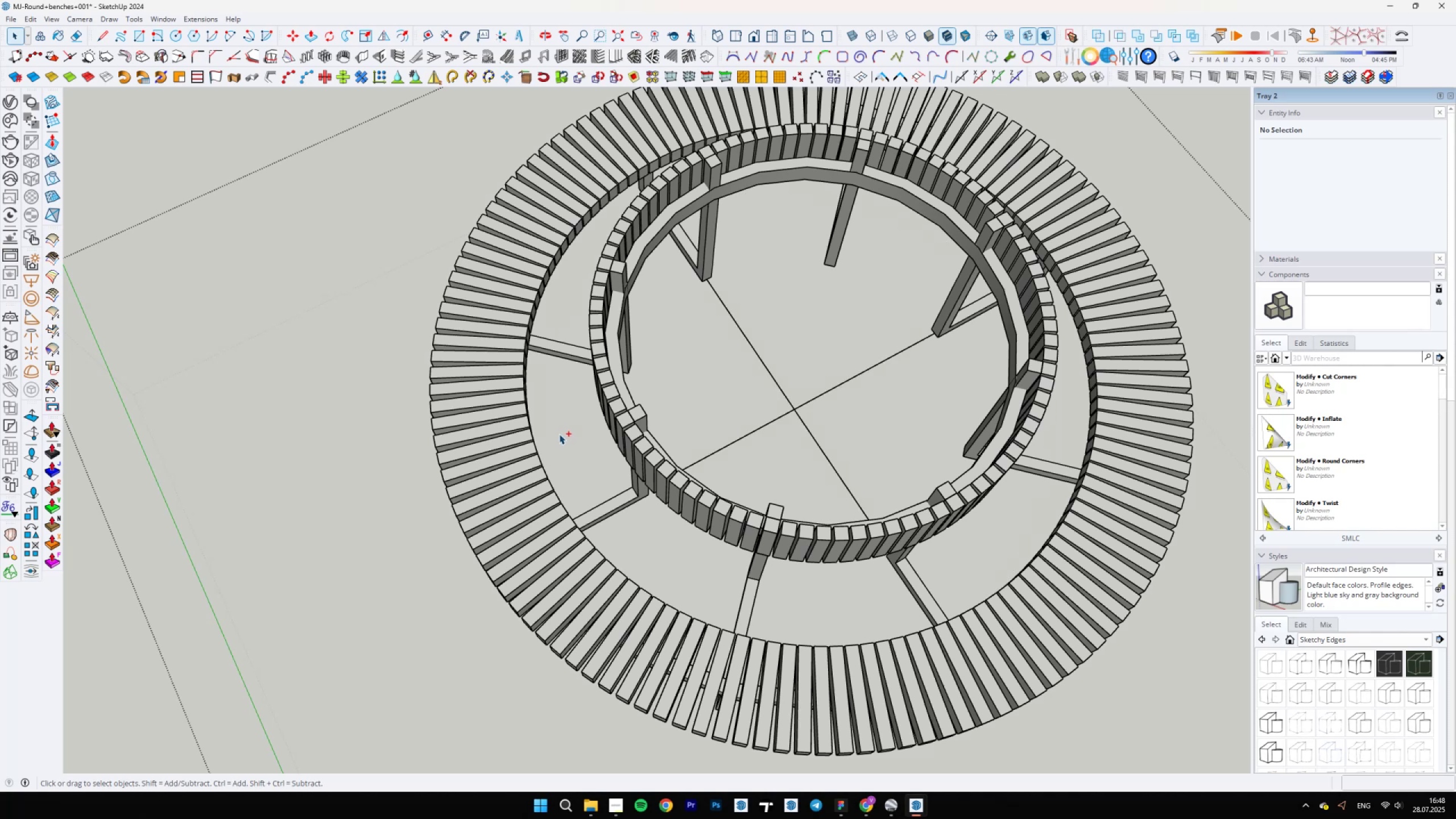 
key(Control+Y)
 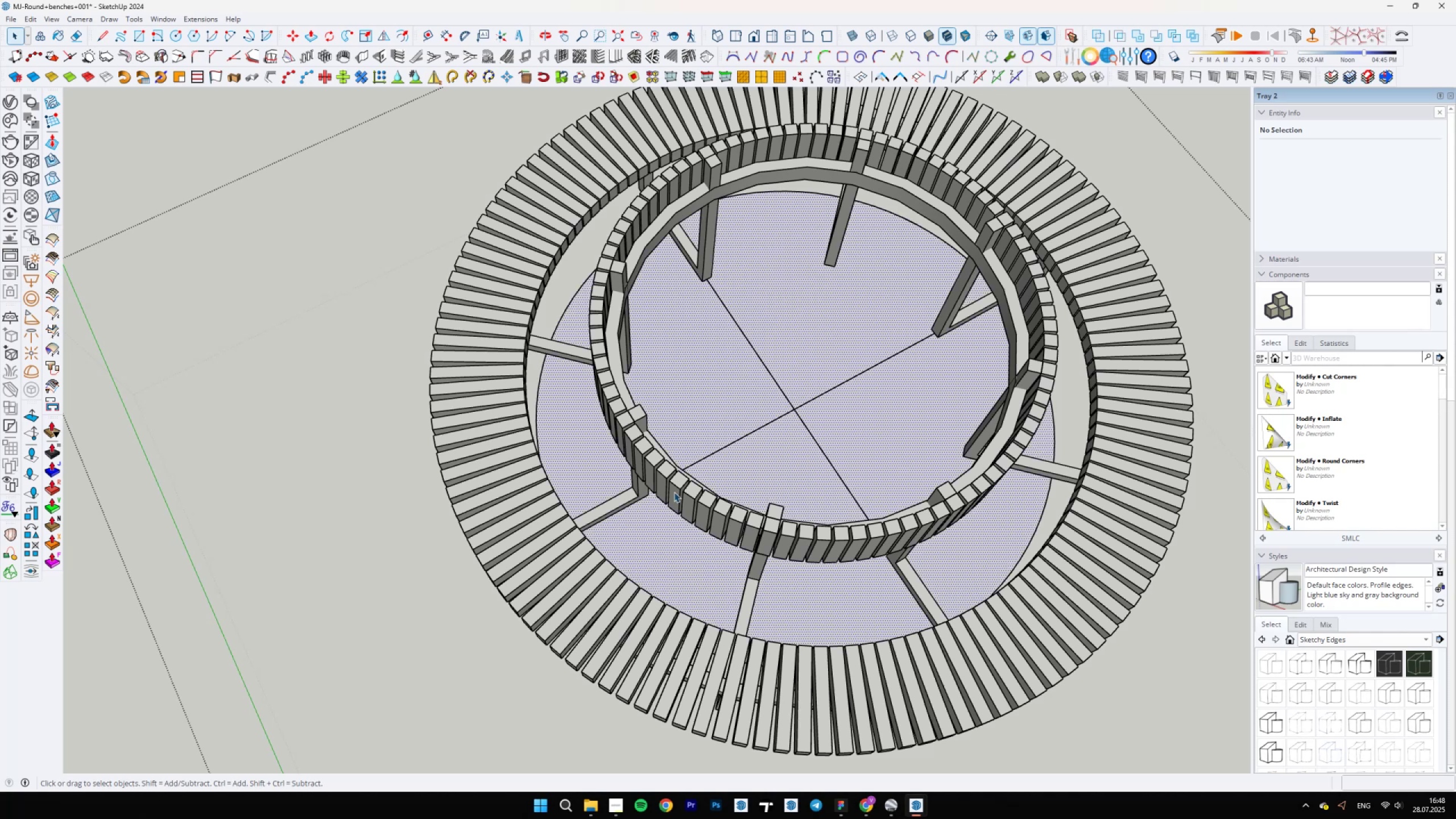 
key(E)
 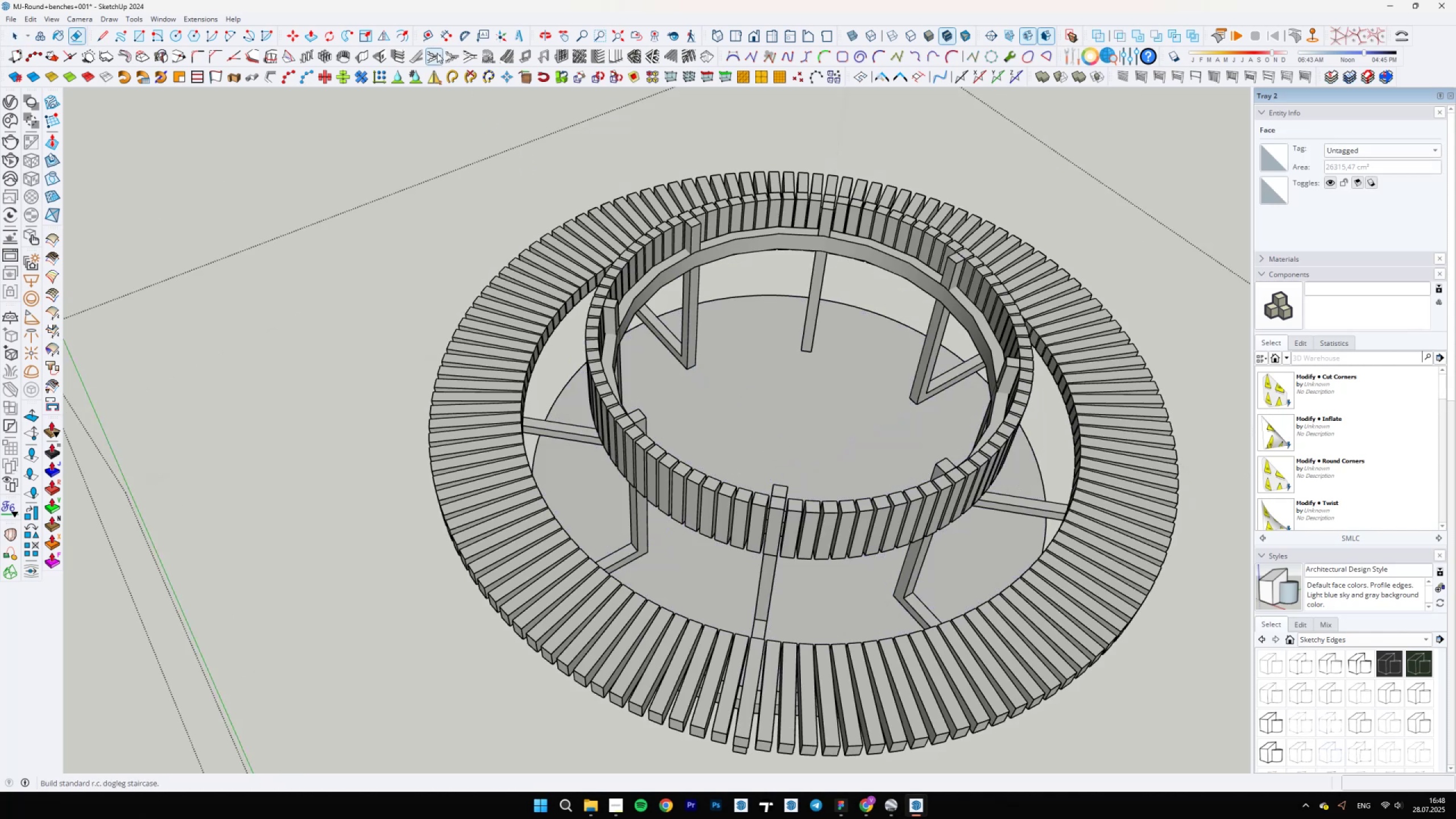 
left_click([406, 36])
 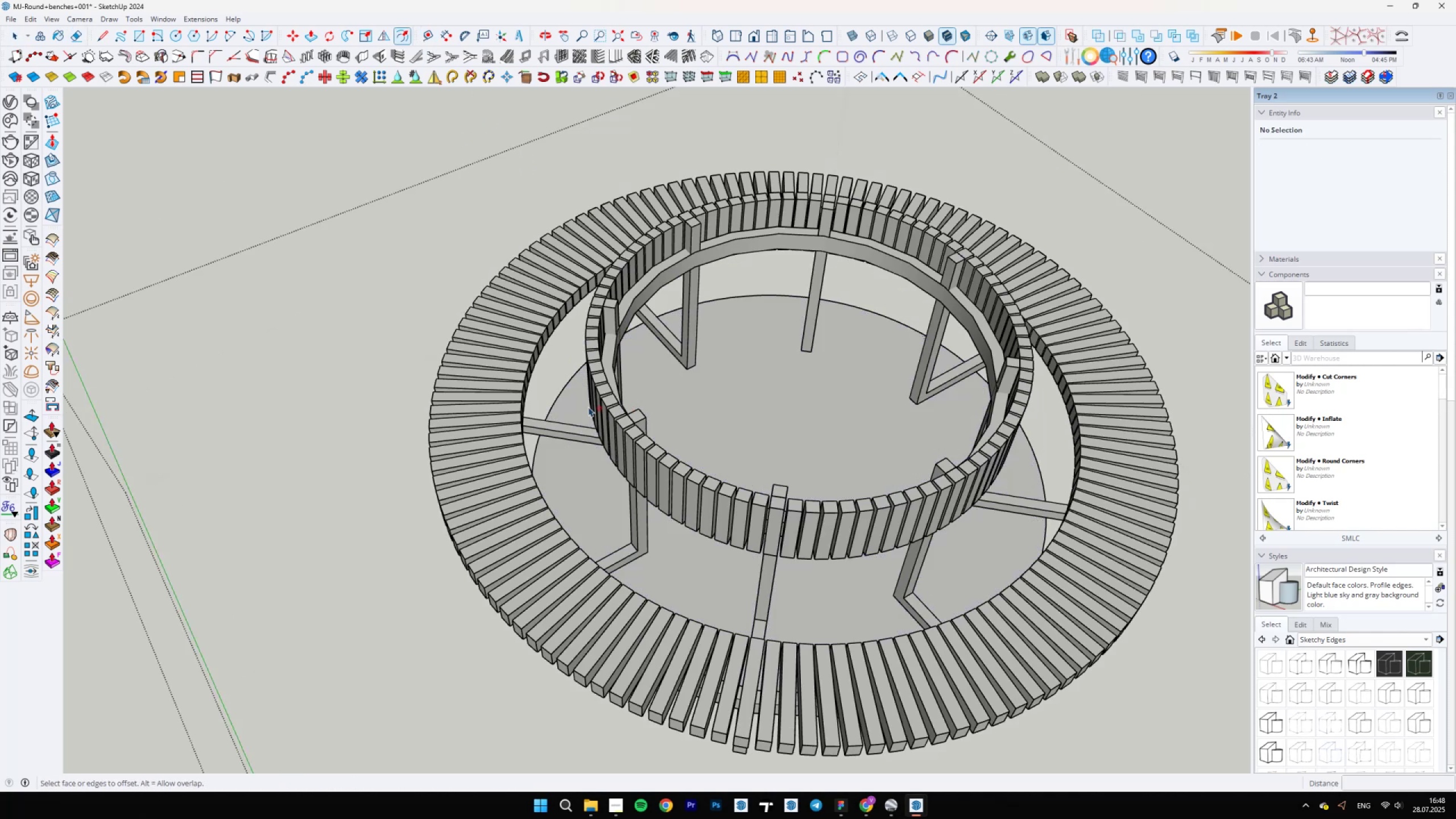 
left_click([581, 404])
 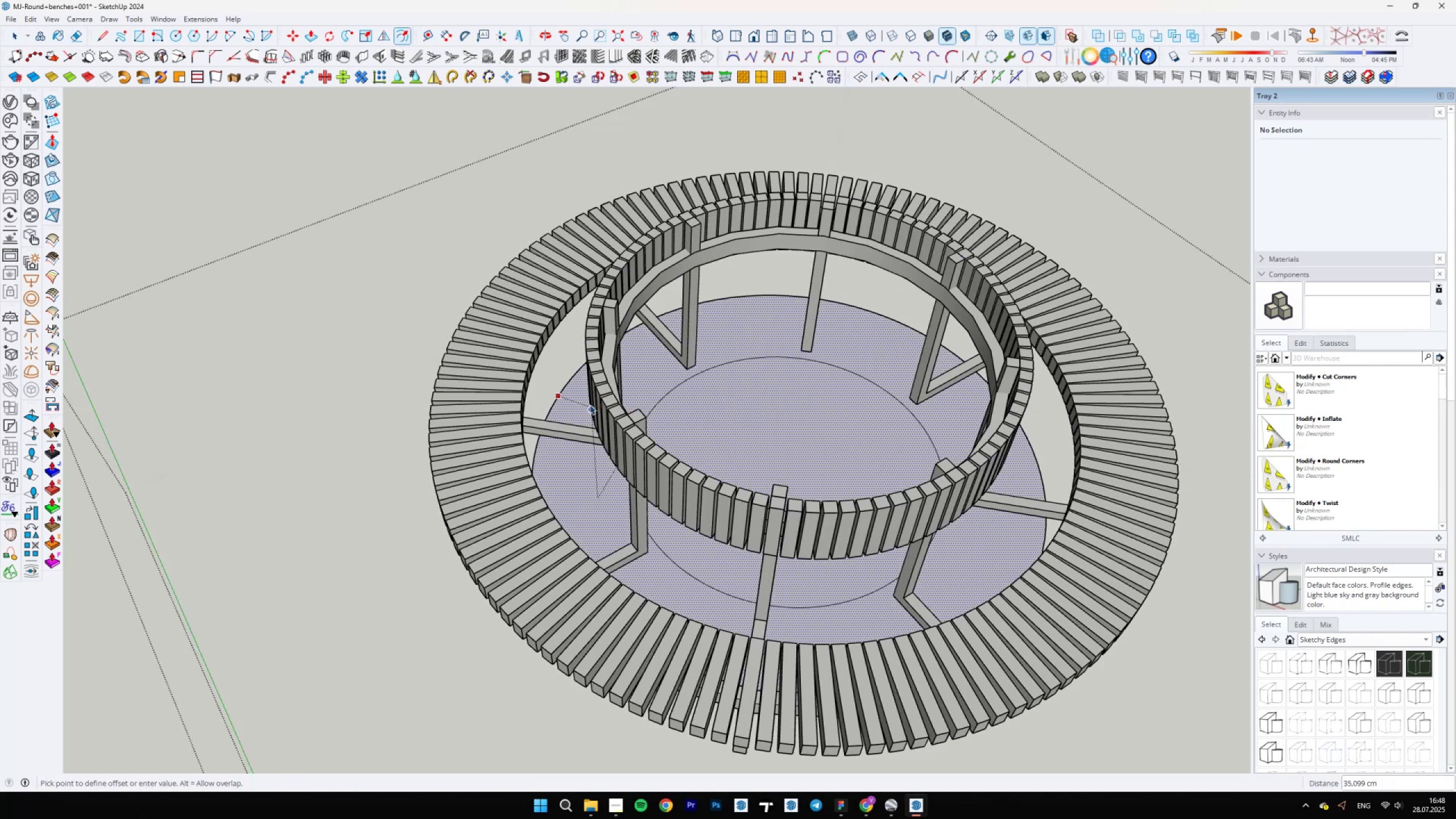 
type(20)
 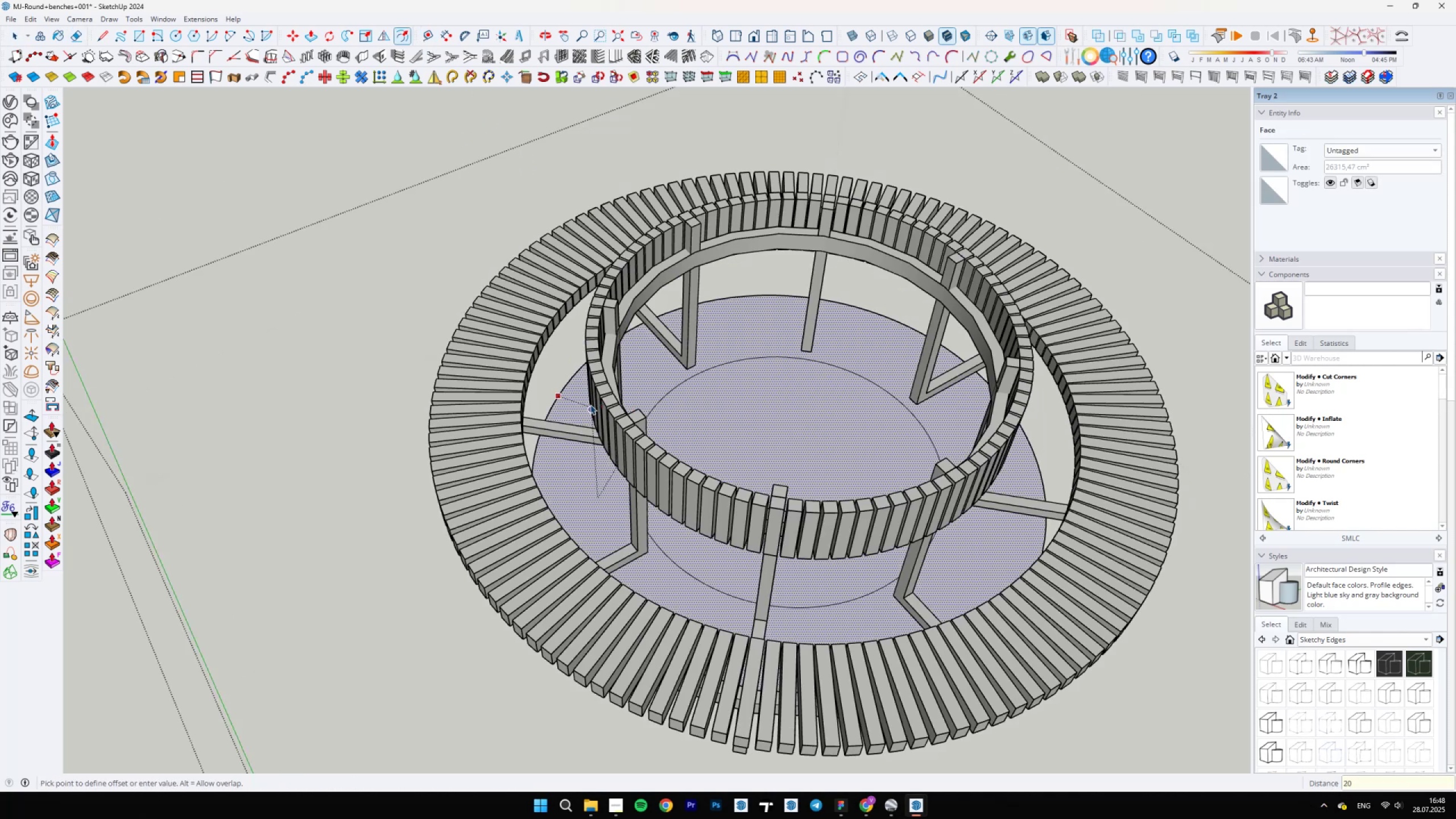 
key(Enter)
 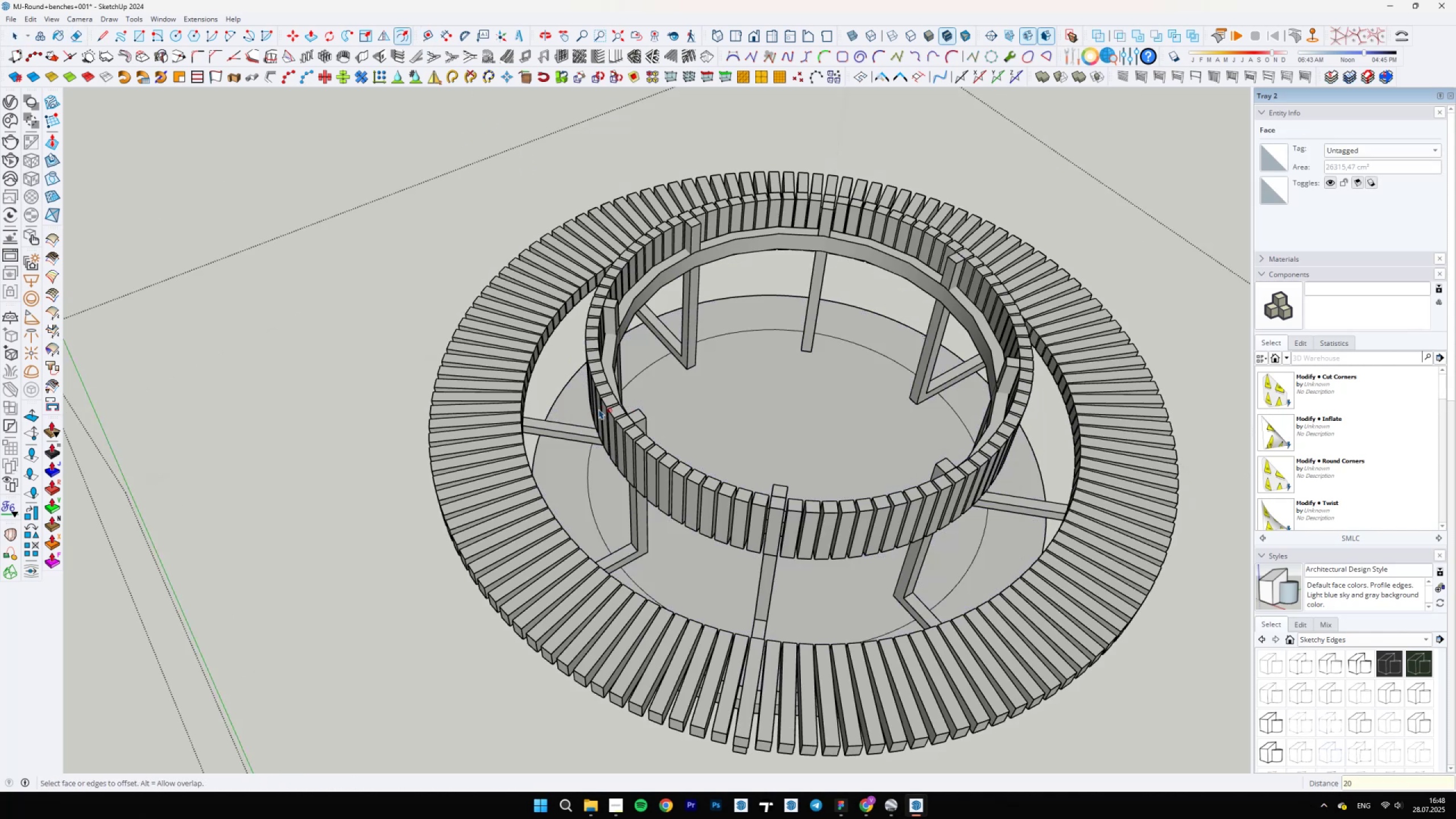 
key(Space)
 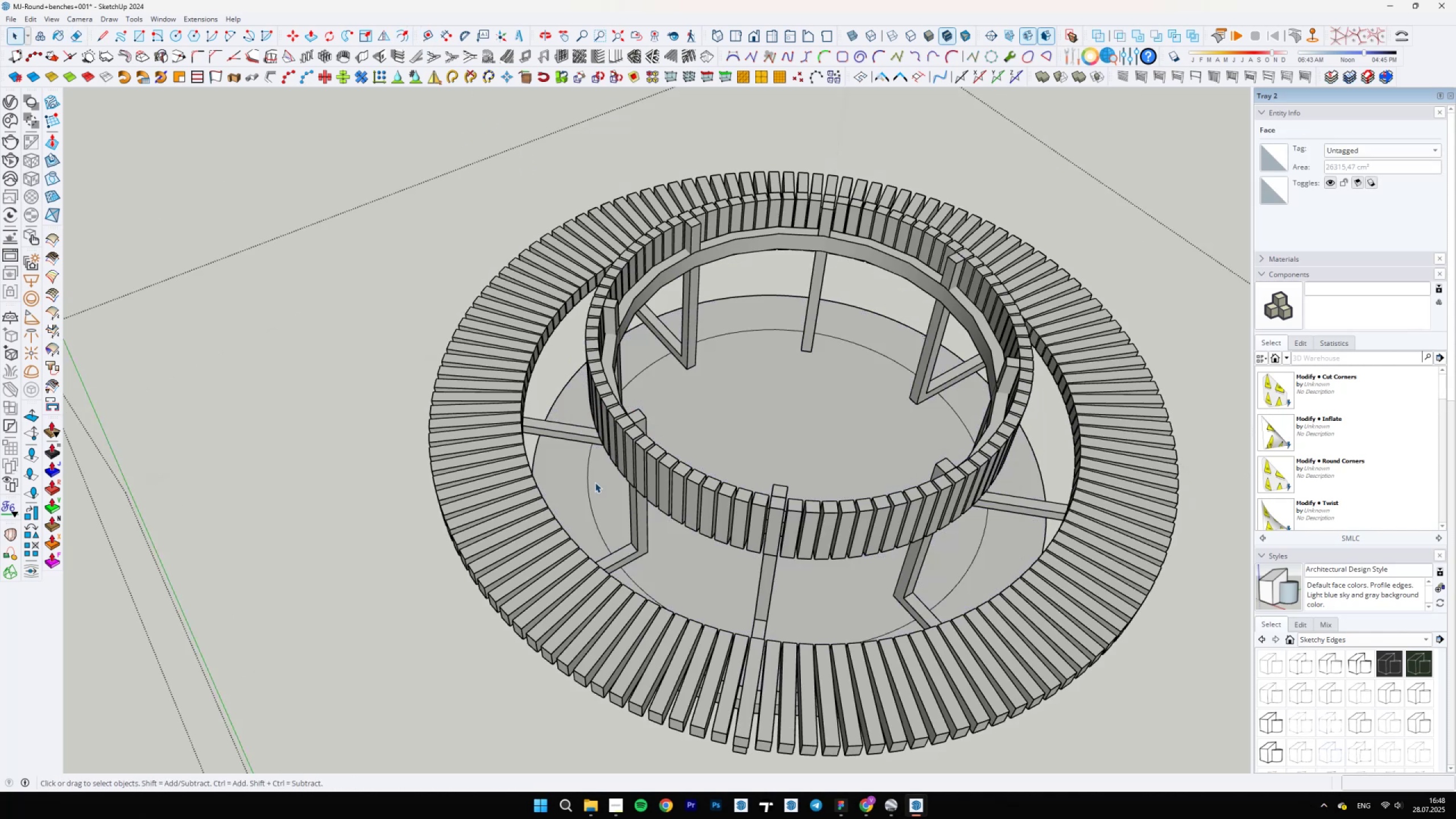 
left_click([593, 484])
 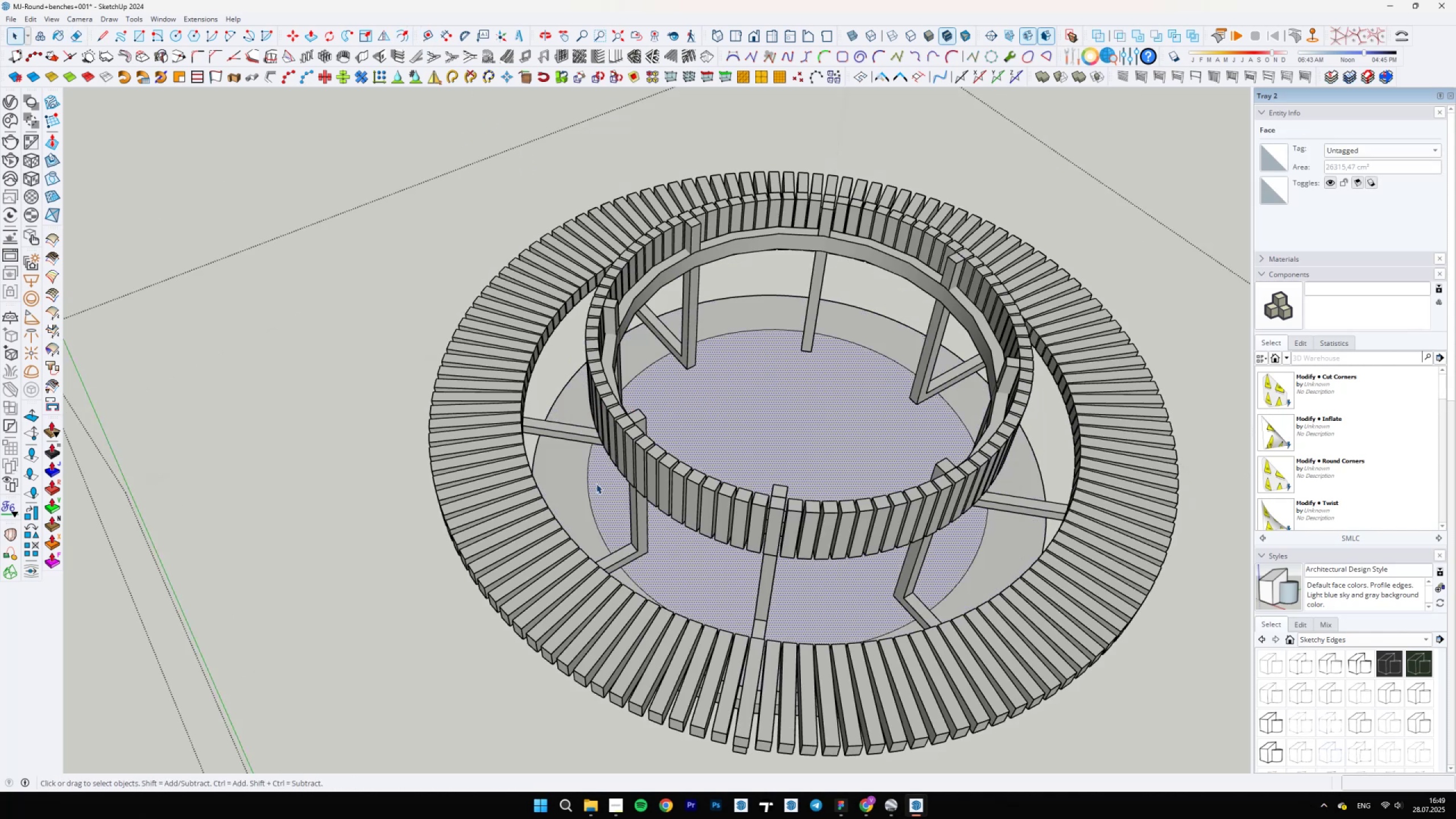 
key(Delete)
 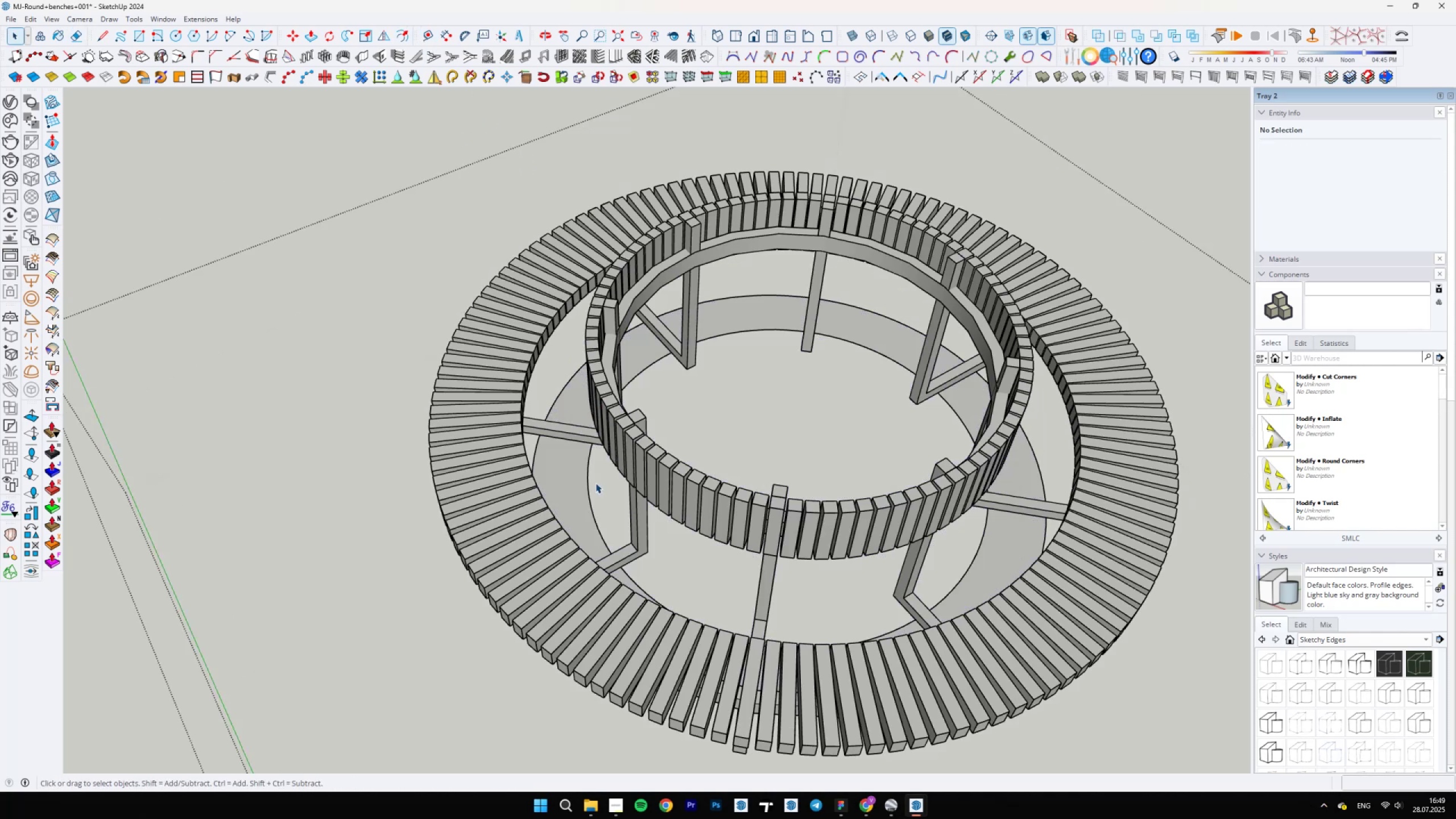 
key(P)
 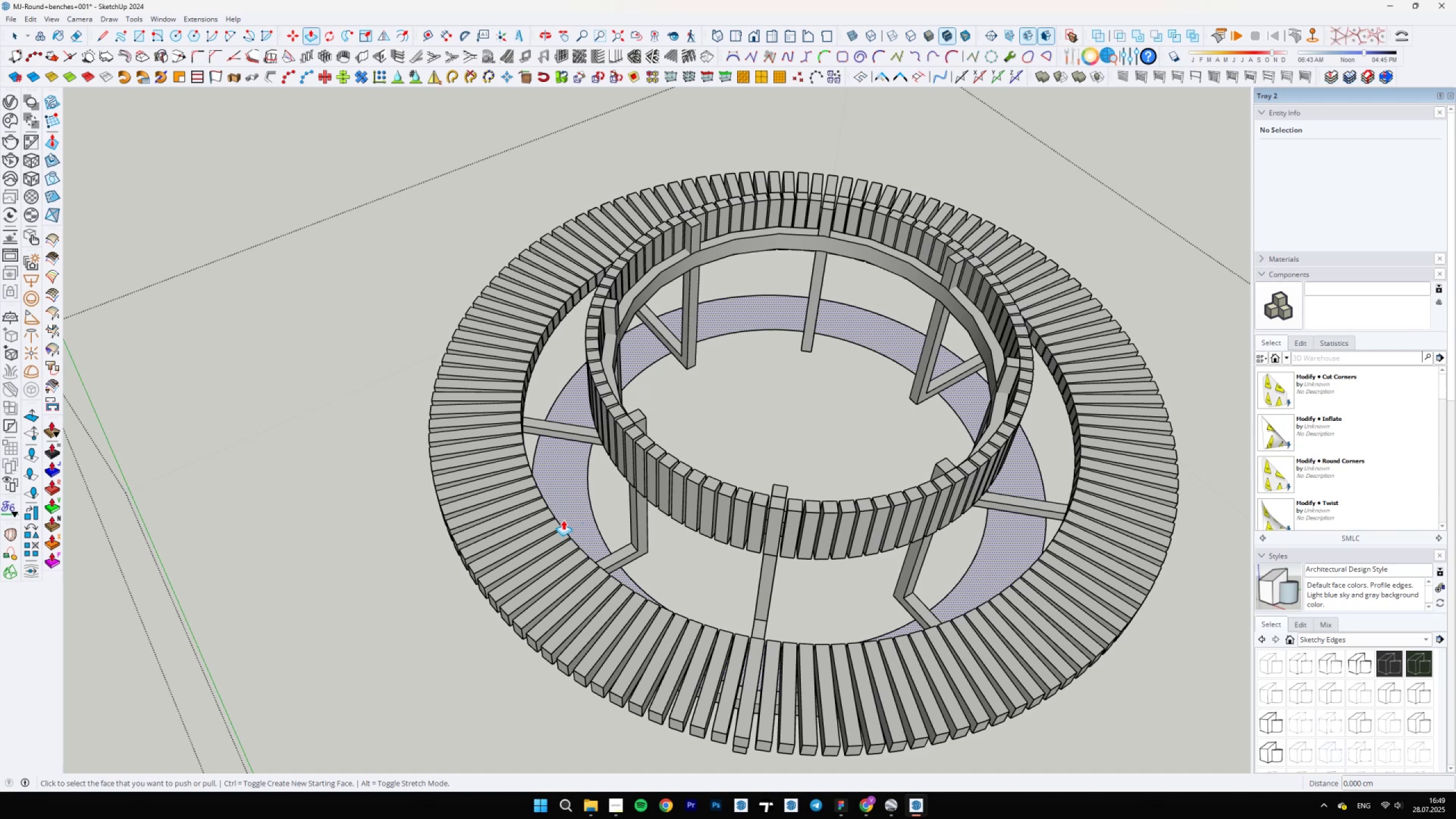 
left_click([564, 516])
 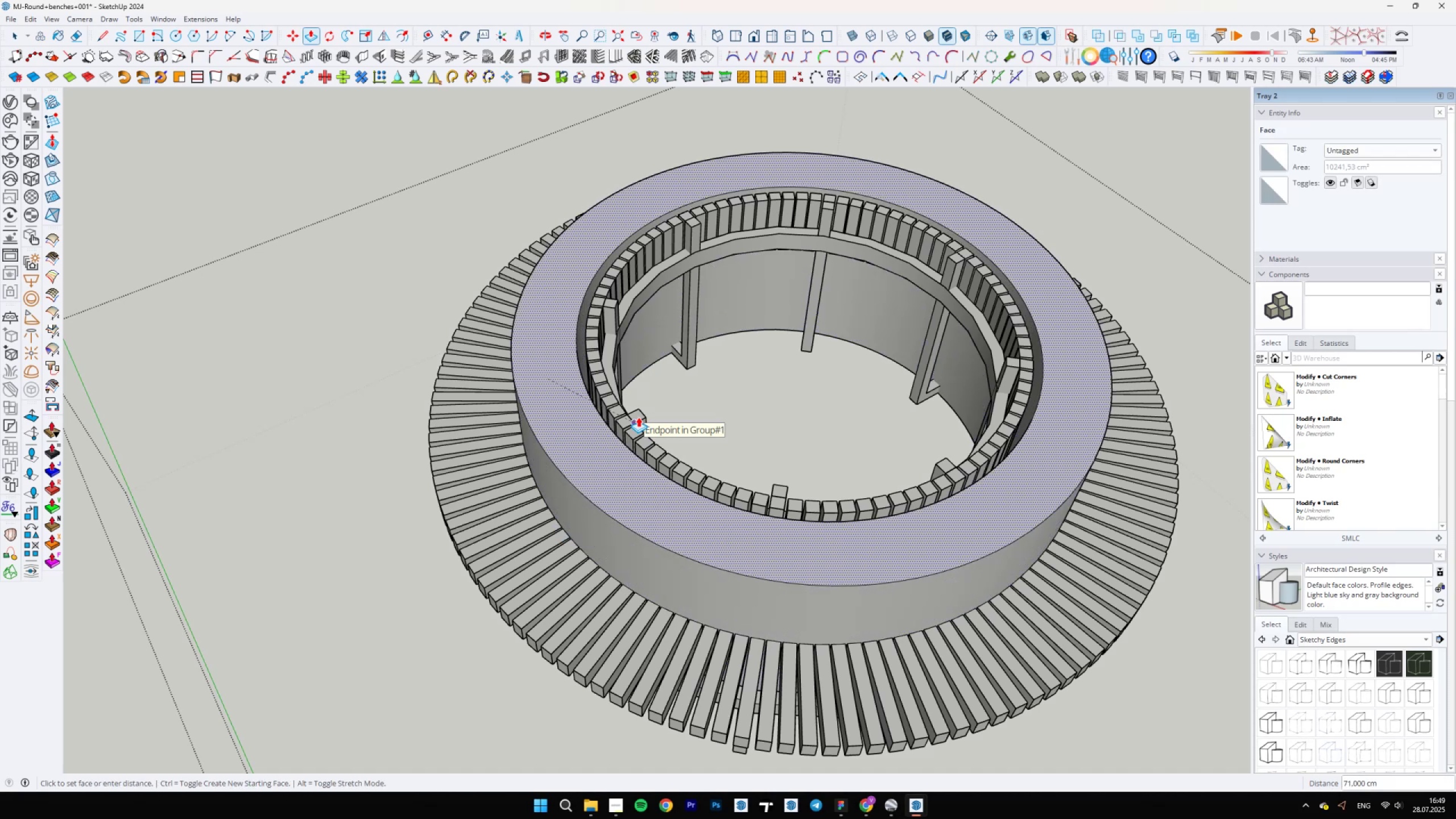 
type(55)
 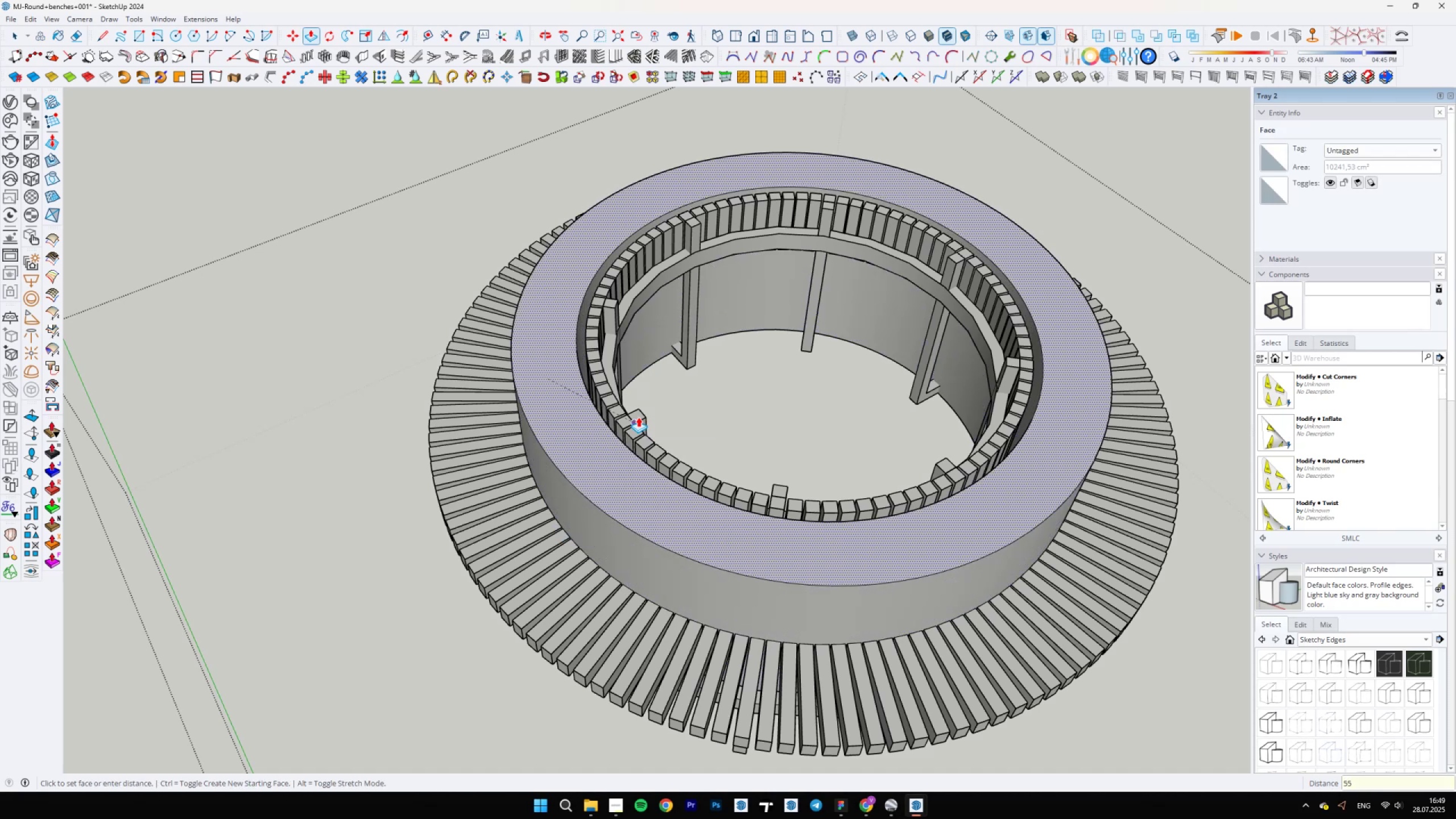 
key(Enter)
 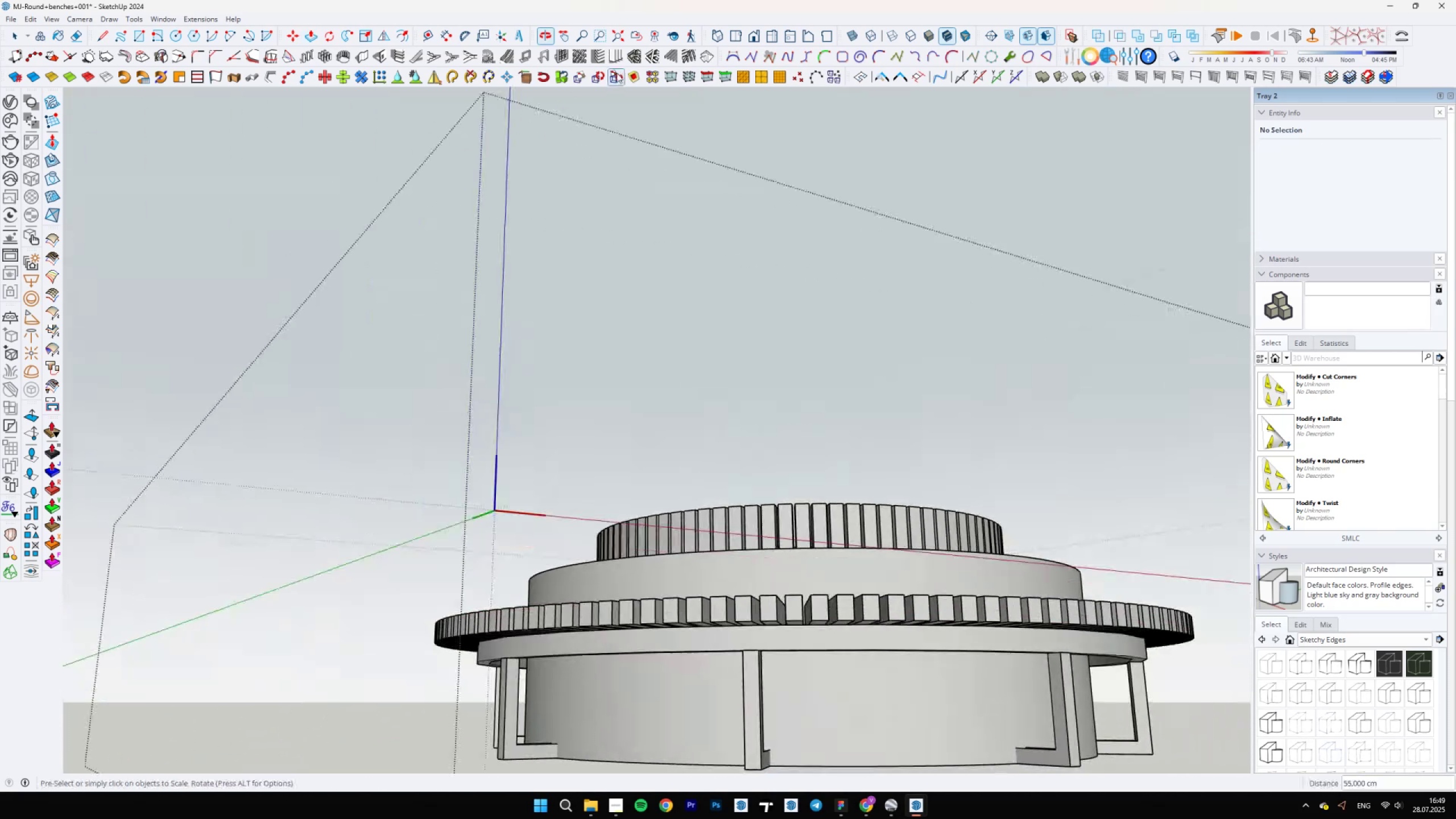 
double_click([609, 640])
 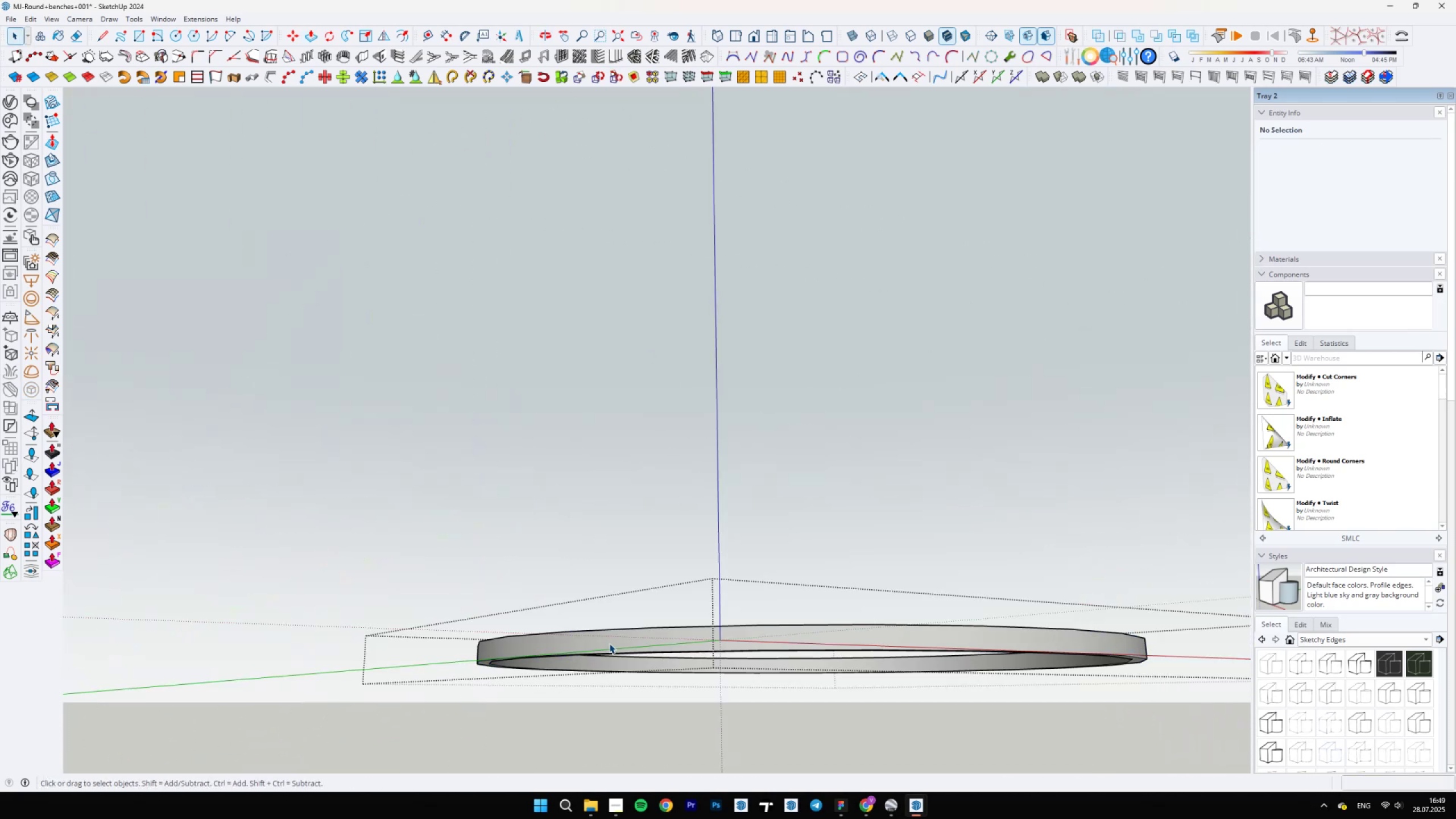 
key(Escape)
 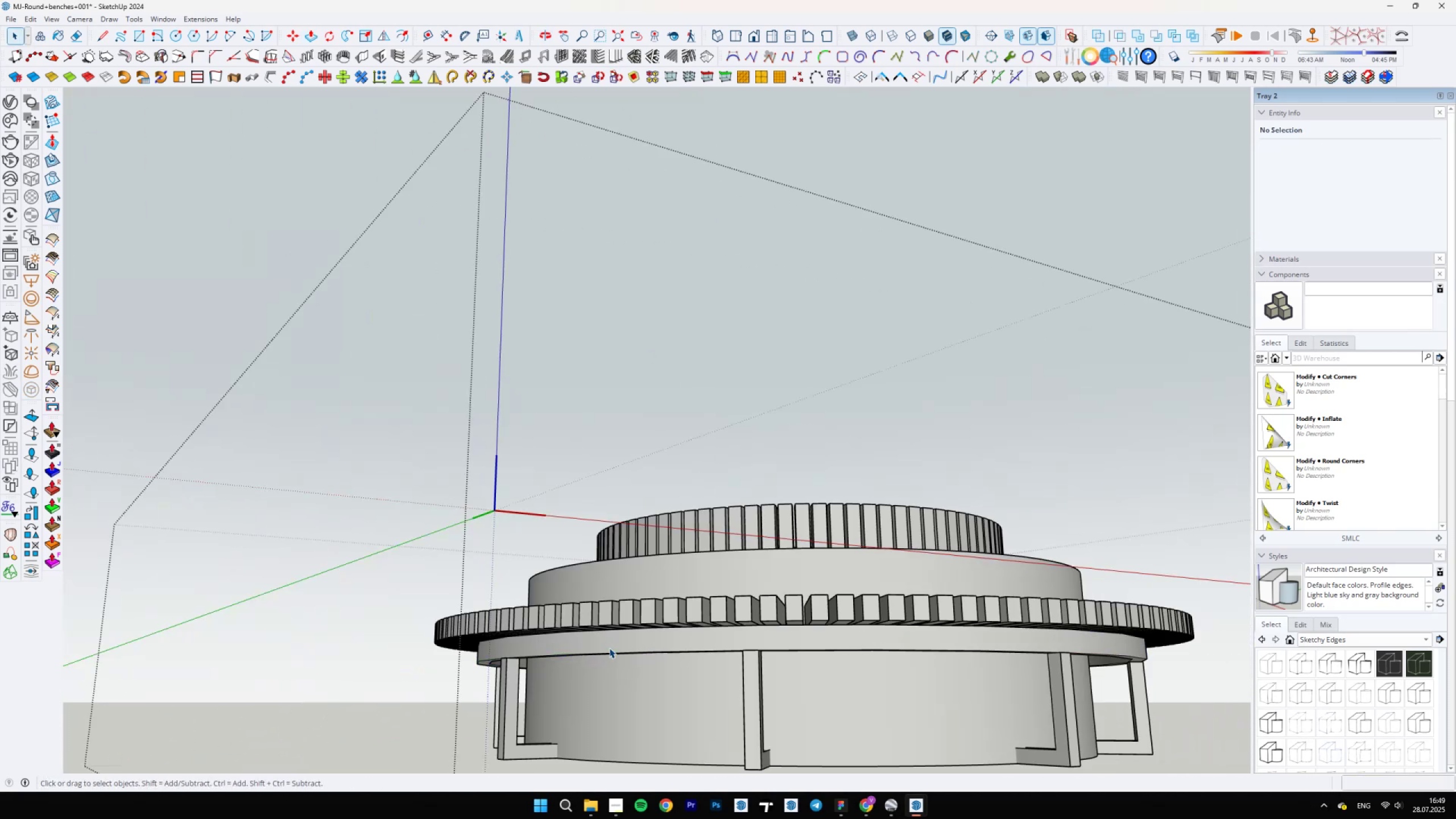 
left_click([609, 648])
 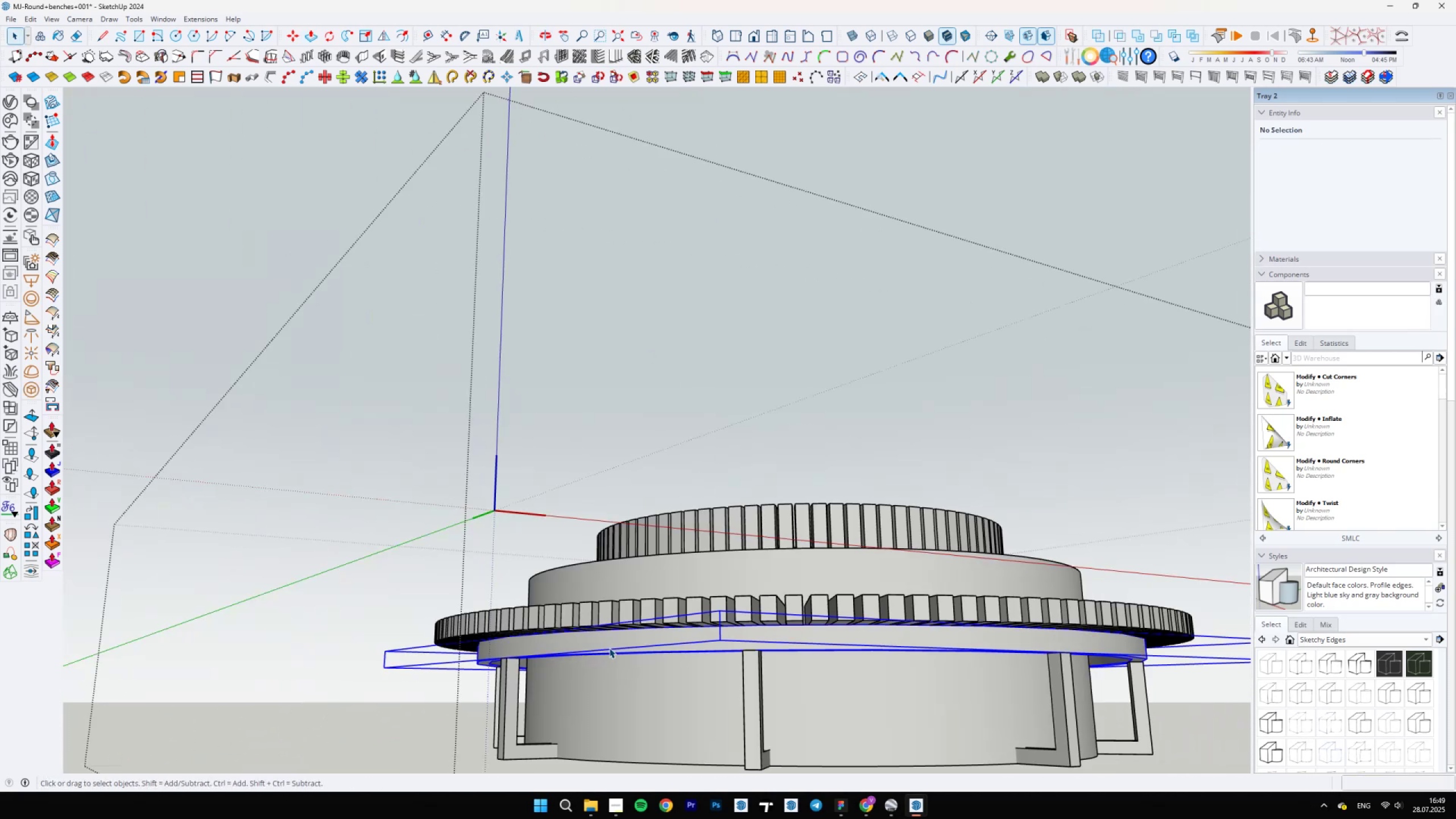 
key(Delete)
 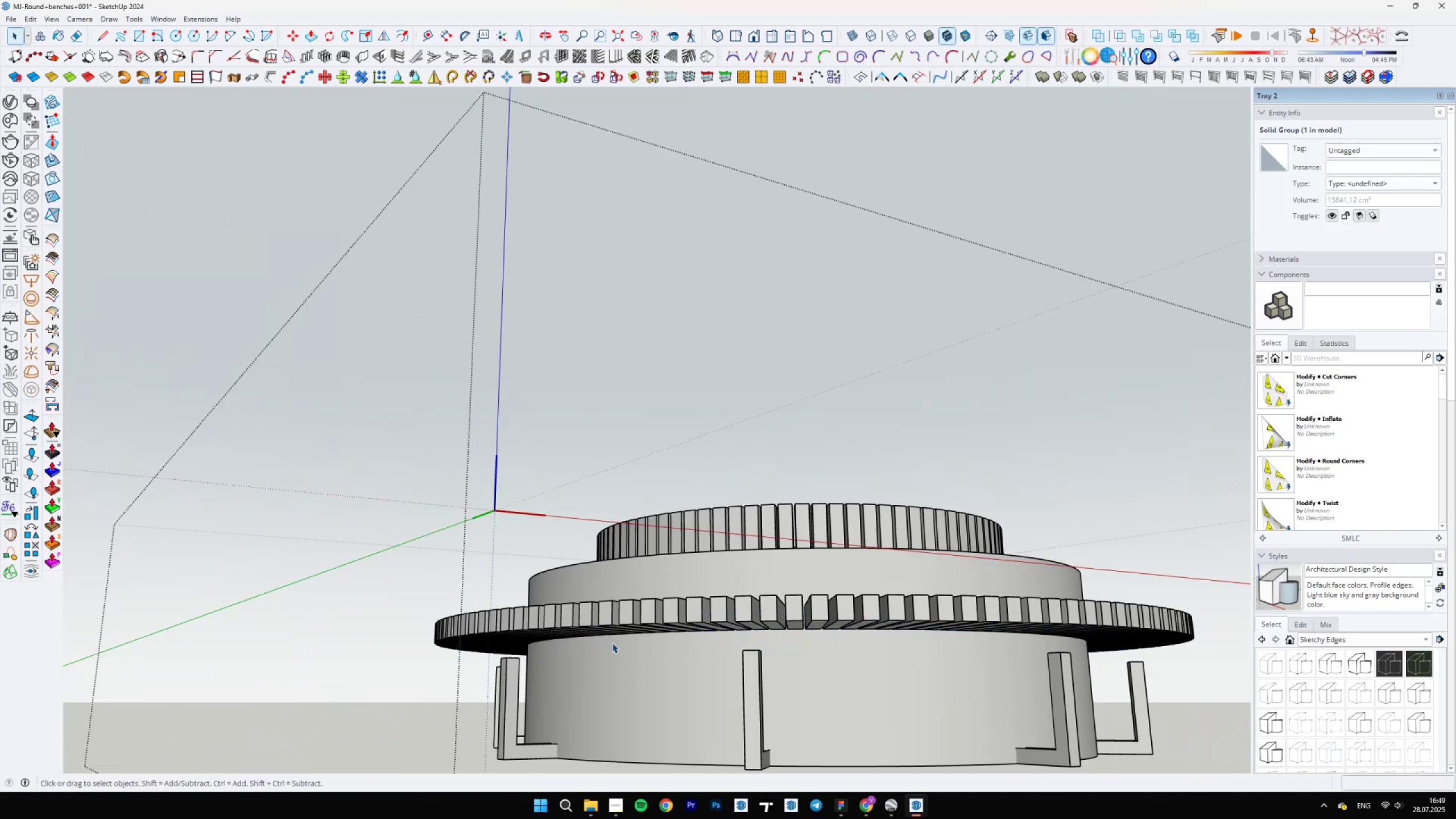 
scroll: coordinate [637, 639], scroll_direction: down, amount: 4.0
 